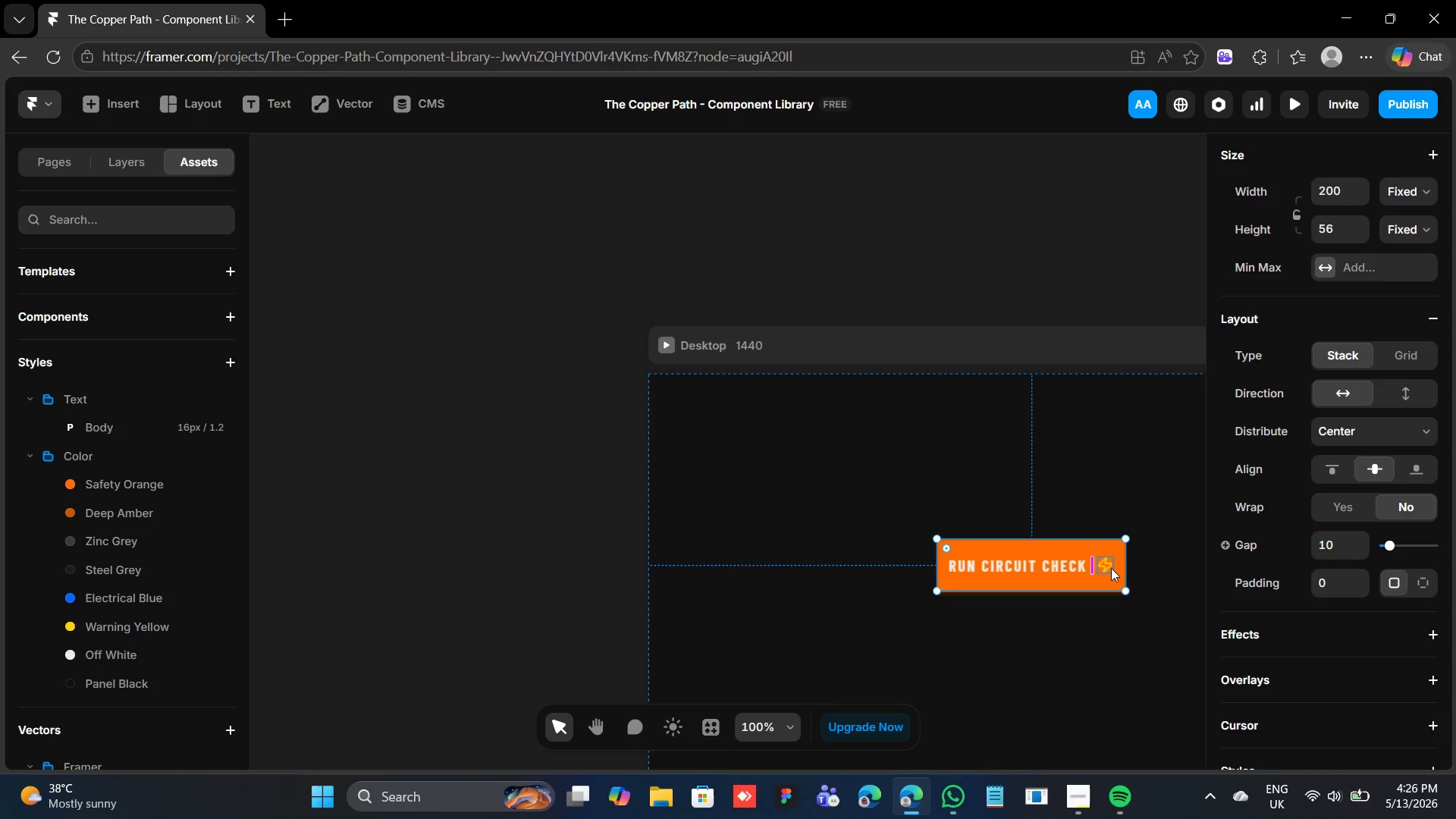 
wait(7.42)
 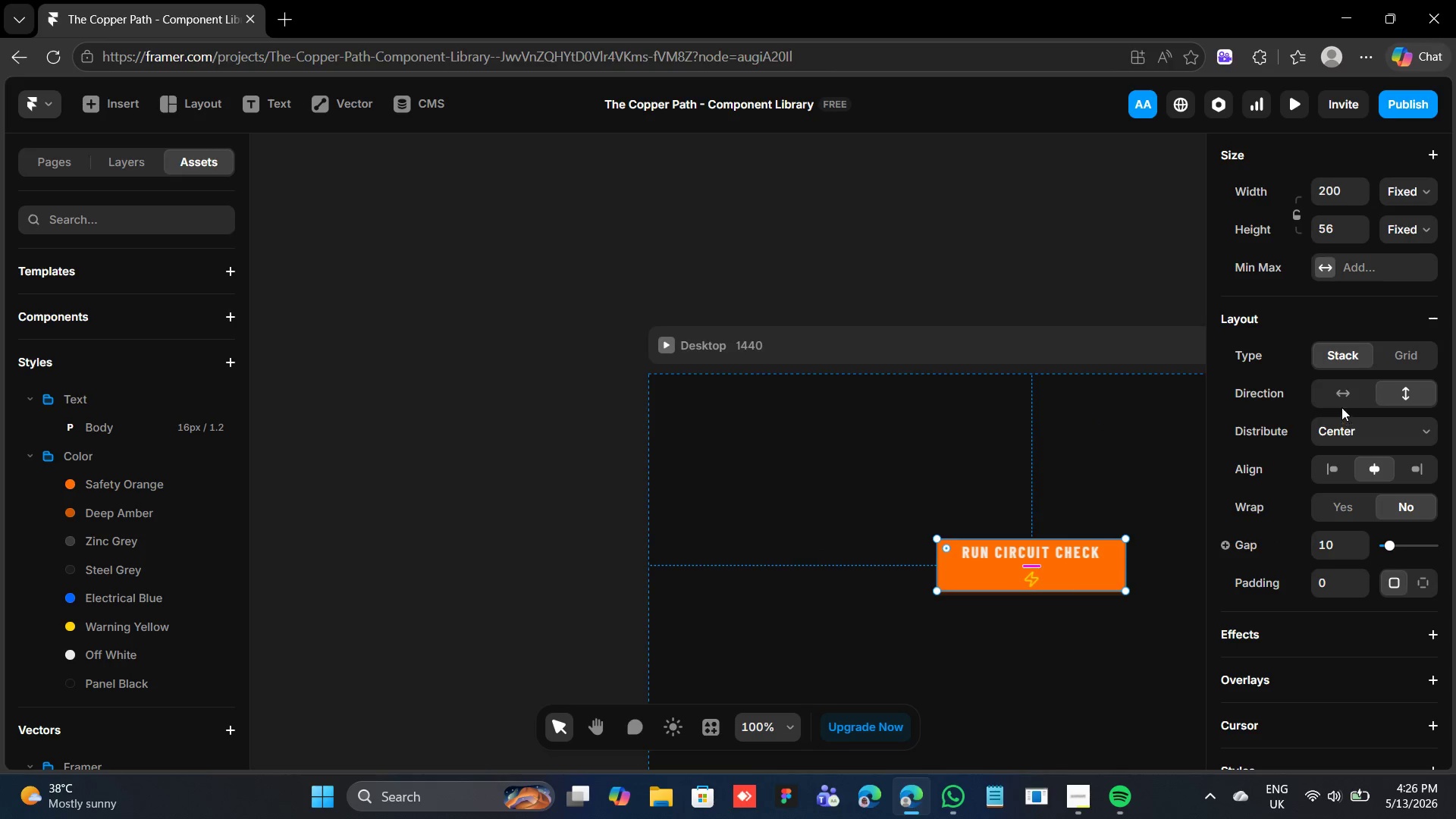 
key(ArrowLeft)
 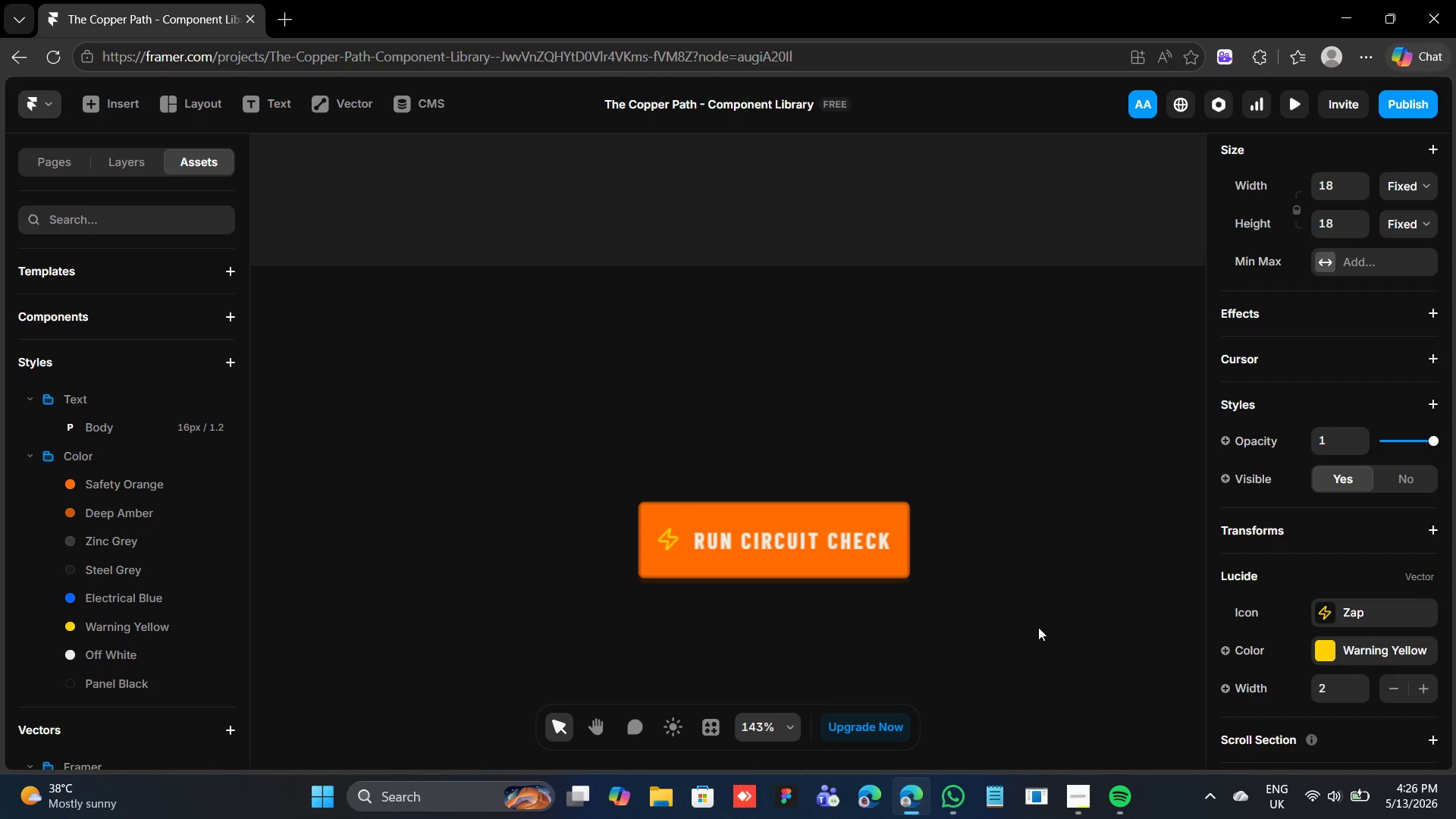 
wait(21.62)
 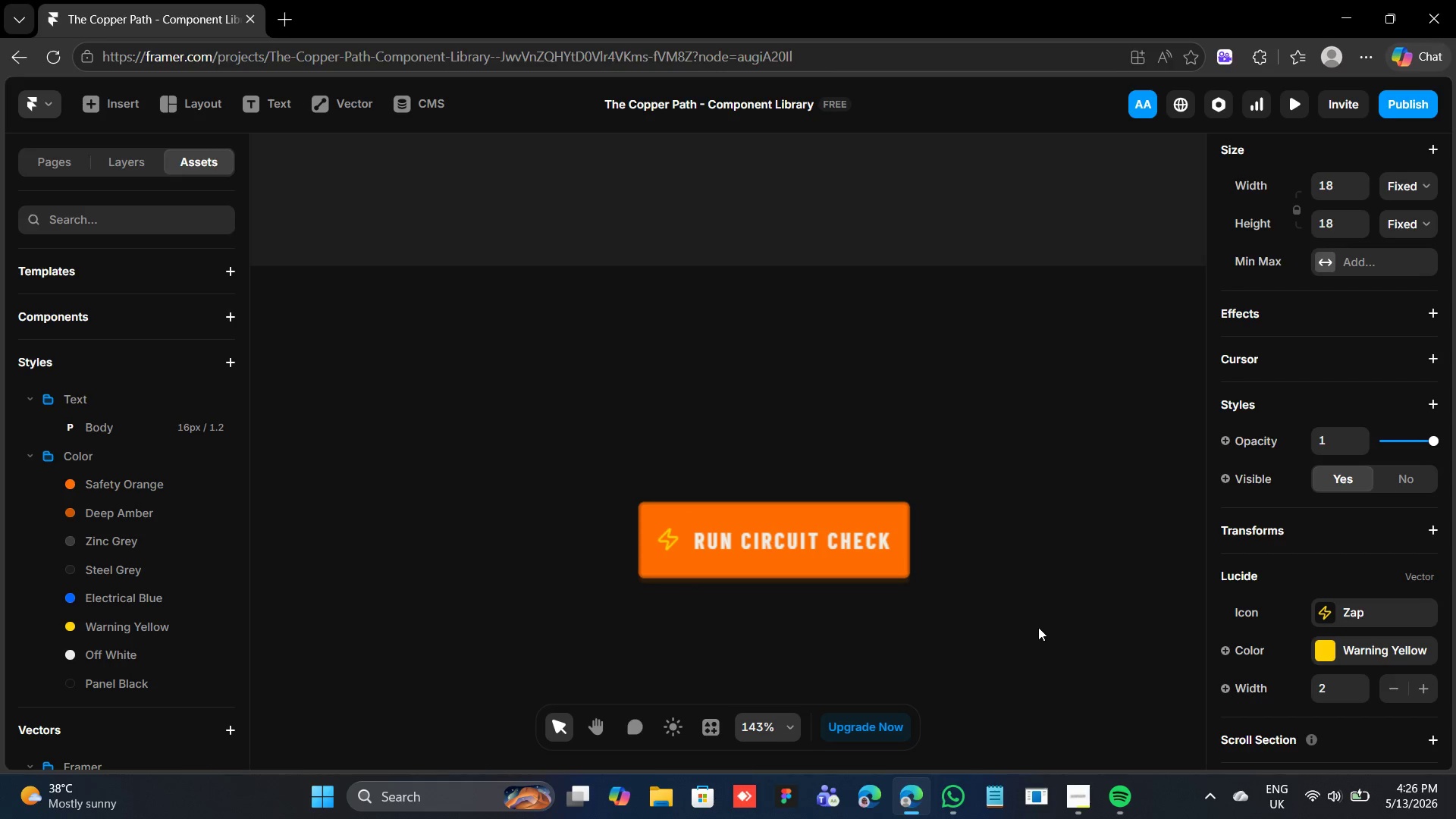 
left_click([765, 531])
 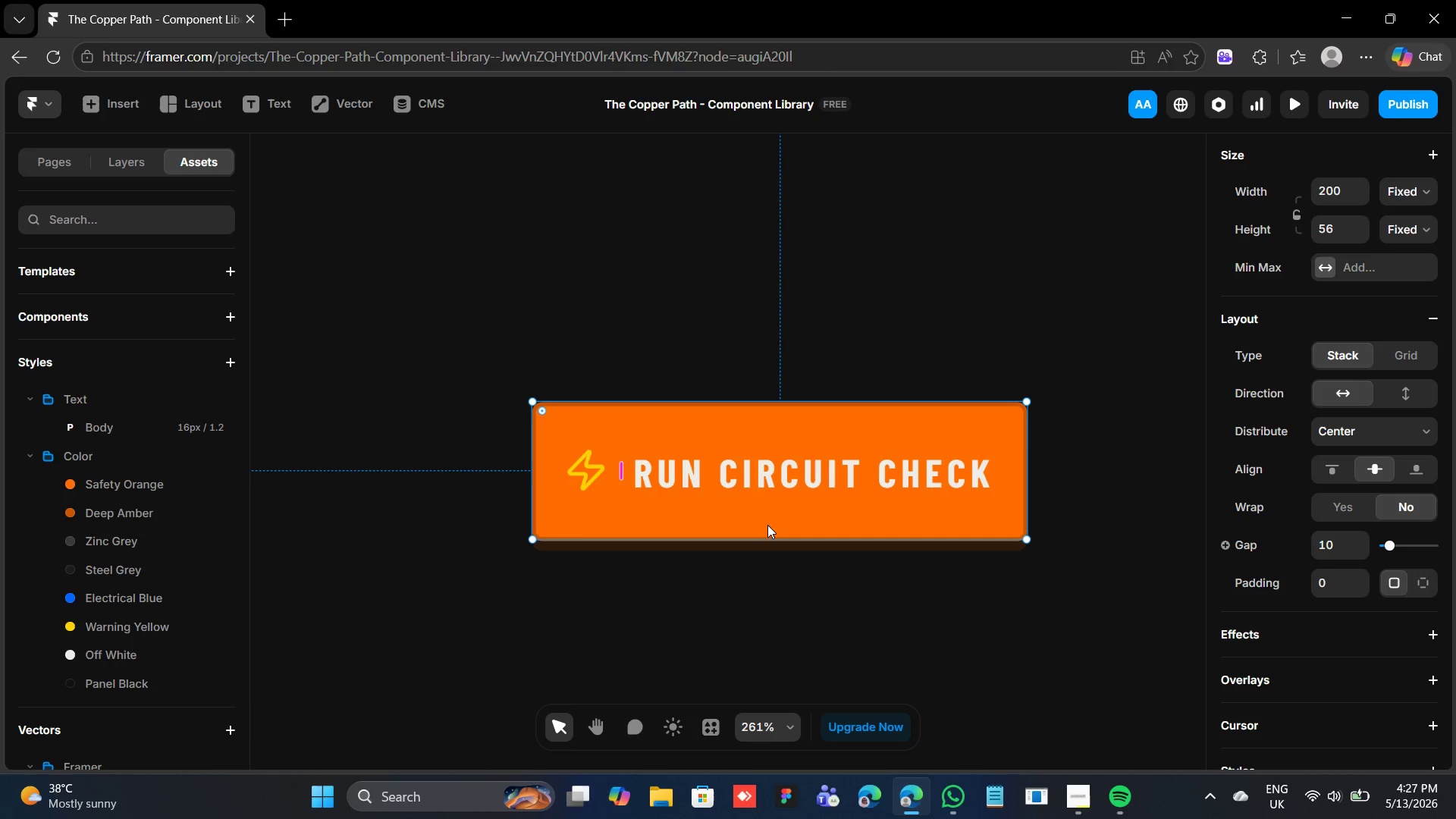 
wait(28.31)
 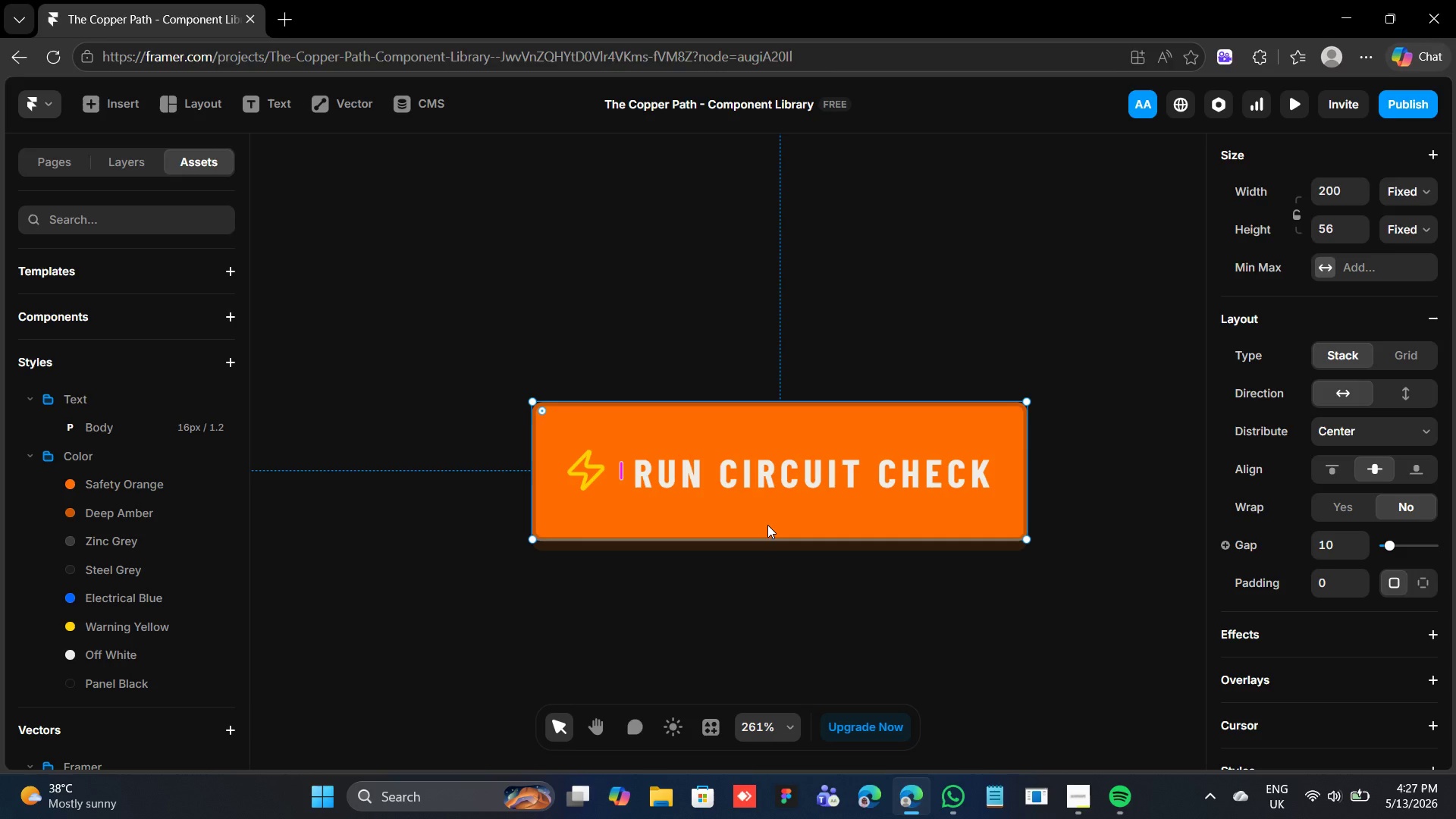 
mouse_move([1351, 410])
 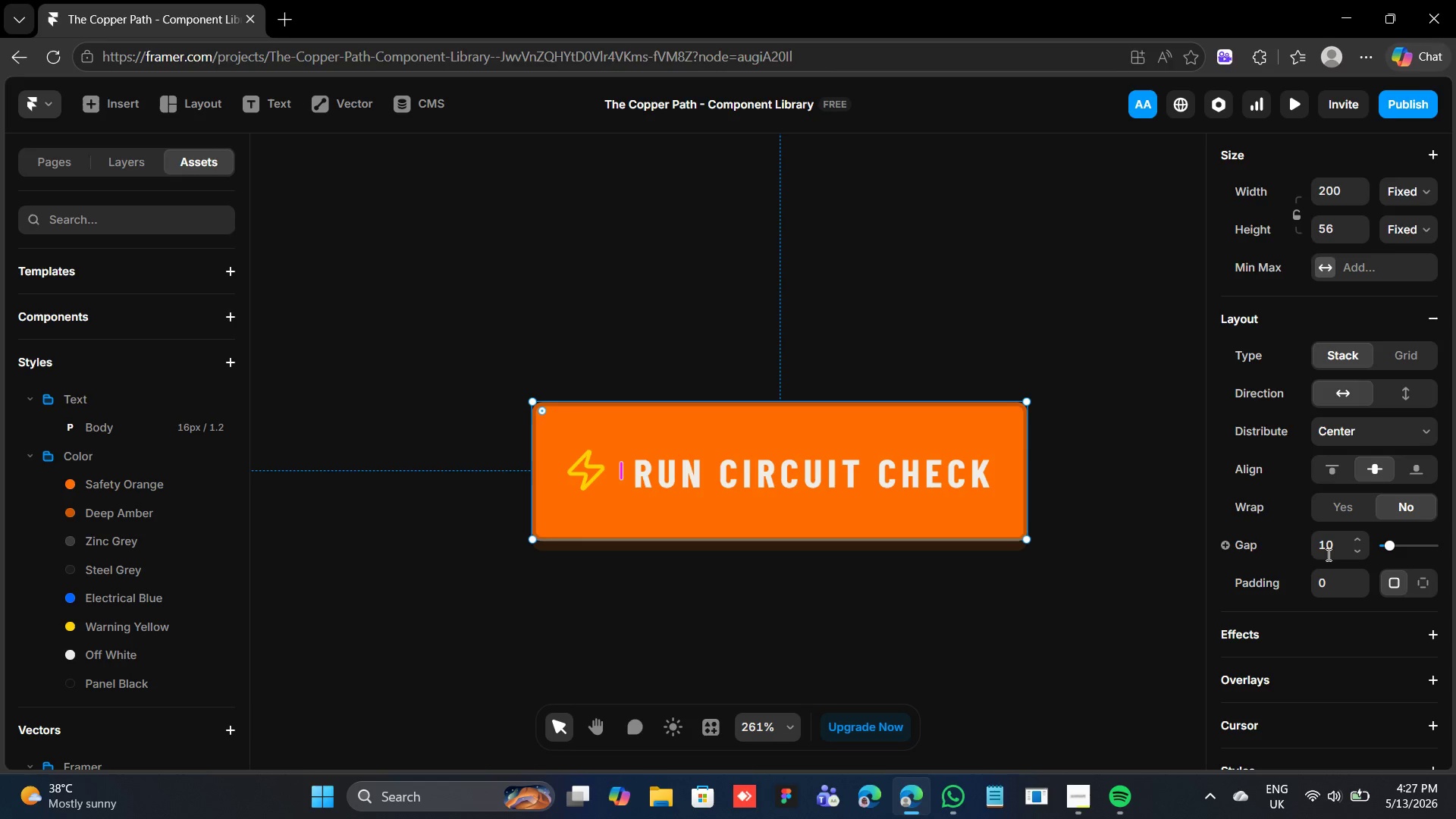 
left_click([1341, 550])
 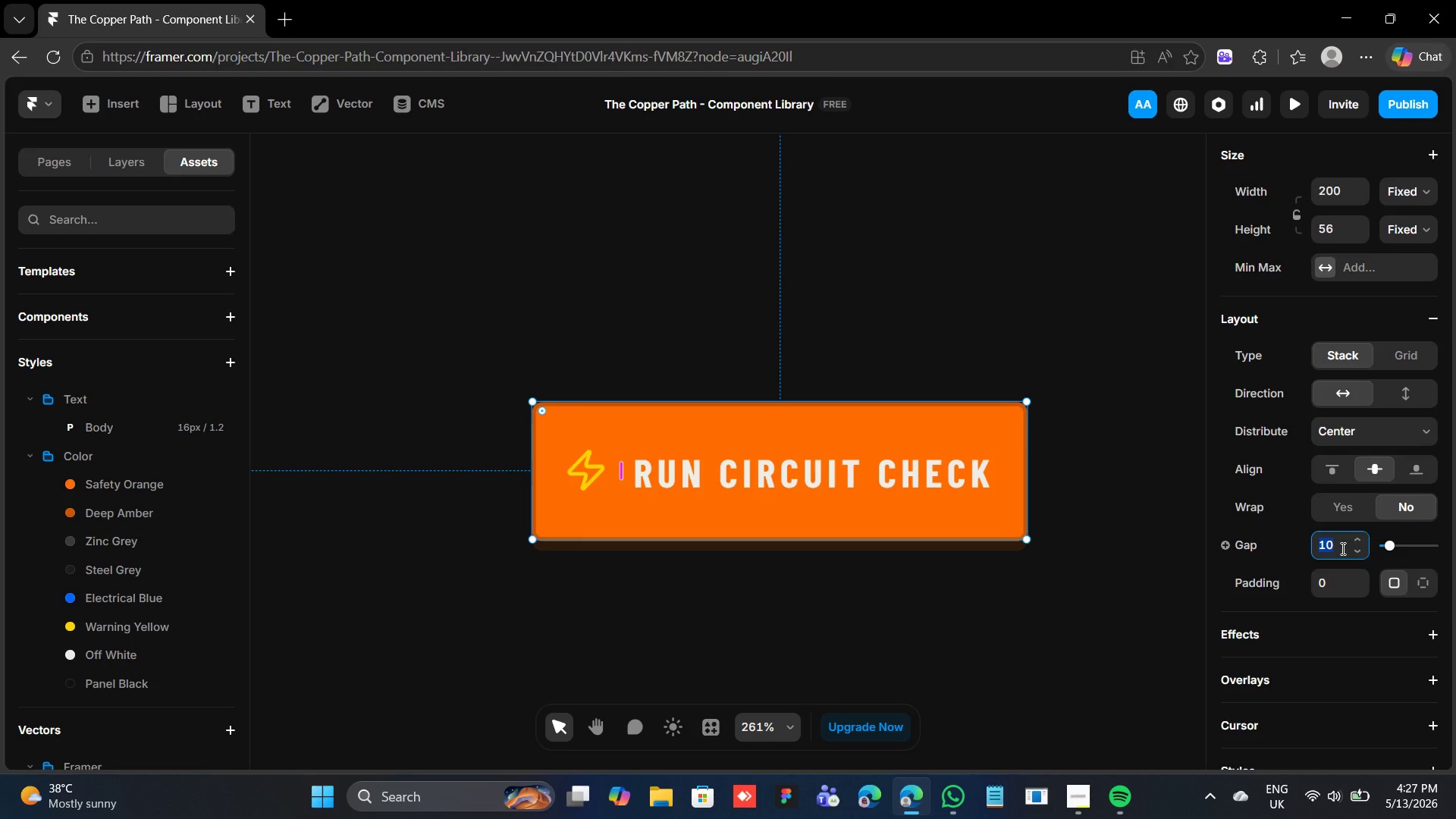 
key(8)
 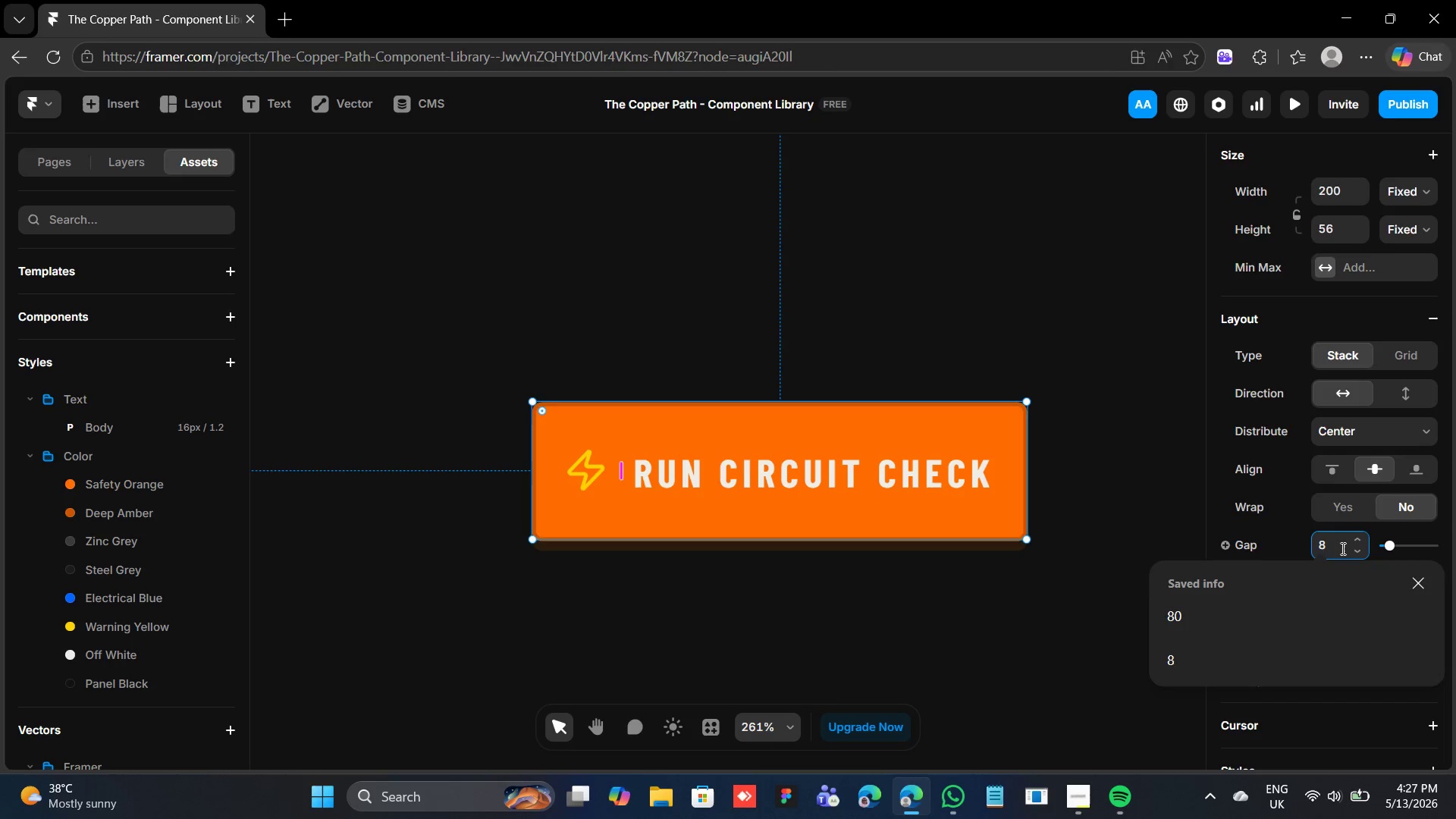 
key(Enter)
 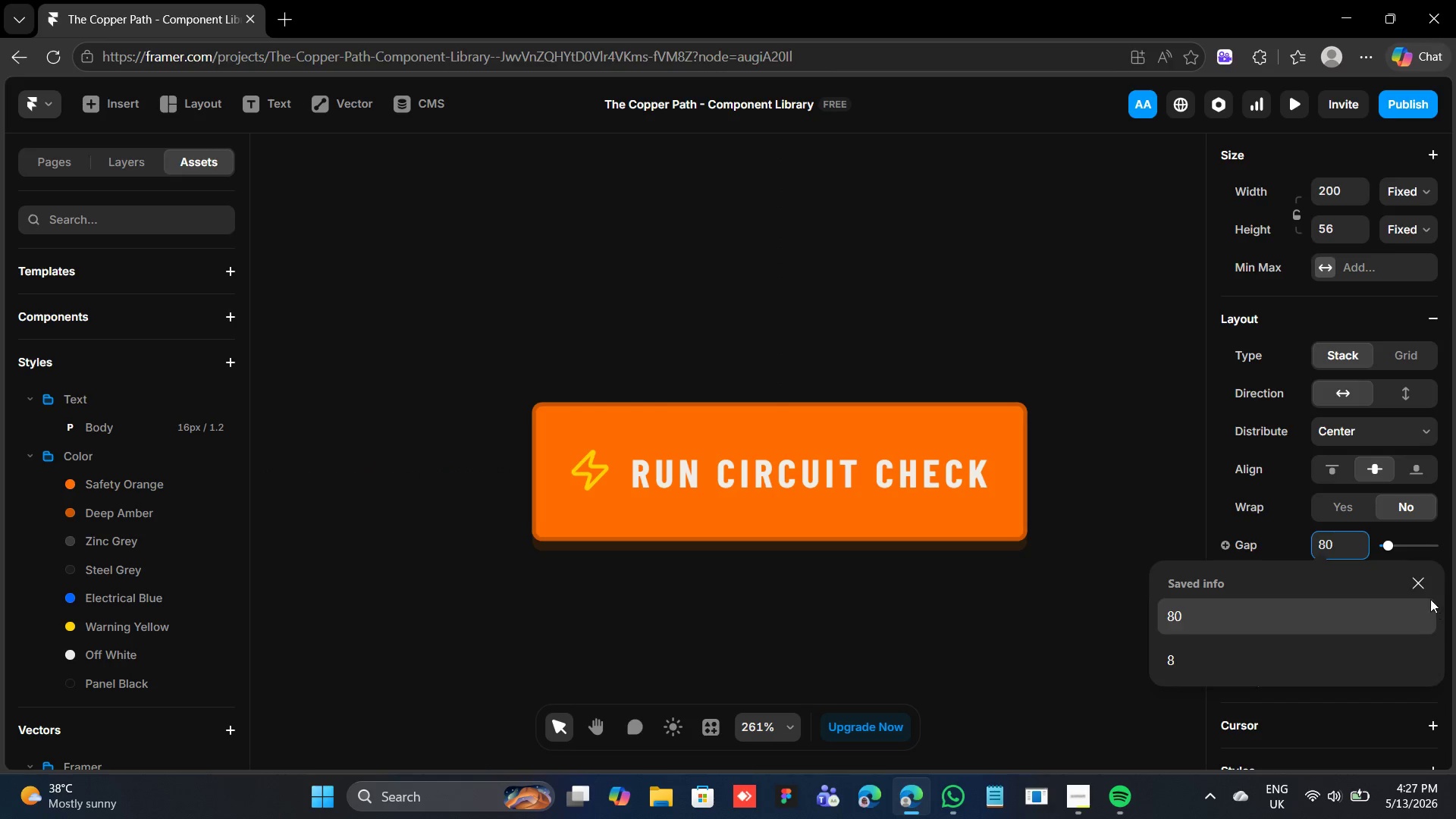 
left_click([1418, 582])
 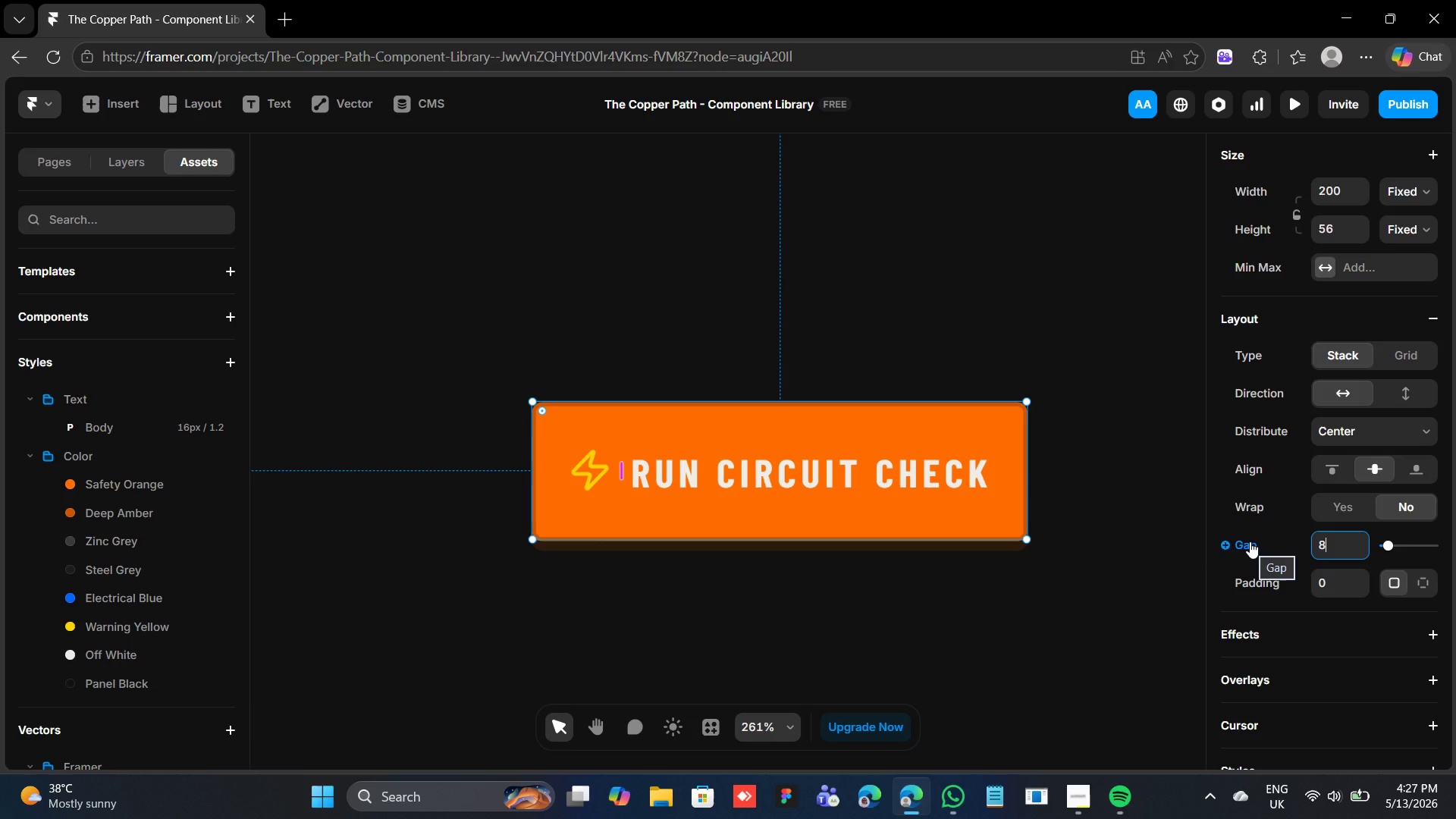 
wait(8.62)
 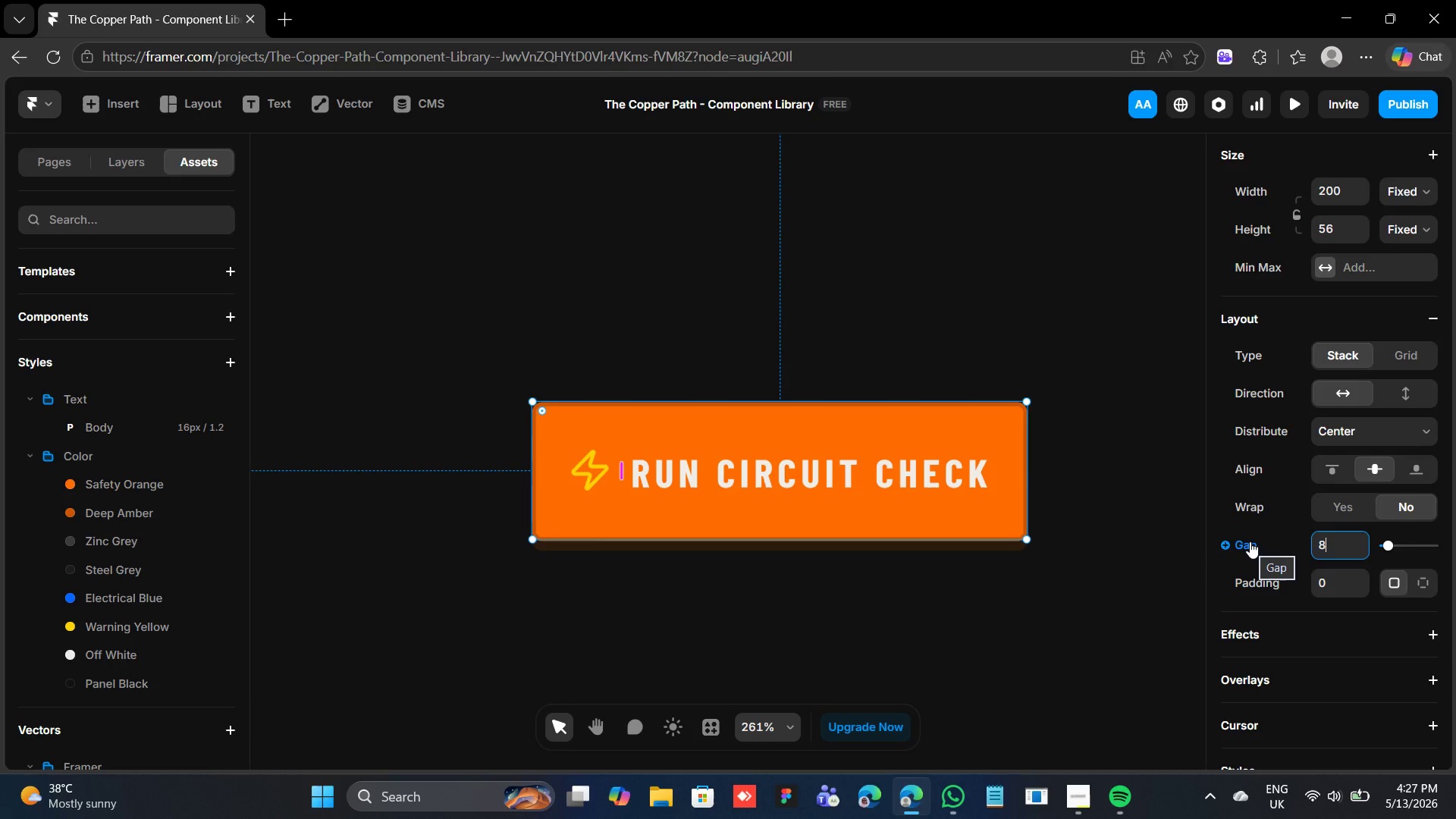 
left_click([1070, 140])
 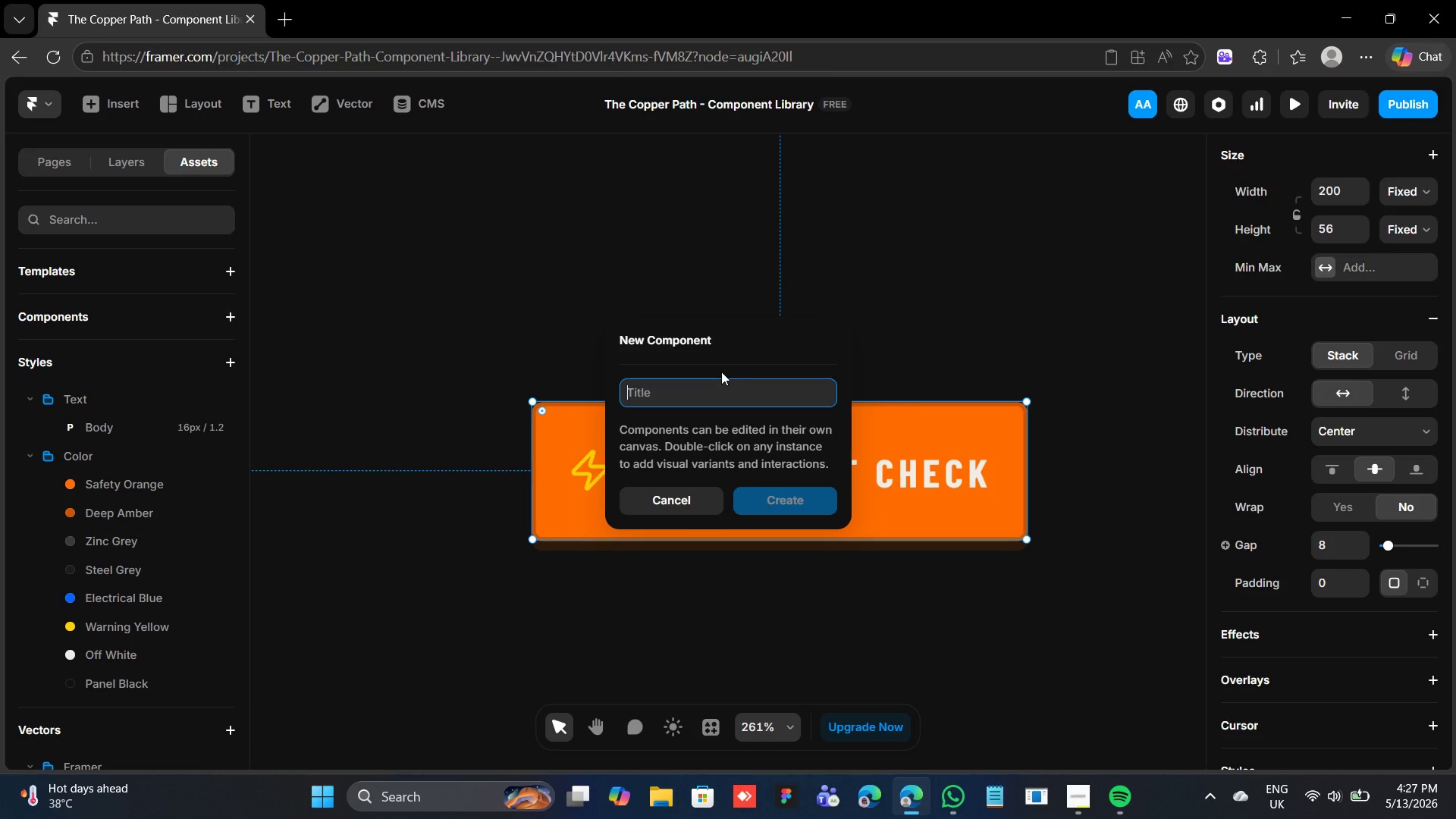 
wait(28.11)
 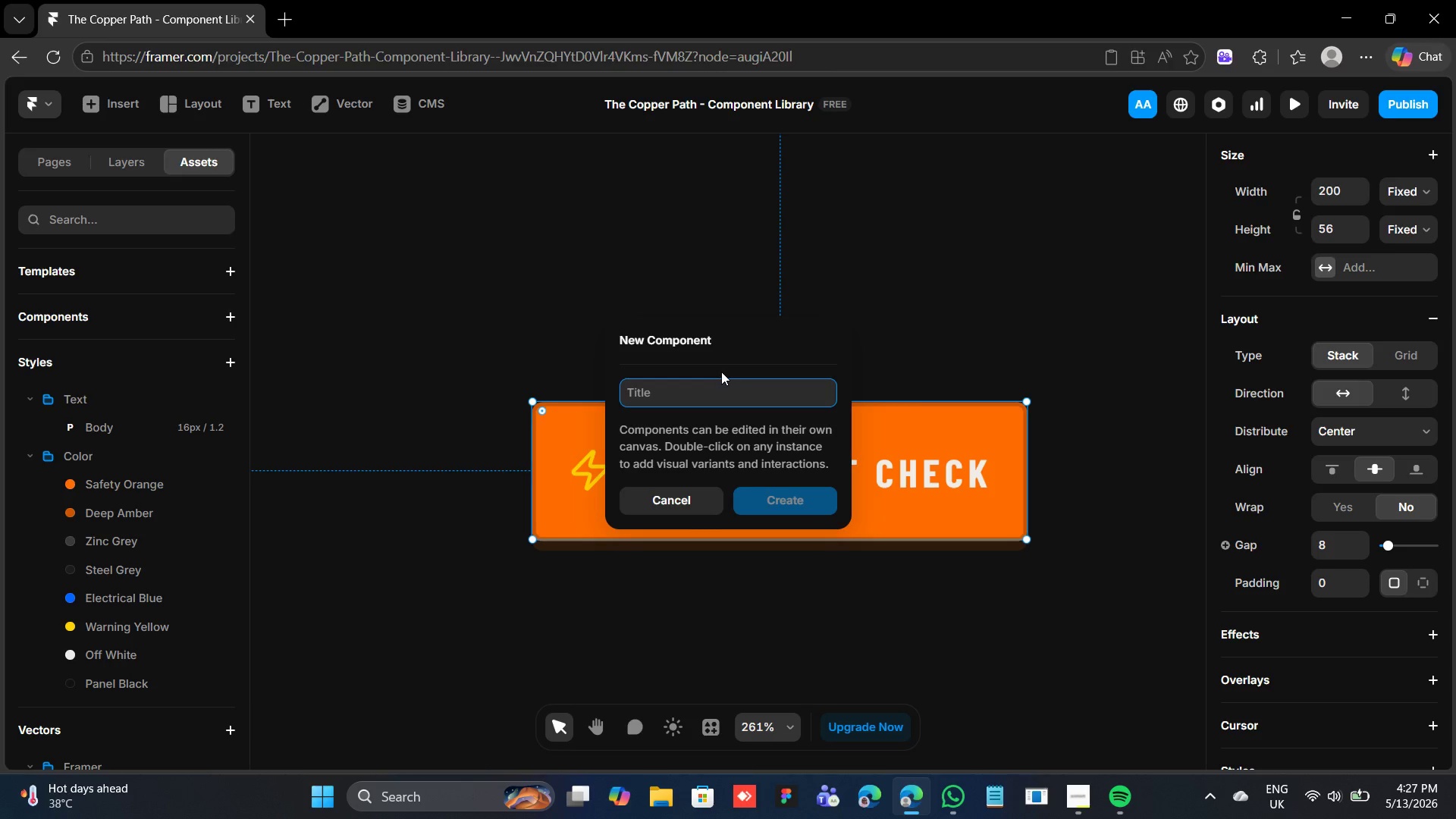 
type(Pr)
key(Backspace)
key(Backspace)
type(B)
key(Backspace)
type(bUTTON / P)
key(Backspace)
type(pRIMARY)
 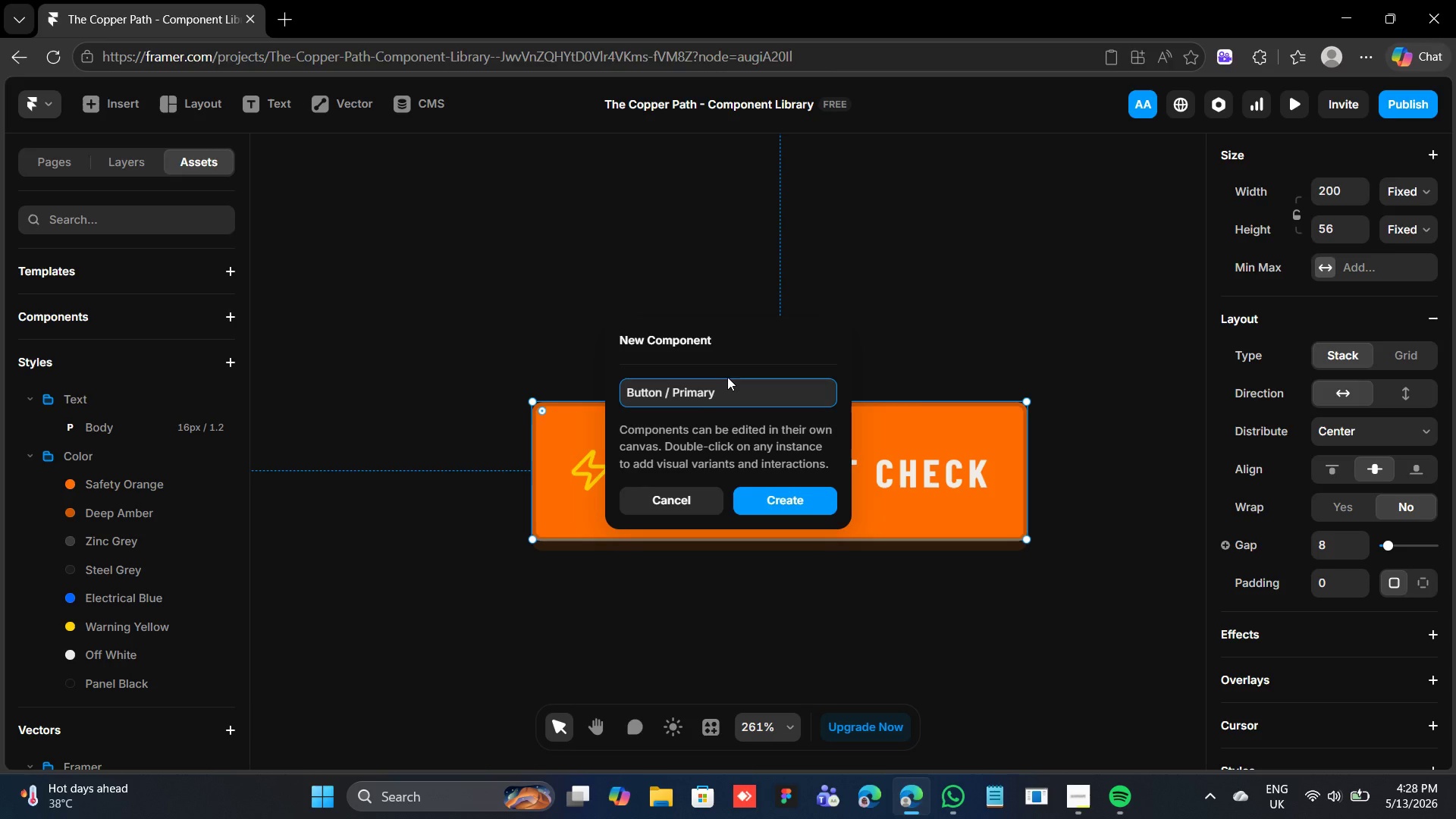 
wait(37.2)
 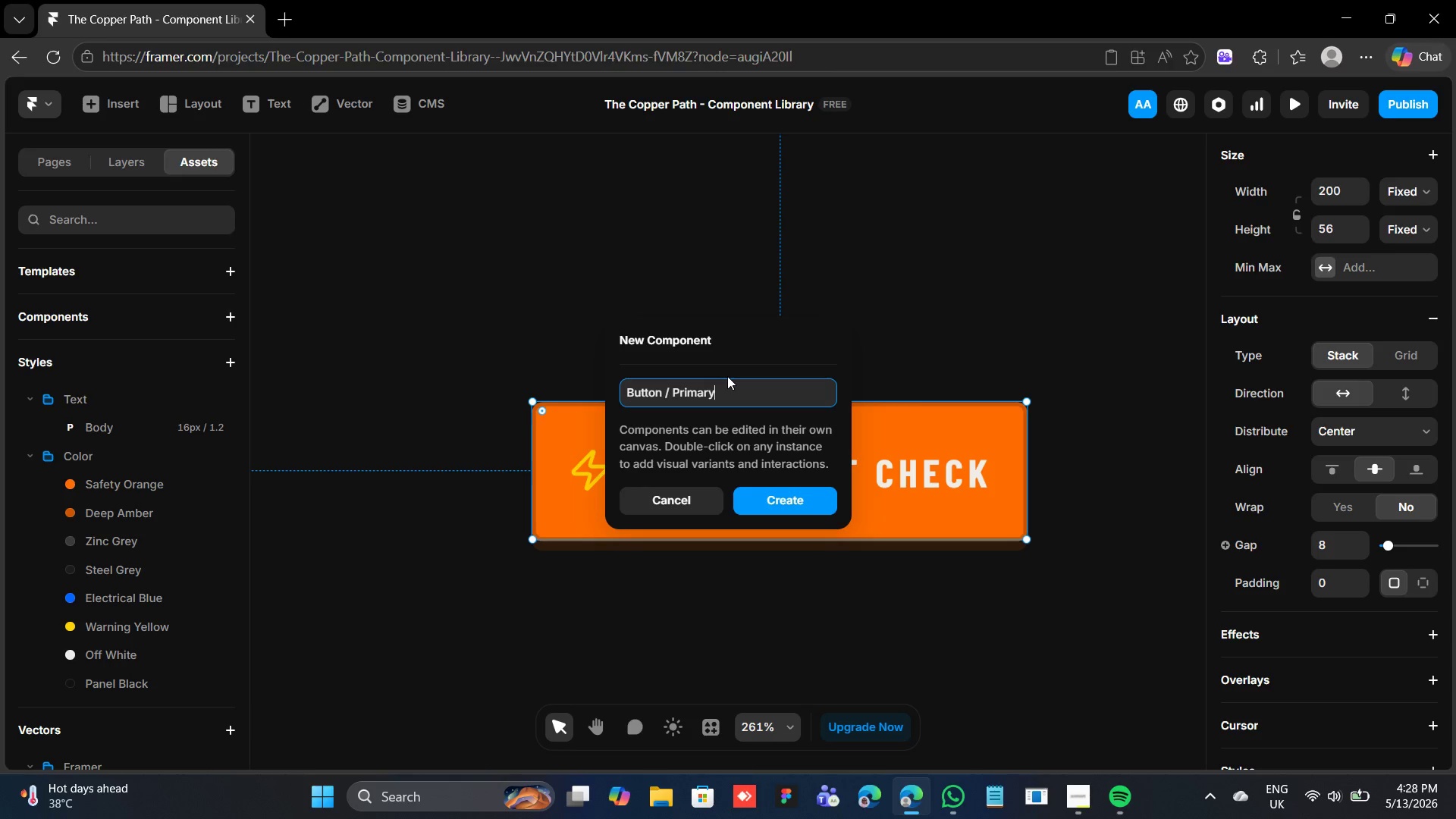 
left_click([774, 494])
 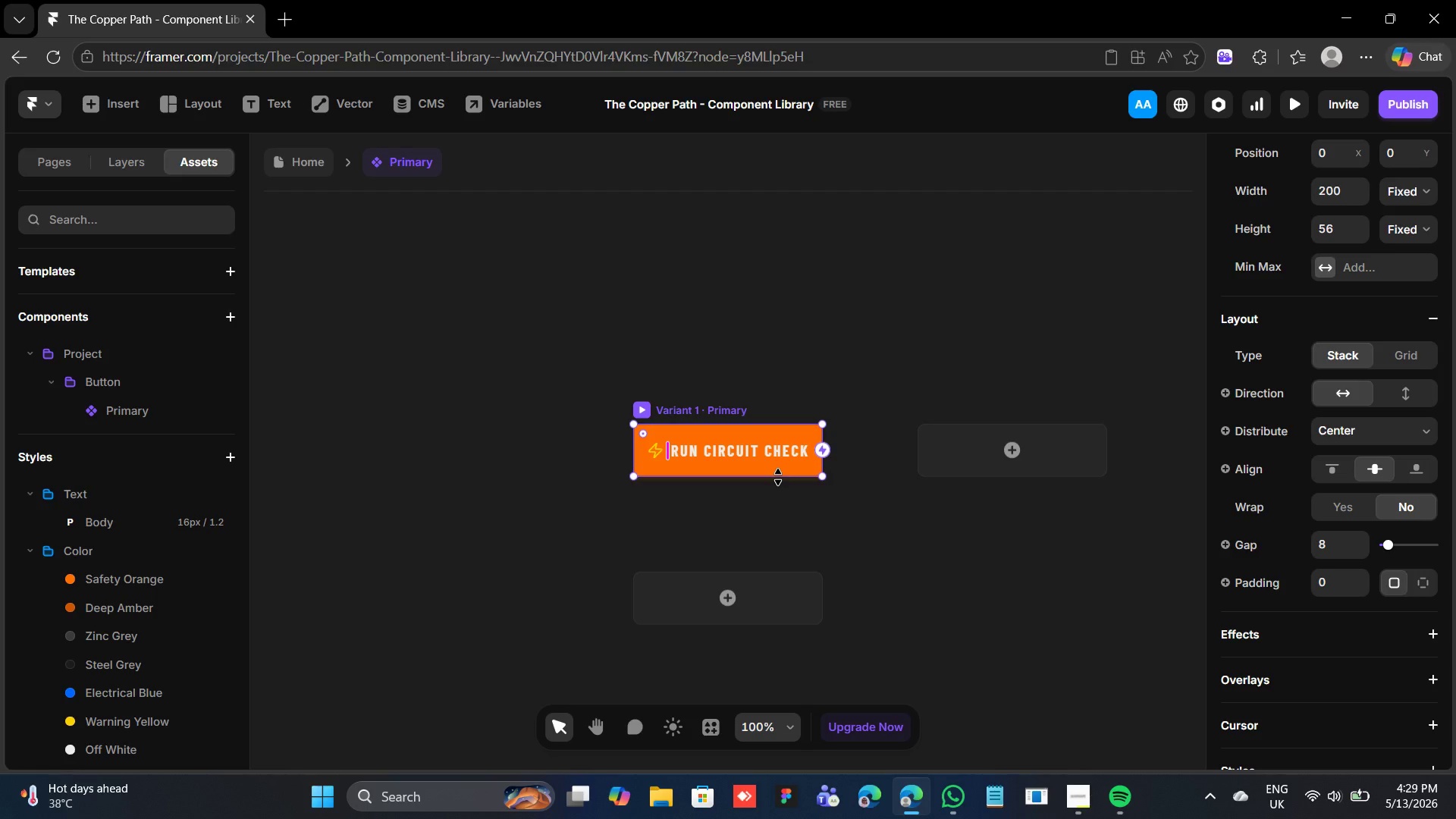 
wait(9.69)
 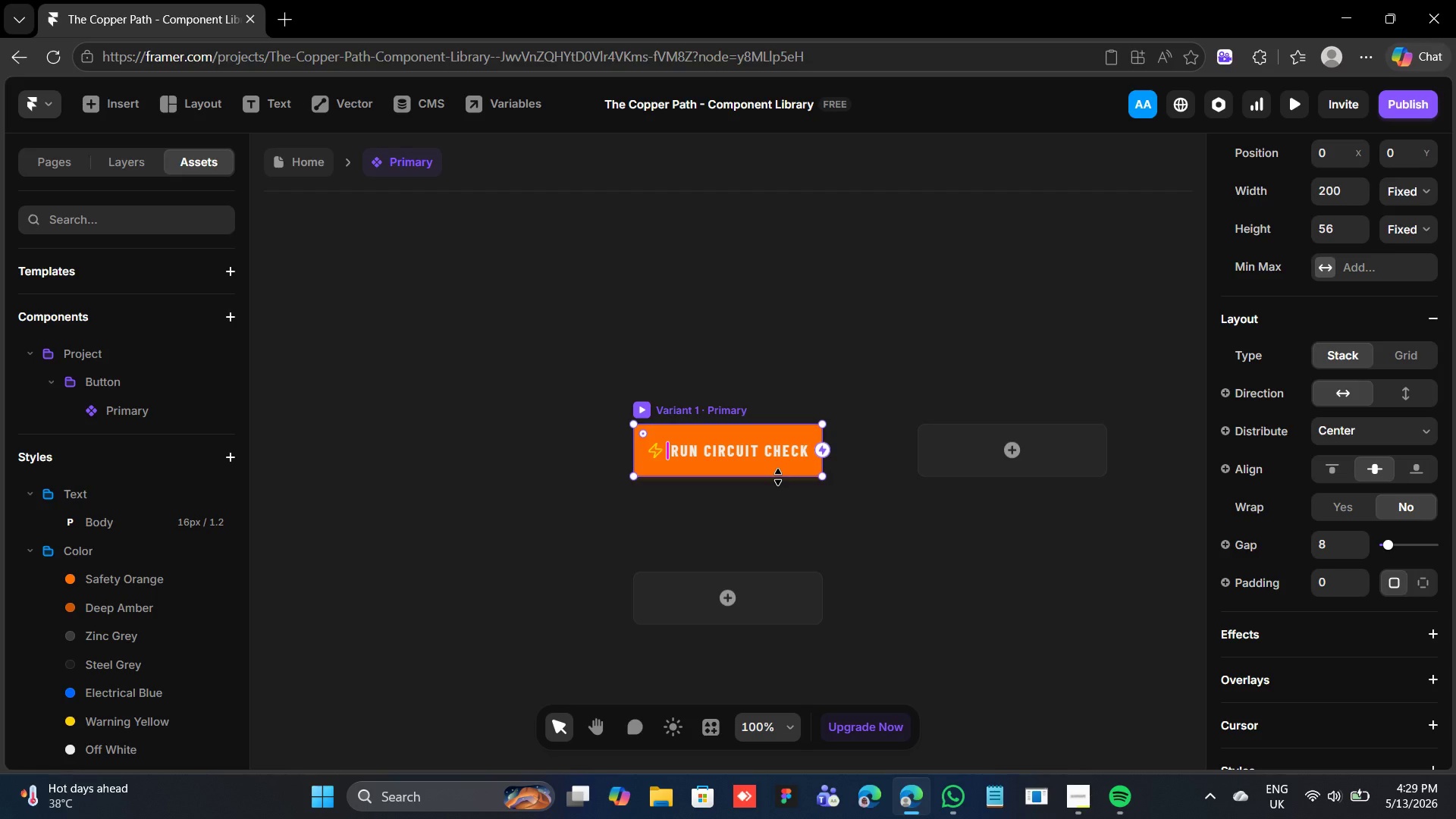 
left_click([1046, 453])
 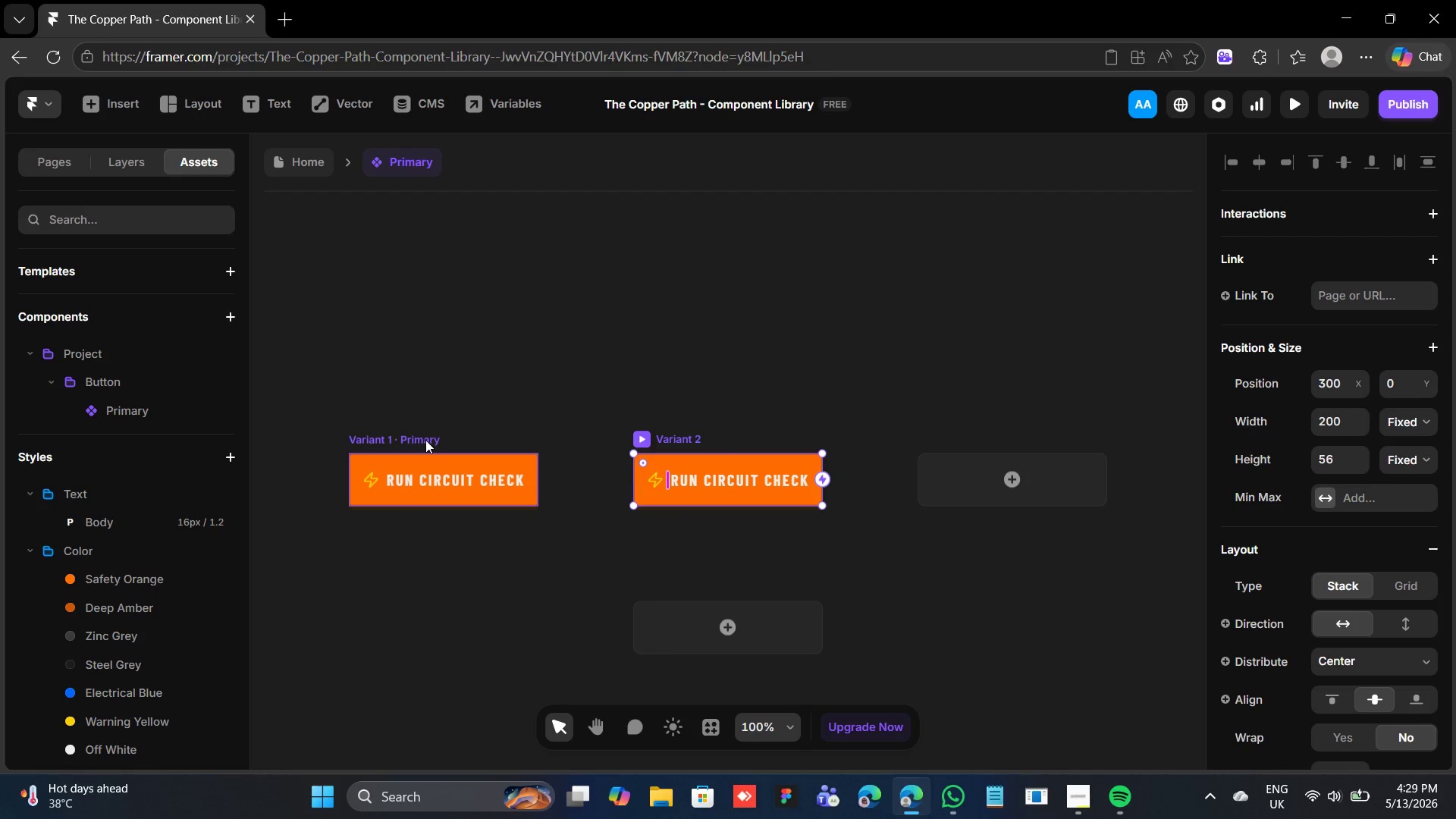 
wait(7.16)
 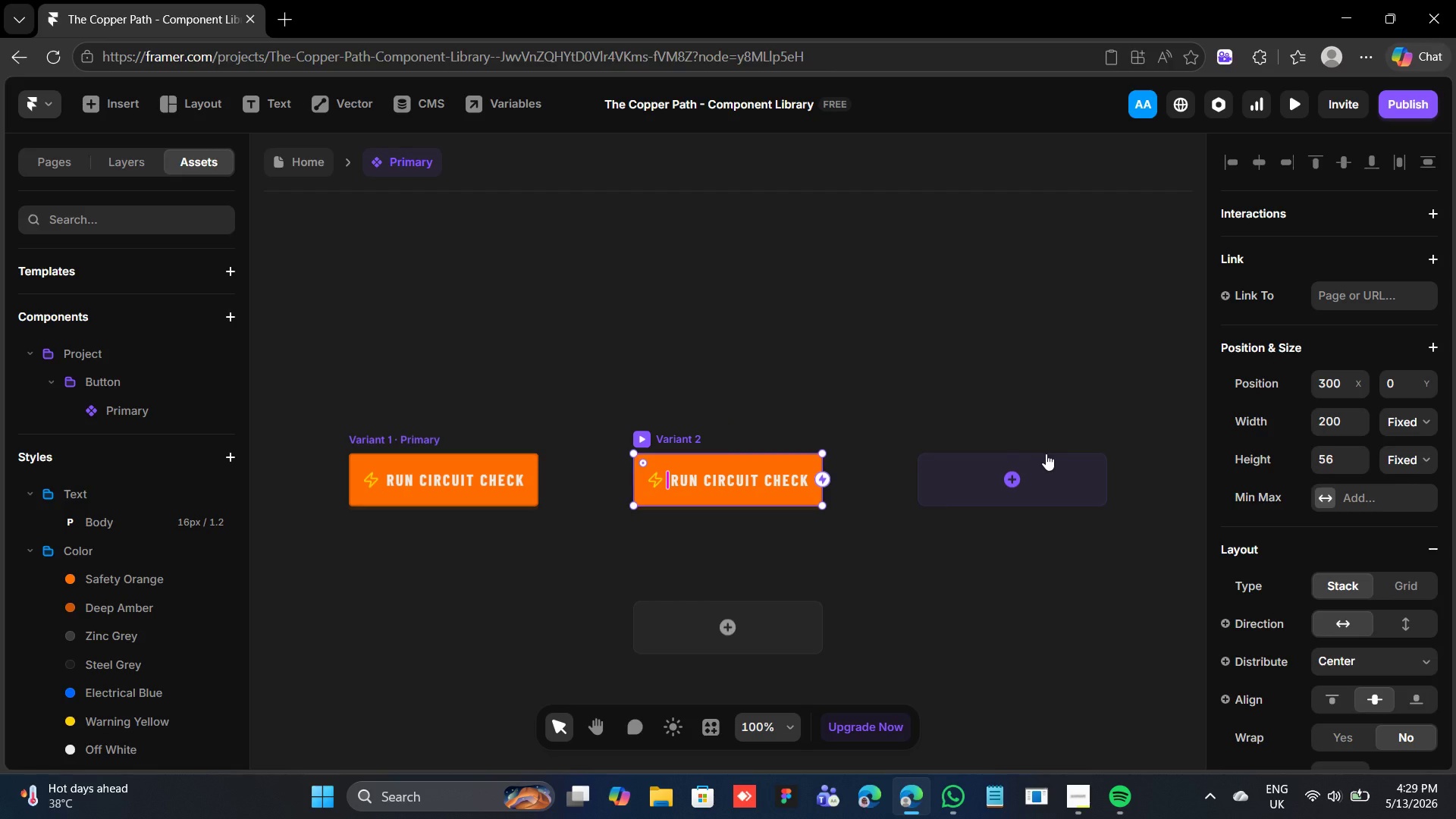 
double_click([427, 440])
 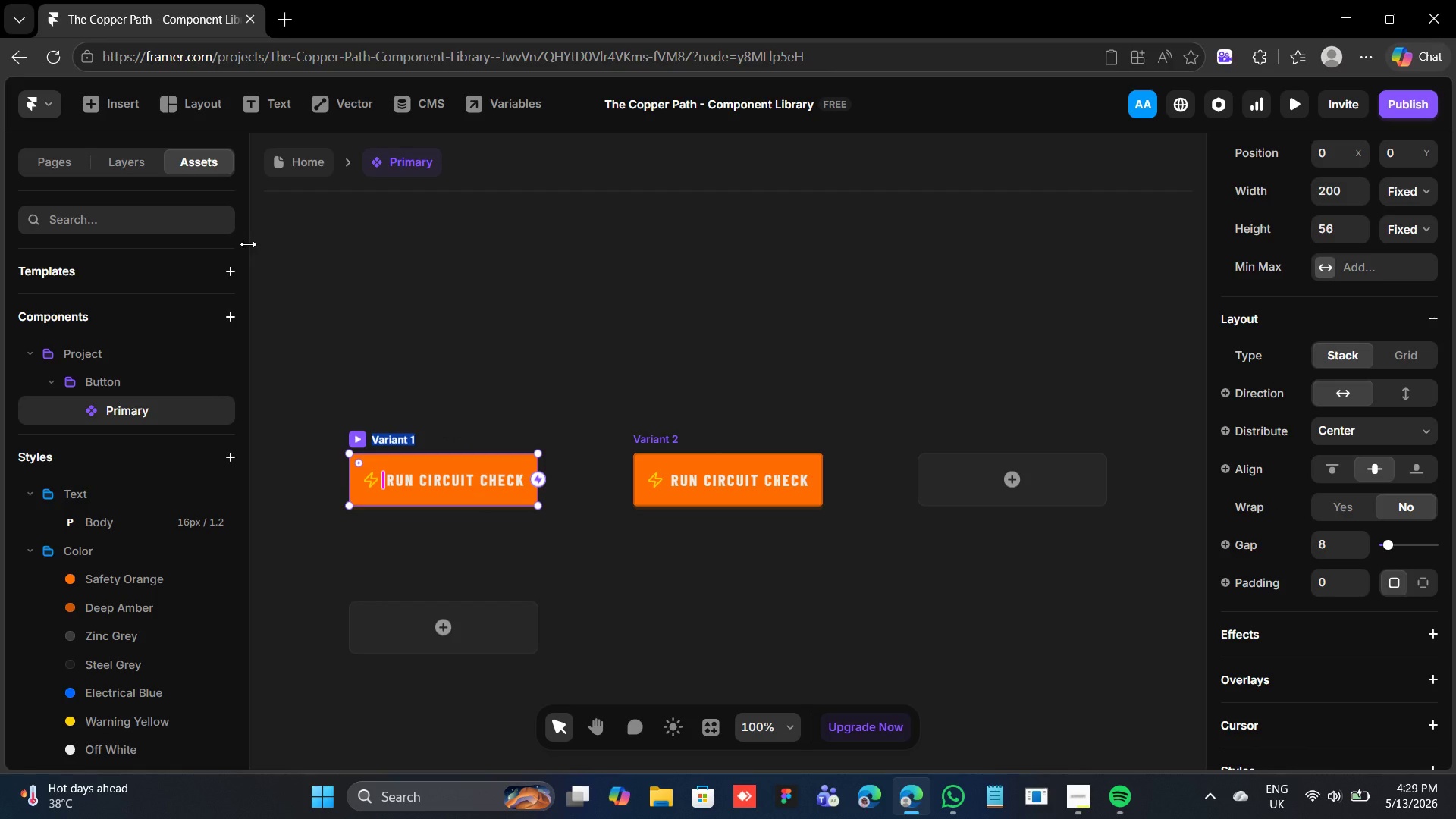 
type(Defaul)
 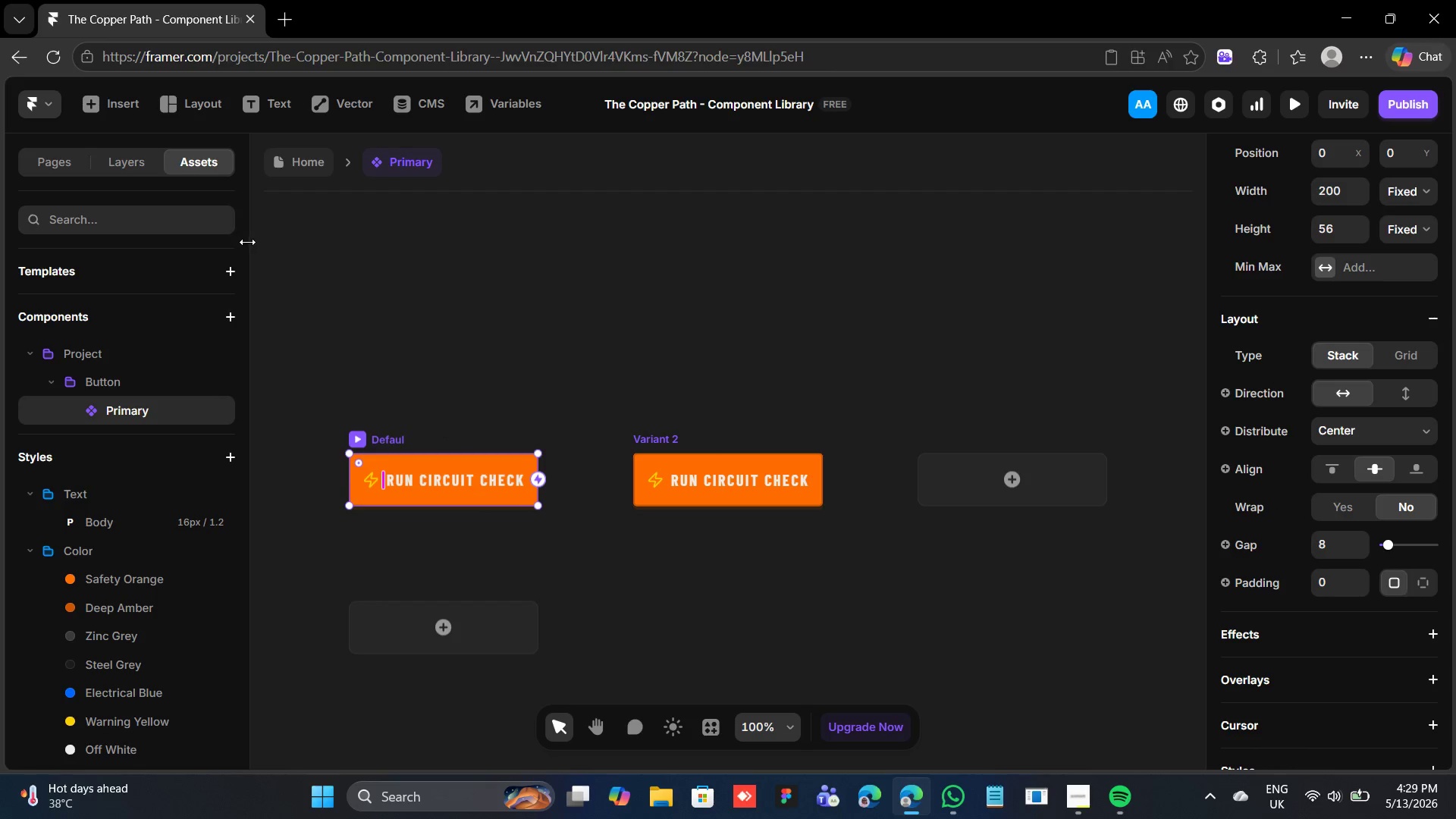 
key(T)
 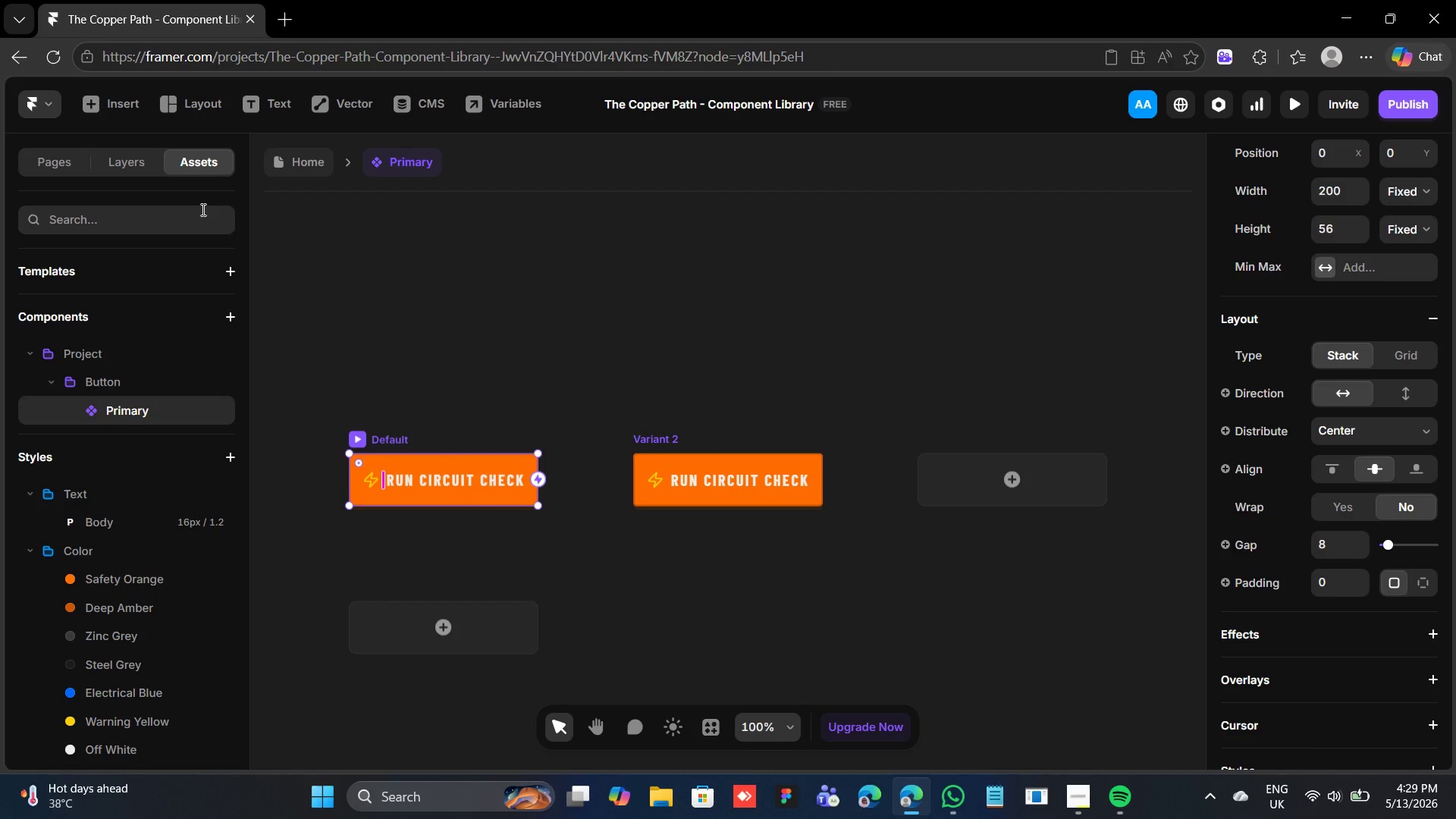 
key(Enter)
 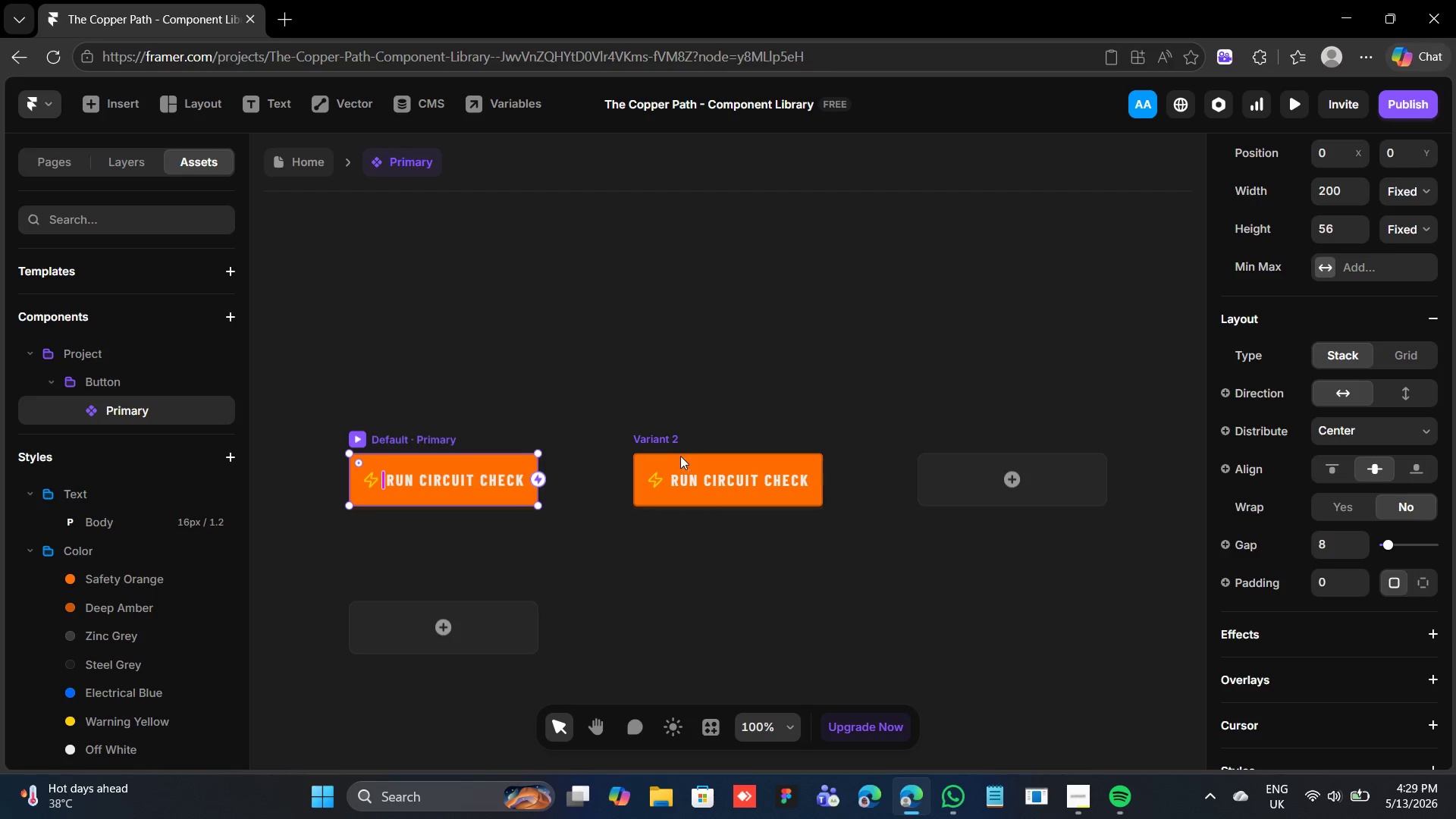 
double_click([659, 438])
 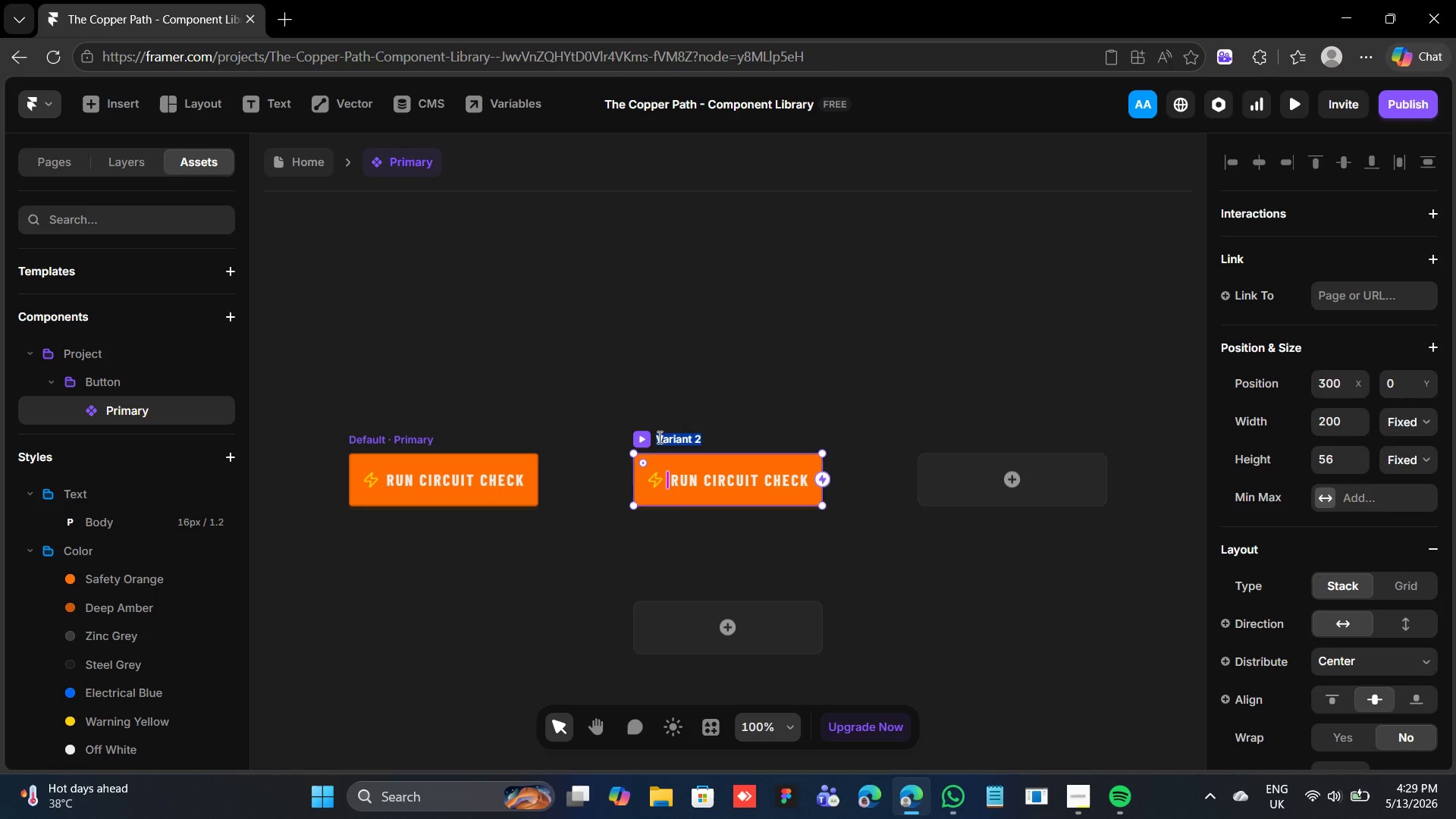 
type(Hover)
 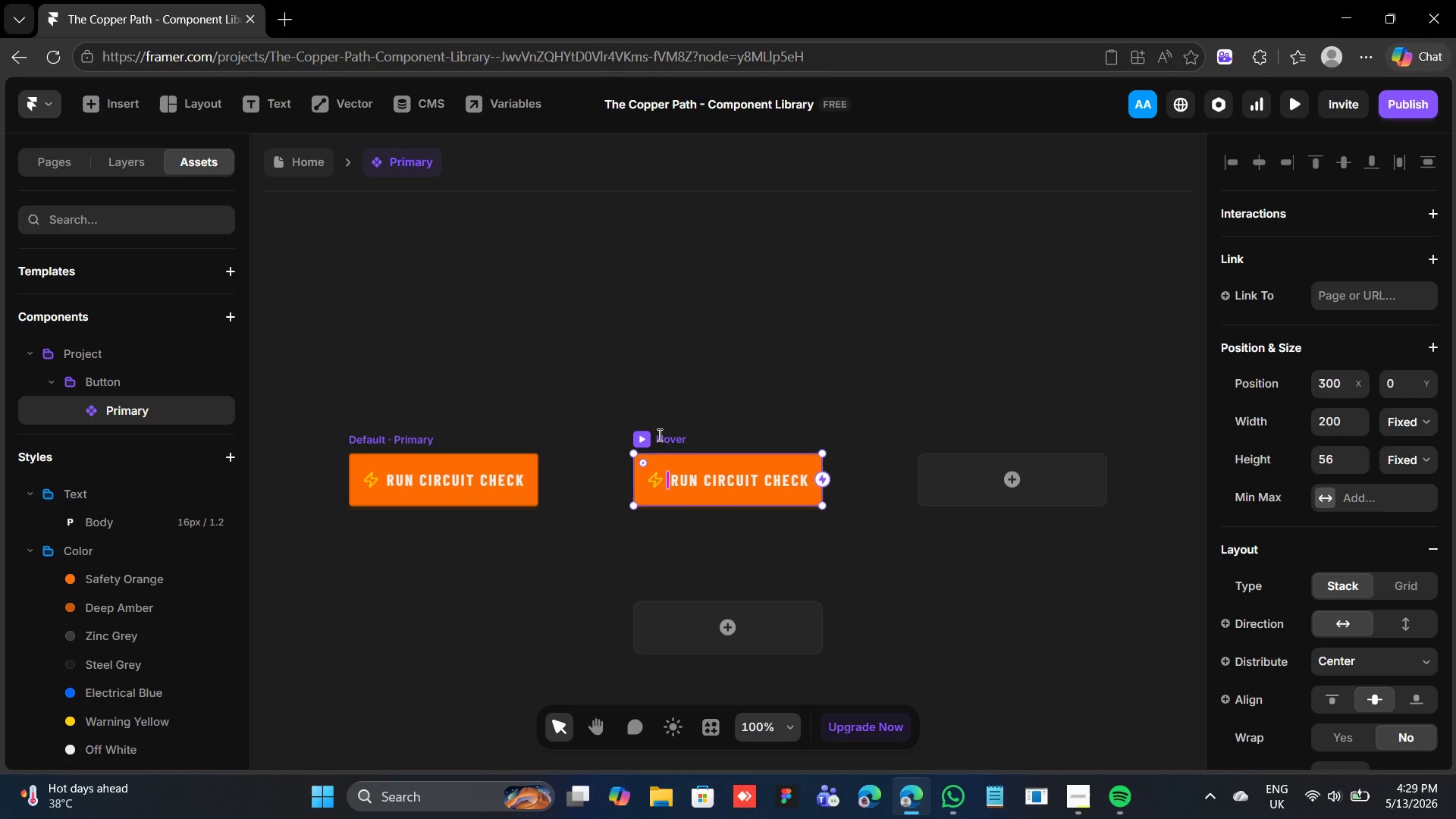 
key(Enter)
 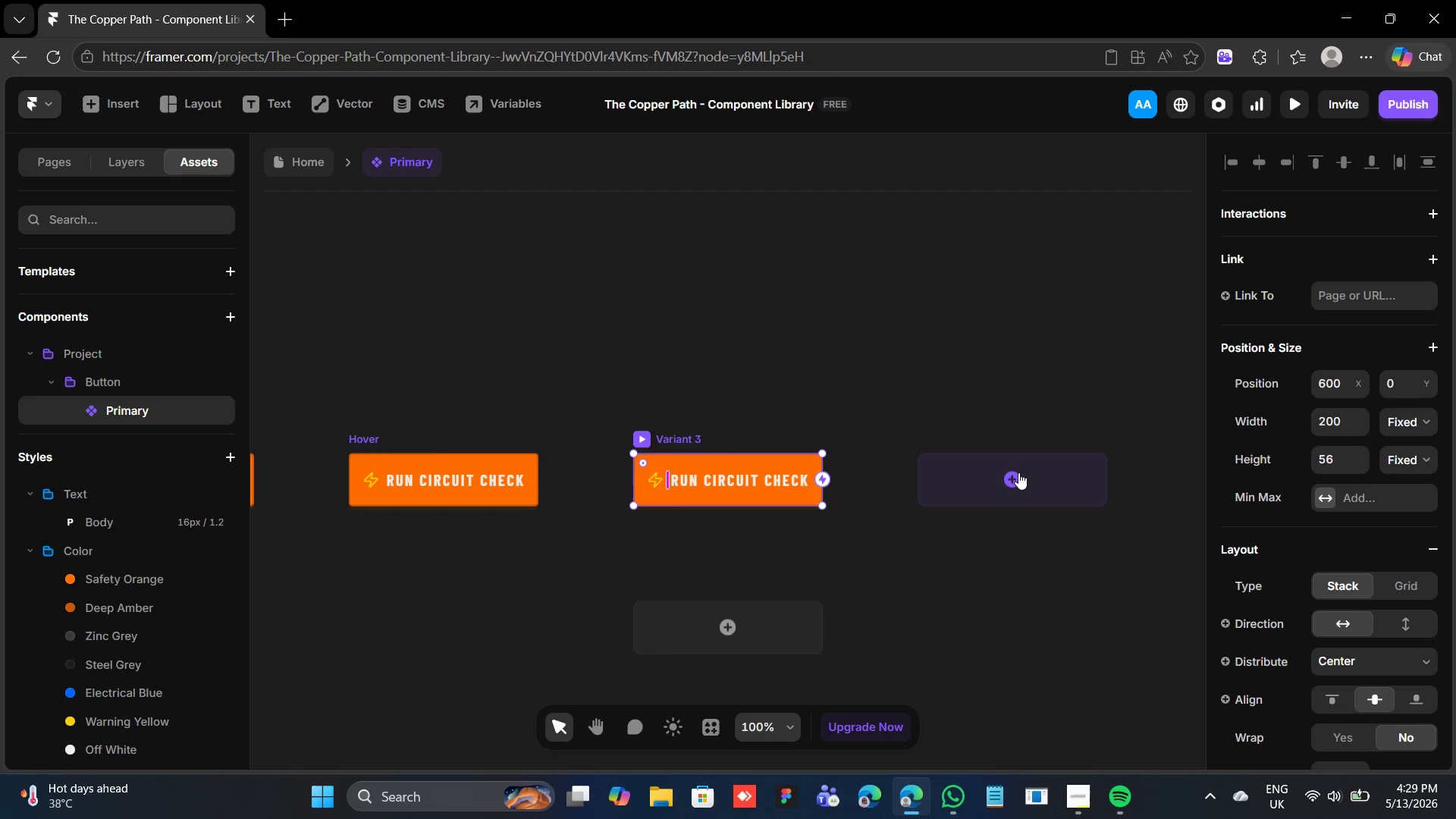 
wait(6.44)
 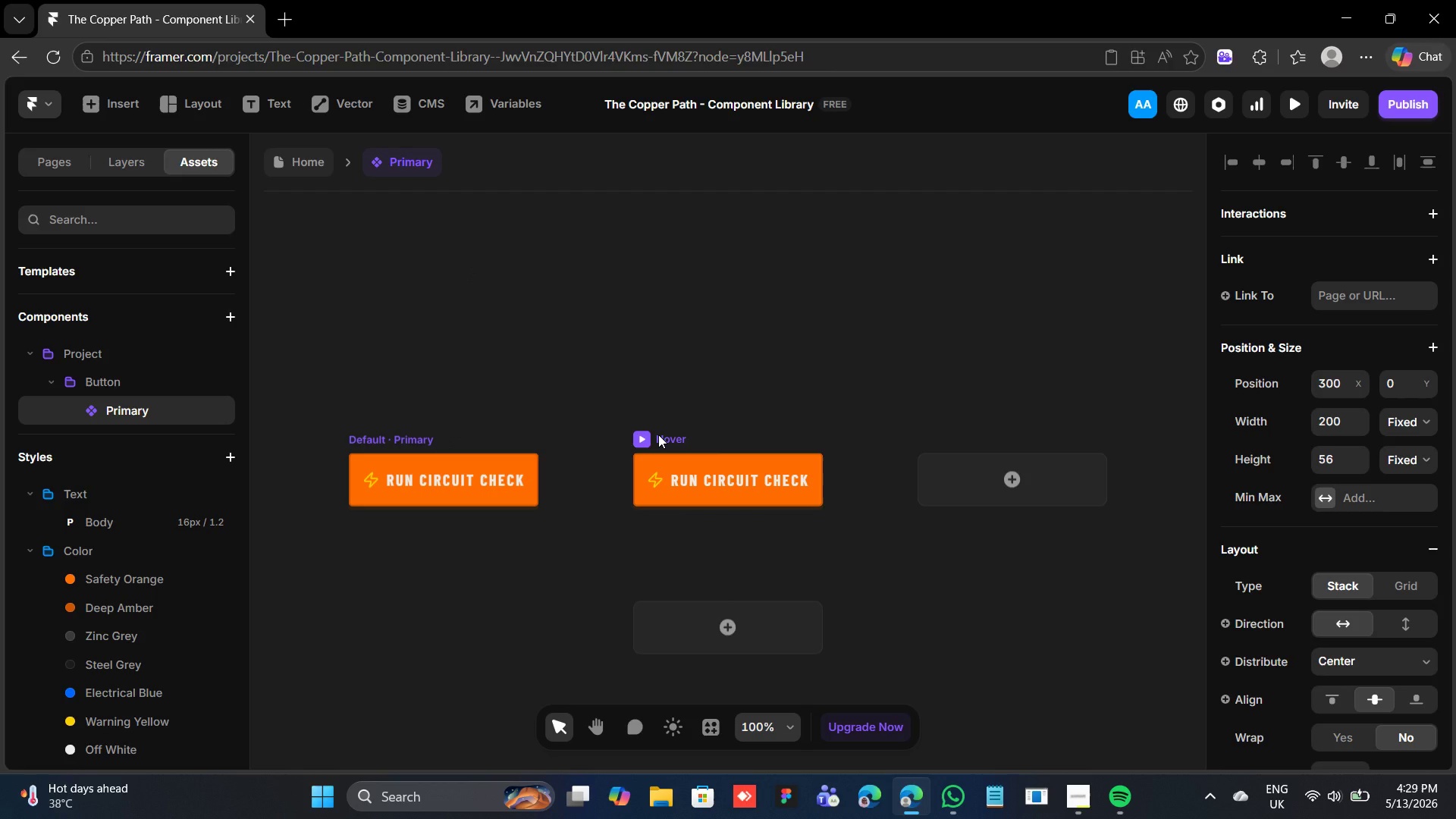 
double_click([673, 435])
 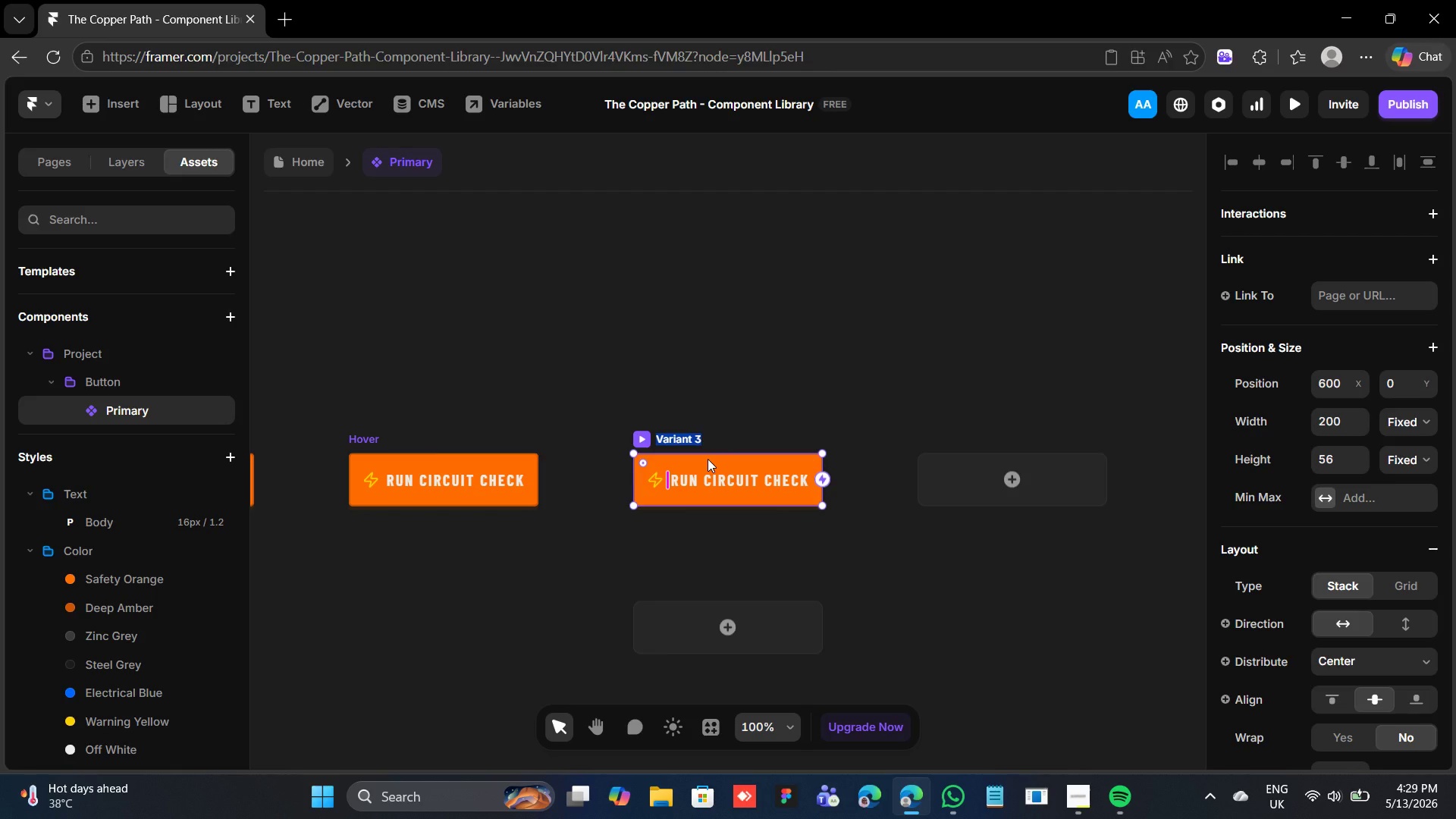 
type(Press)
 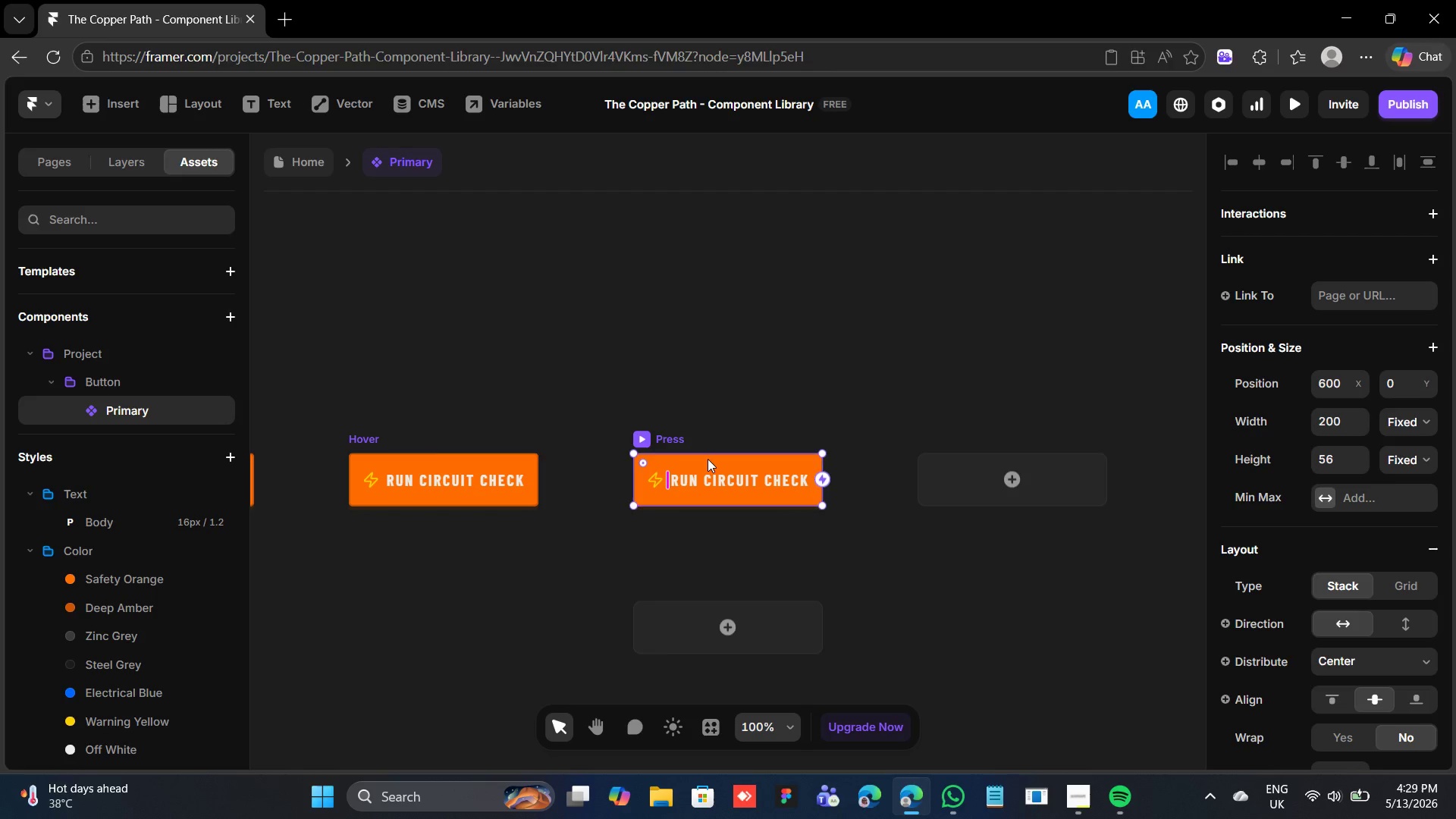 
key(Enter)
 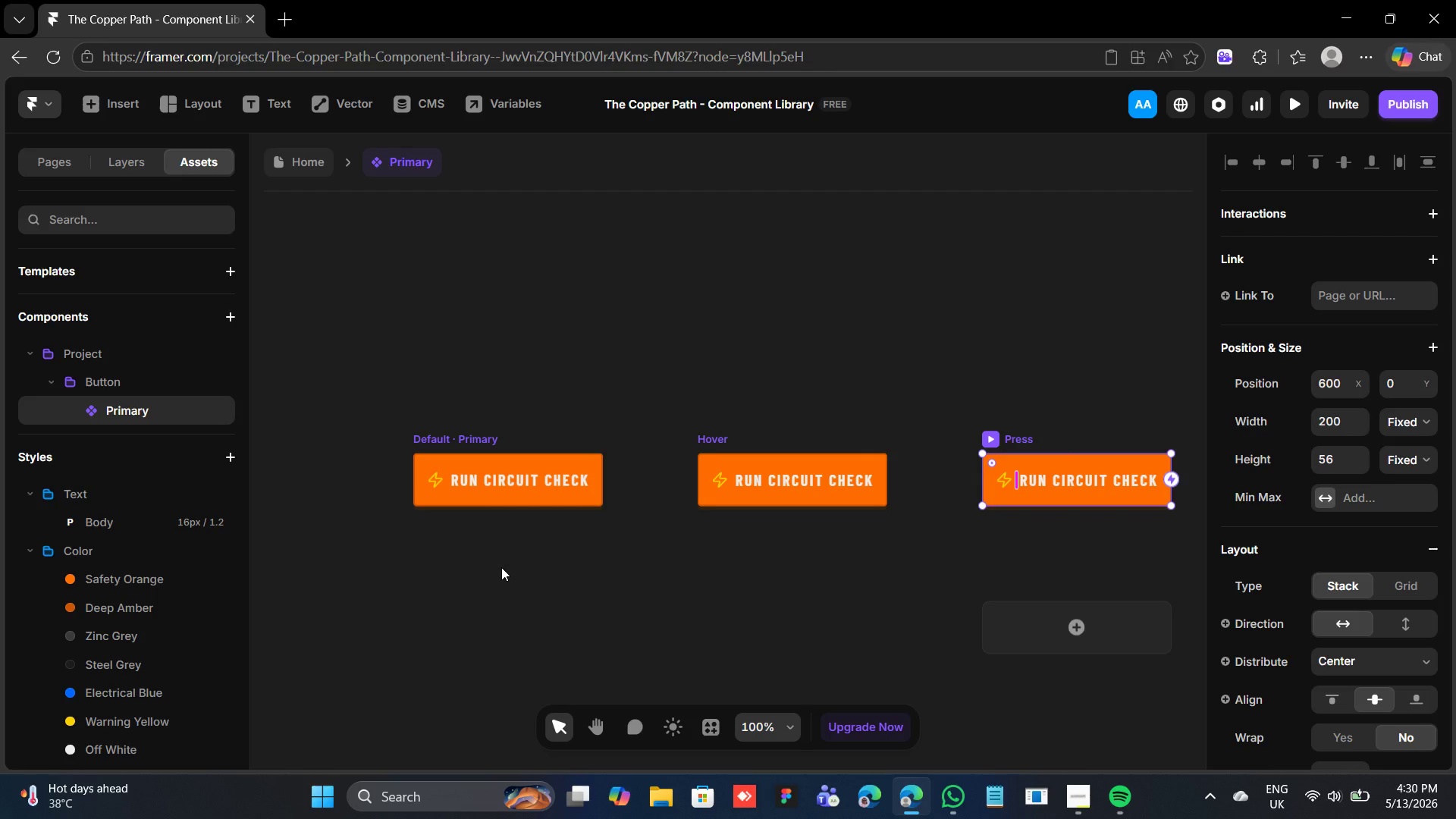 
wait(33.62)
 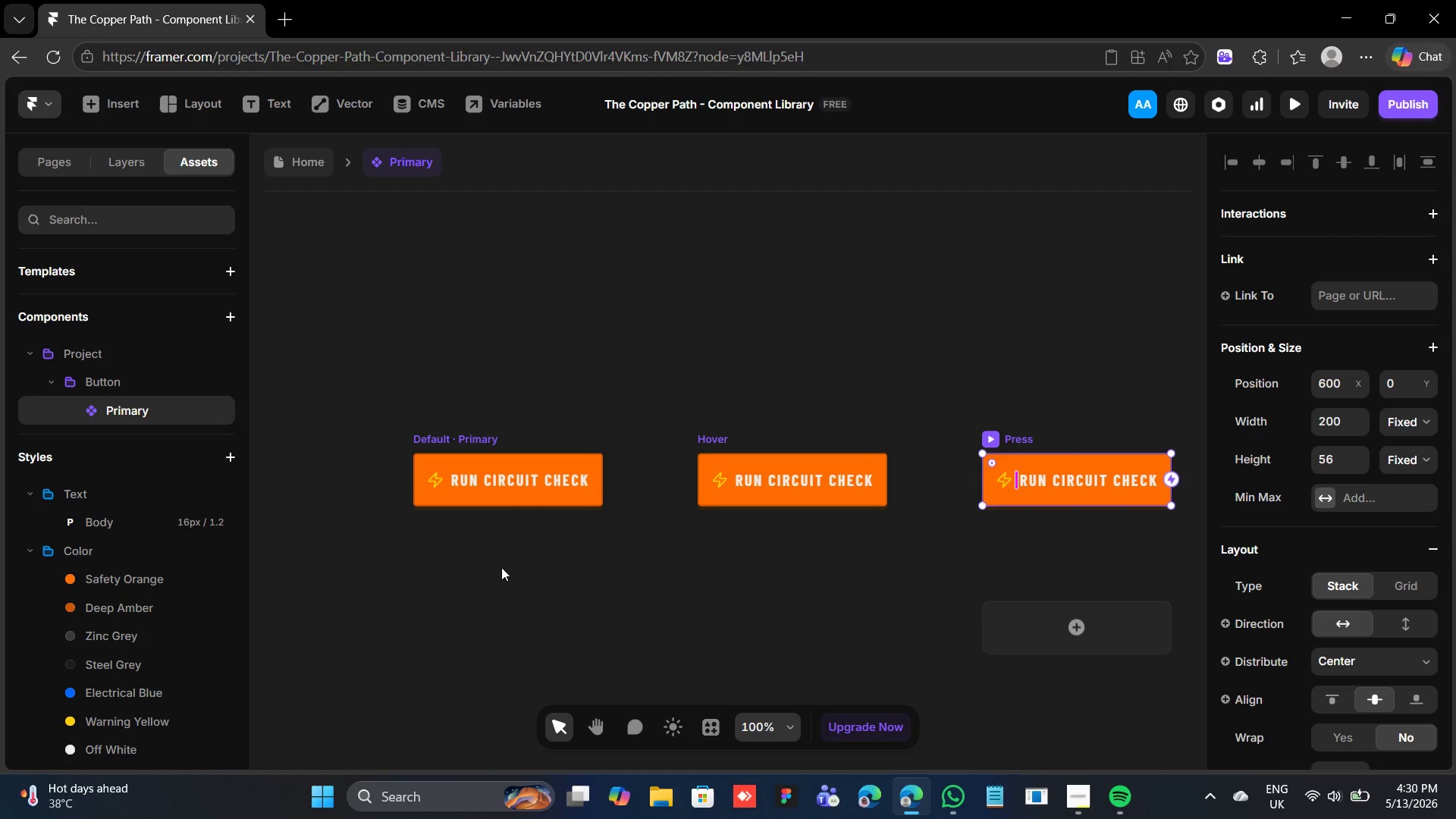 
left_click([479, 438])
 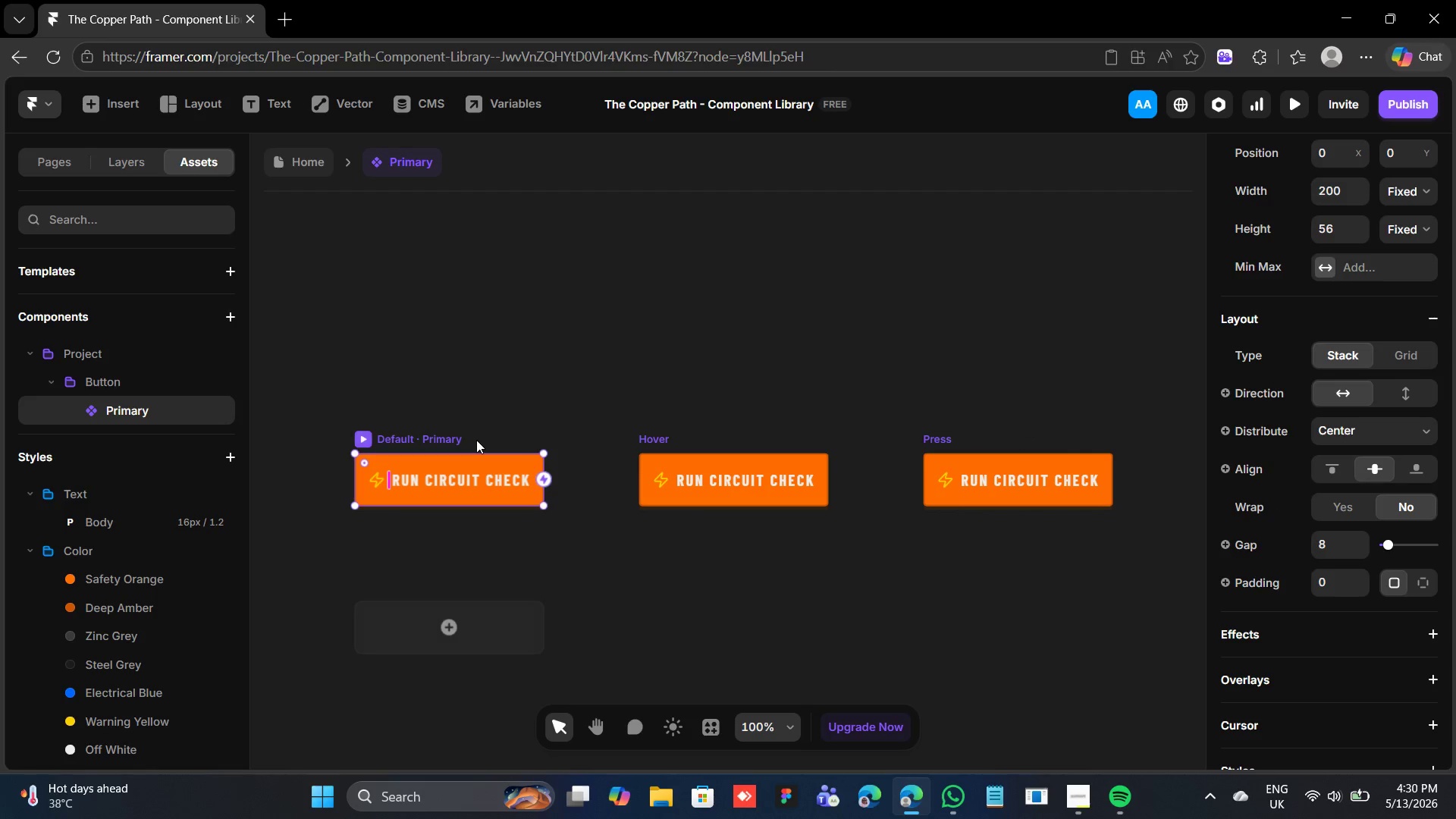 
wait(7.8)
 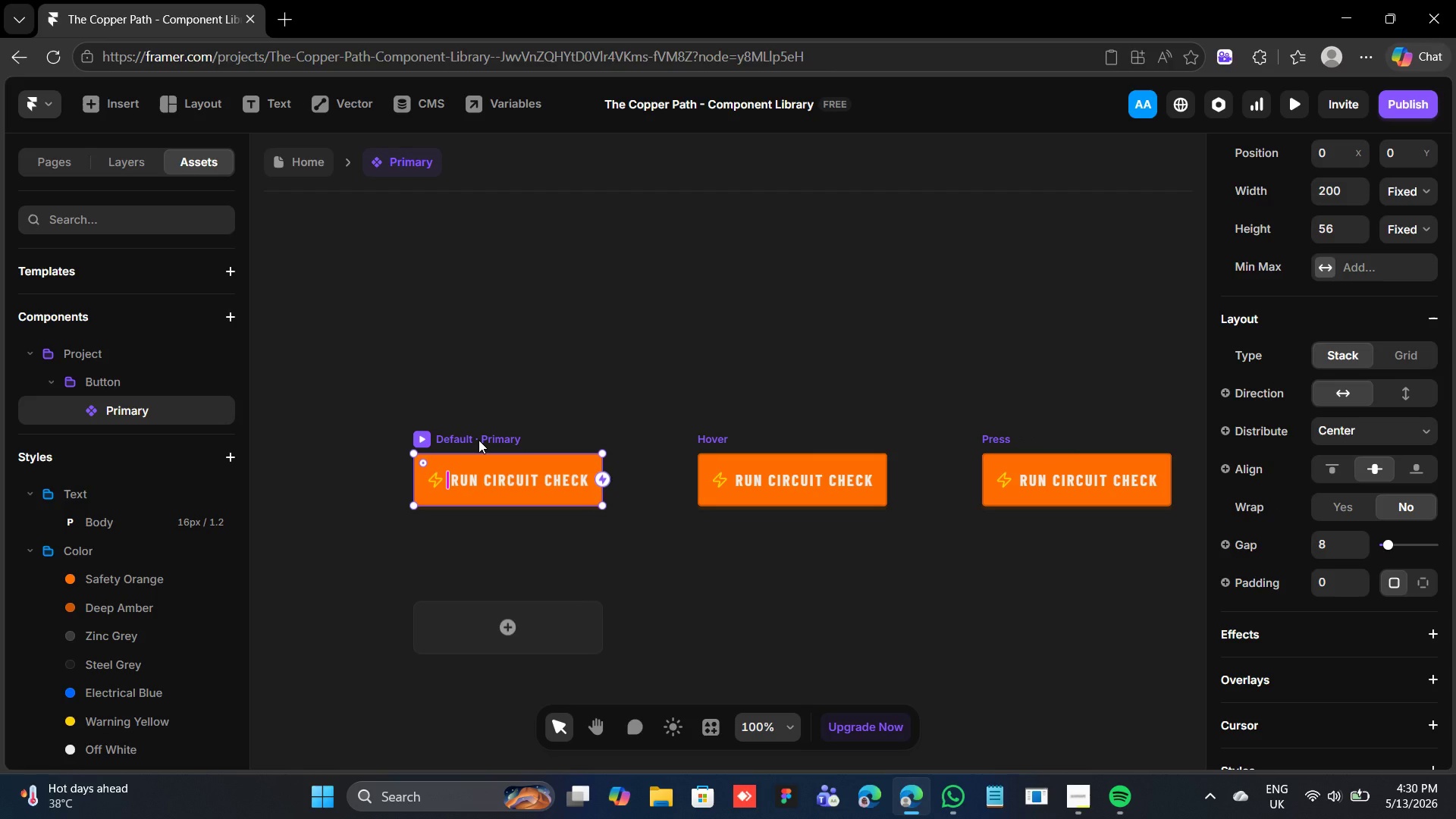 
left_click([657, 436])
 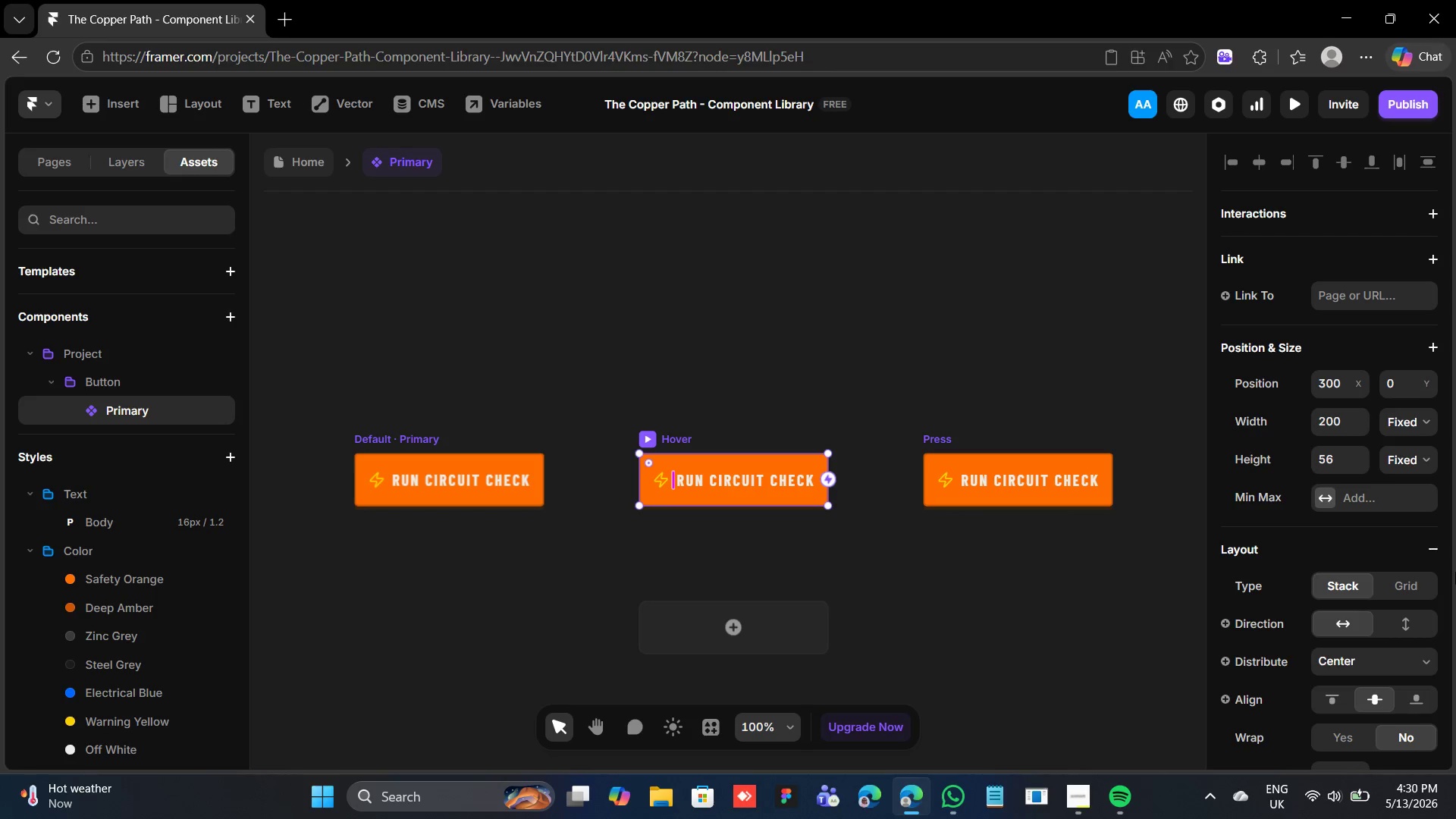 
wait(33.44)
 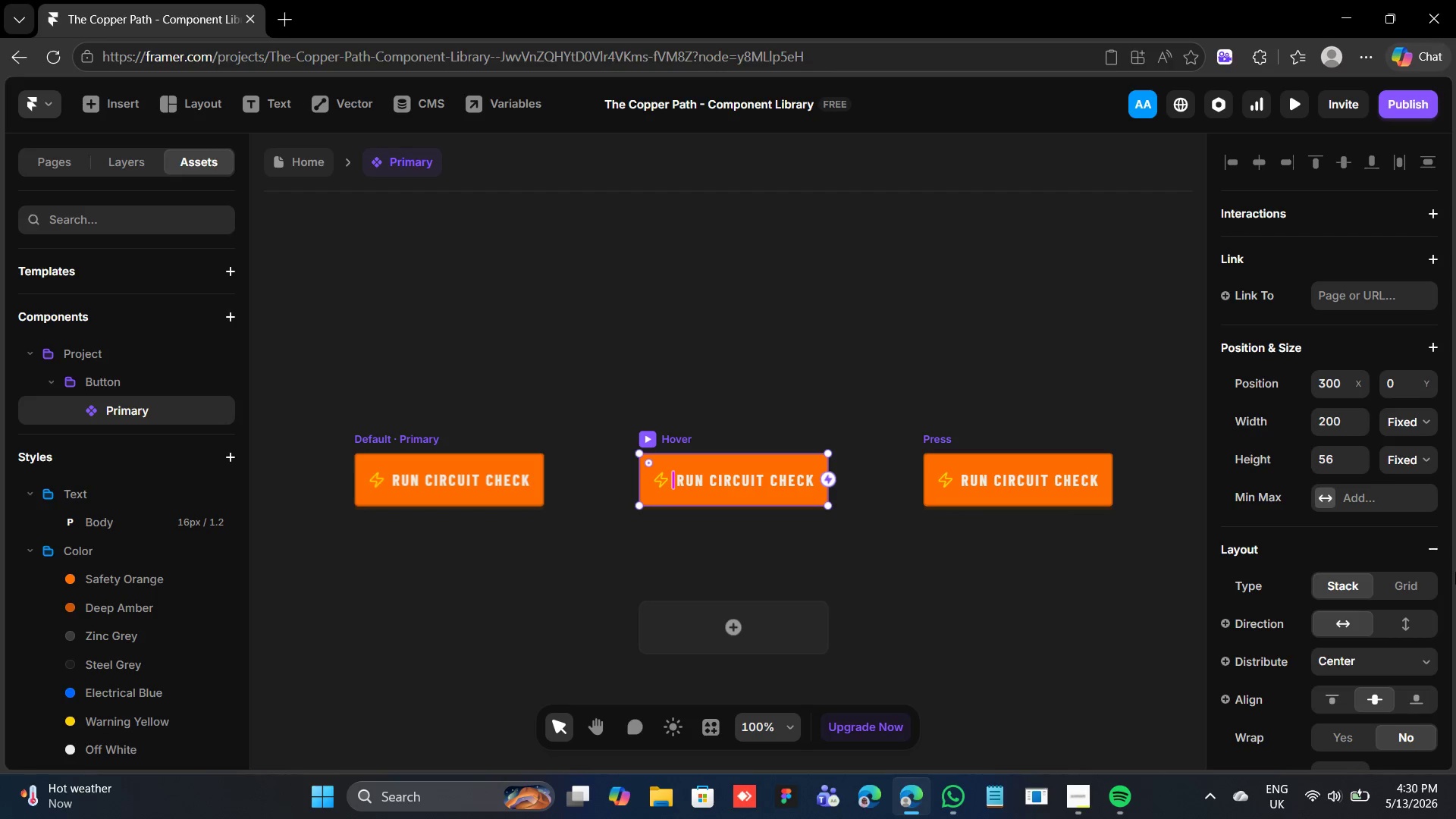 
scroll: coordinate [1335, 703], scroll_direction: down, amount: 5.0
 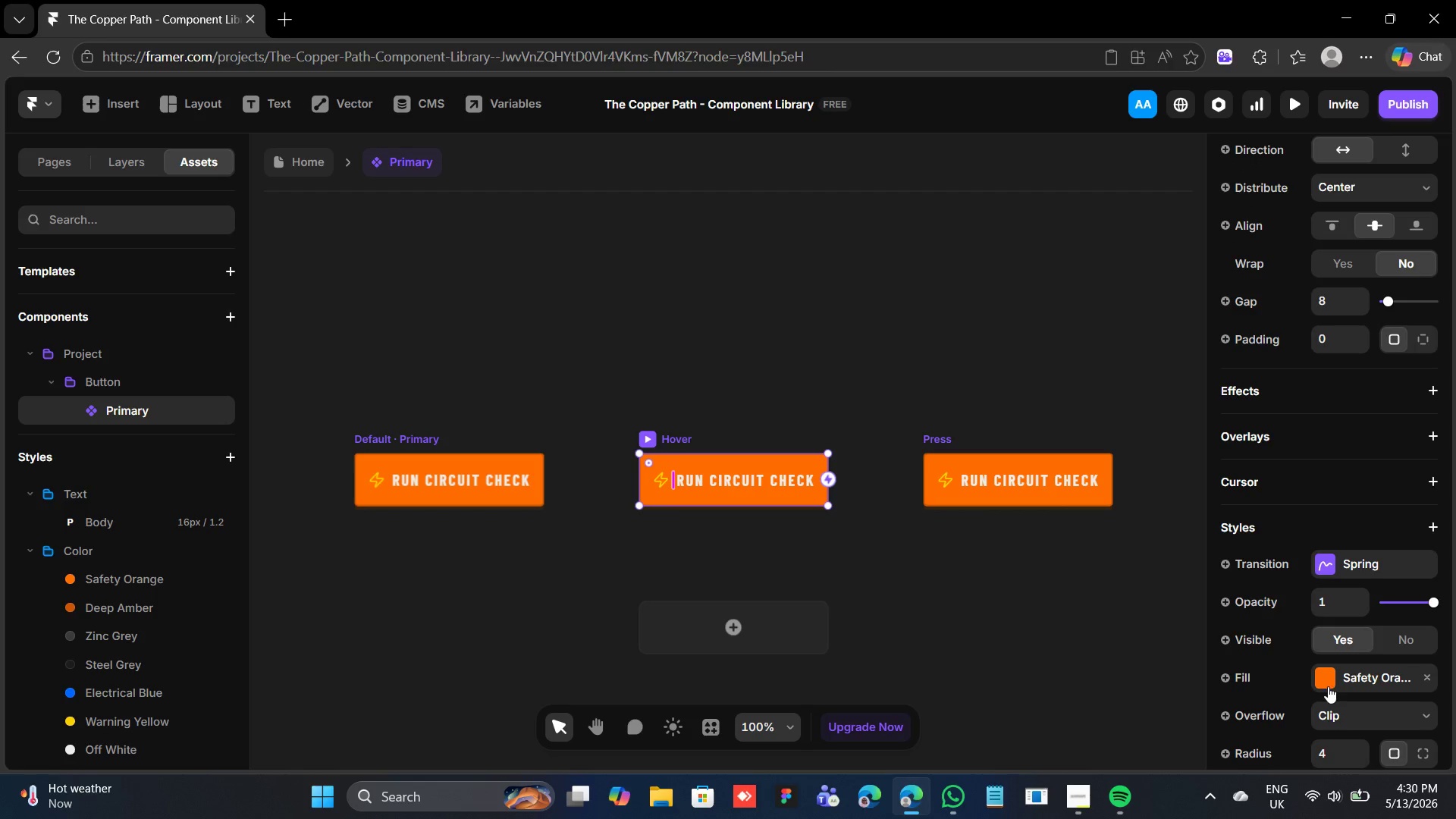 
left_click([1326, 683])
 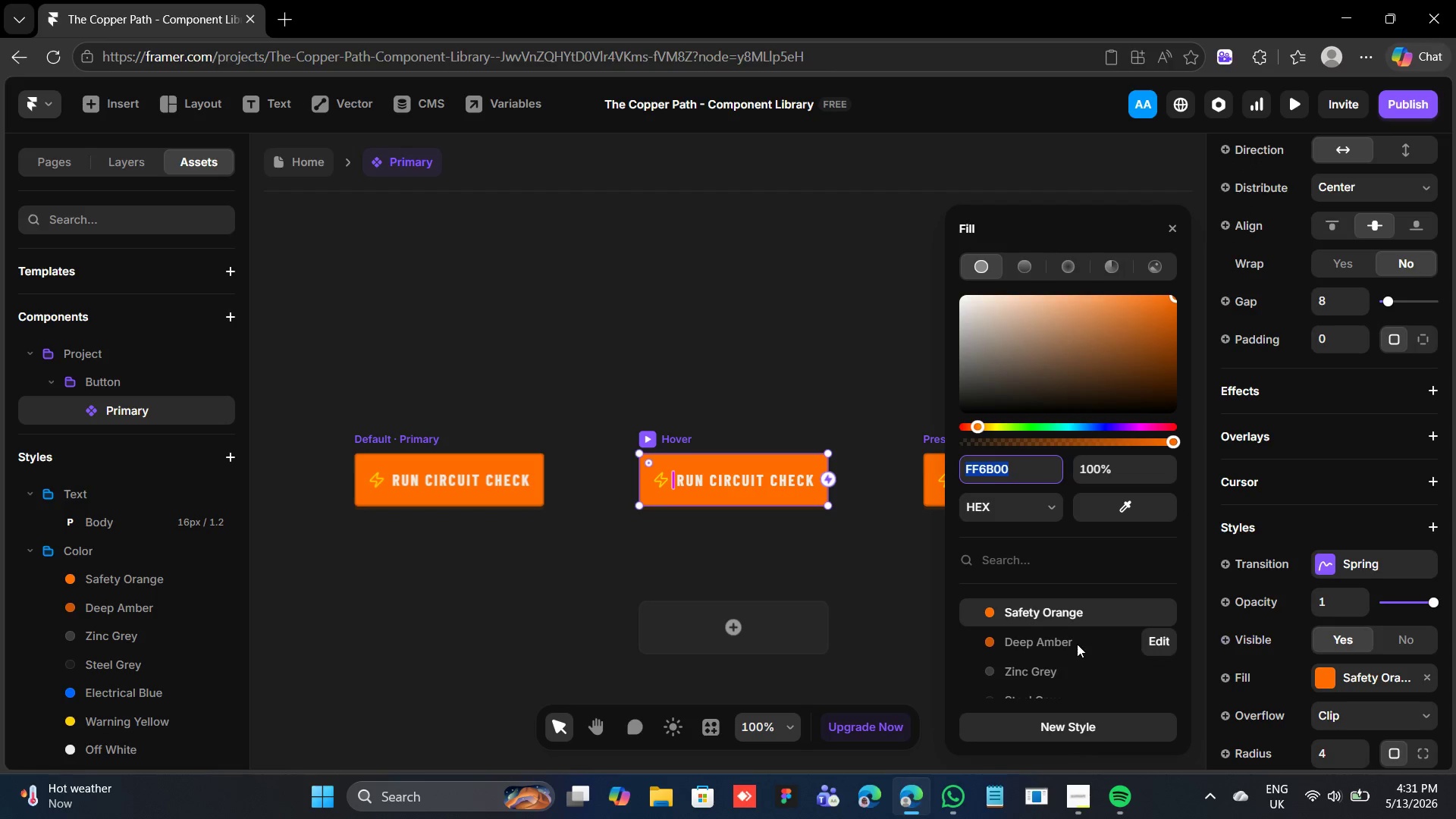 
left_click([1075, 642])
 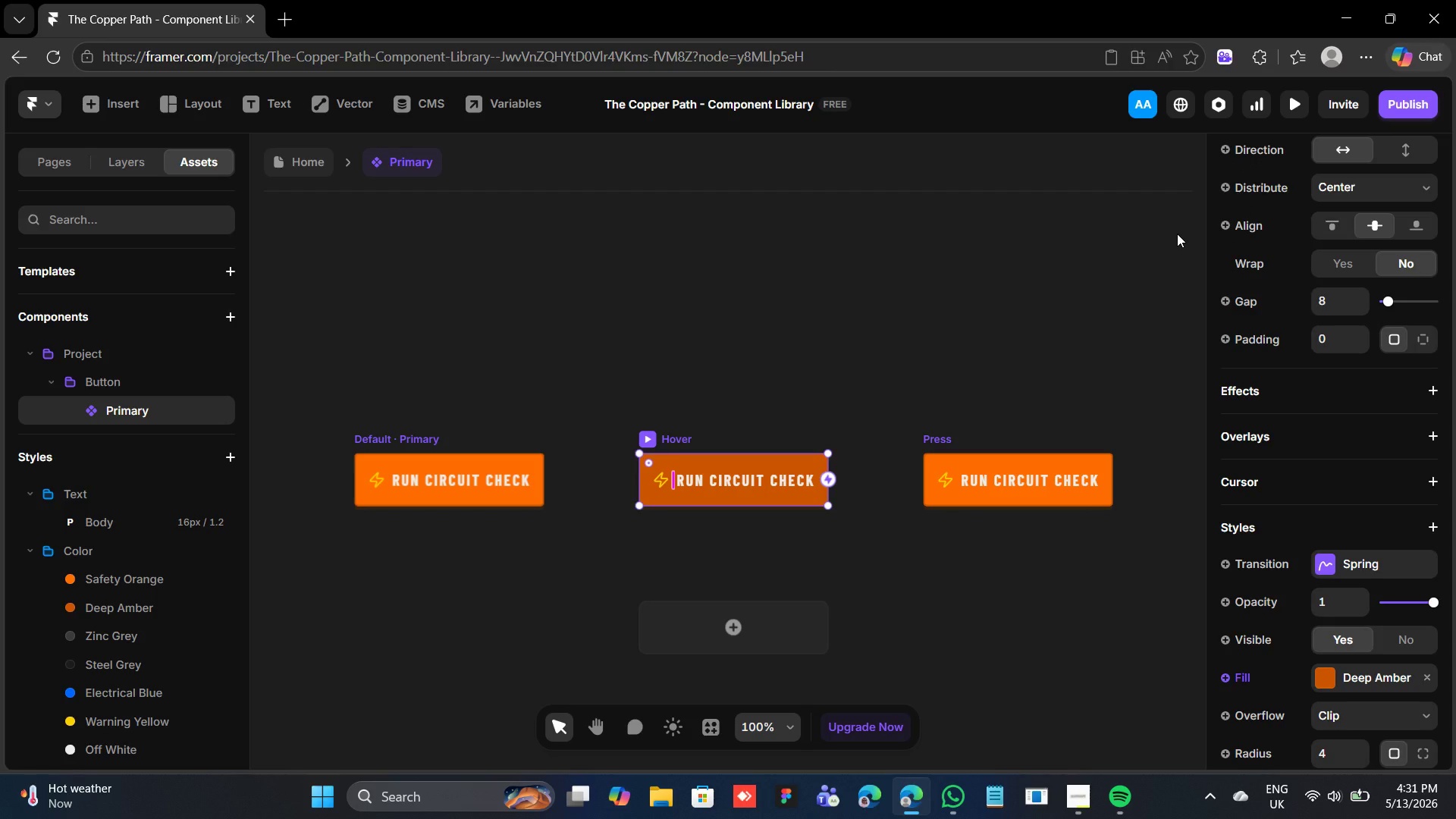 
wait(5.74)
 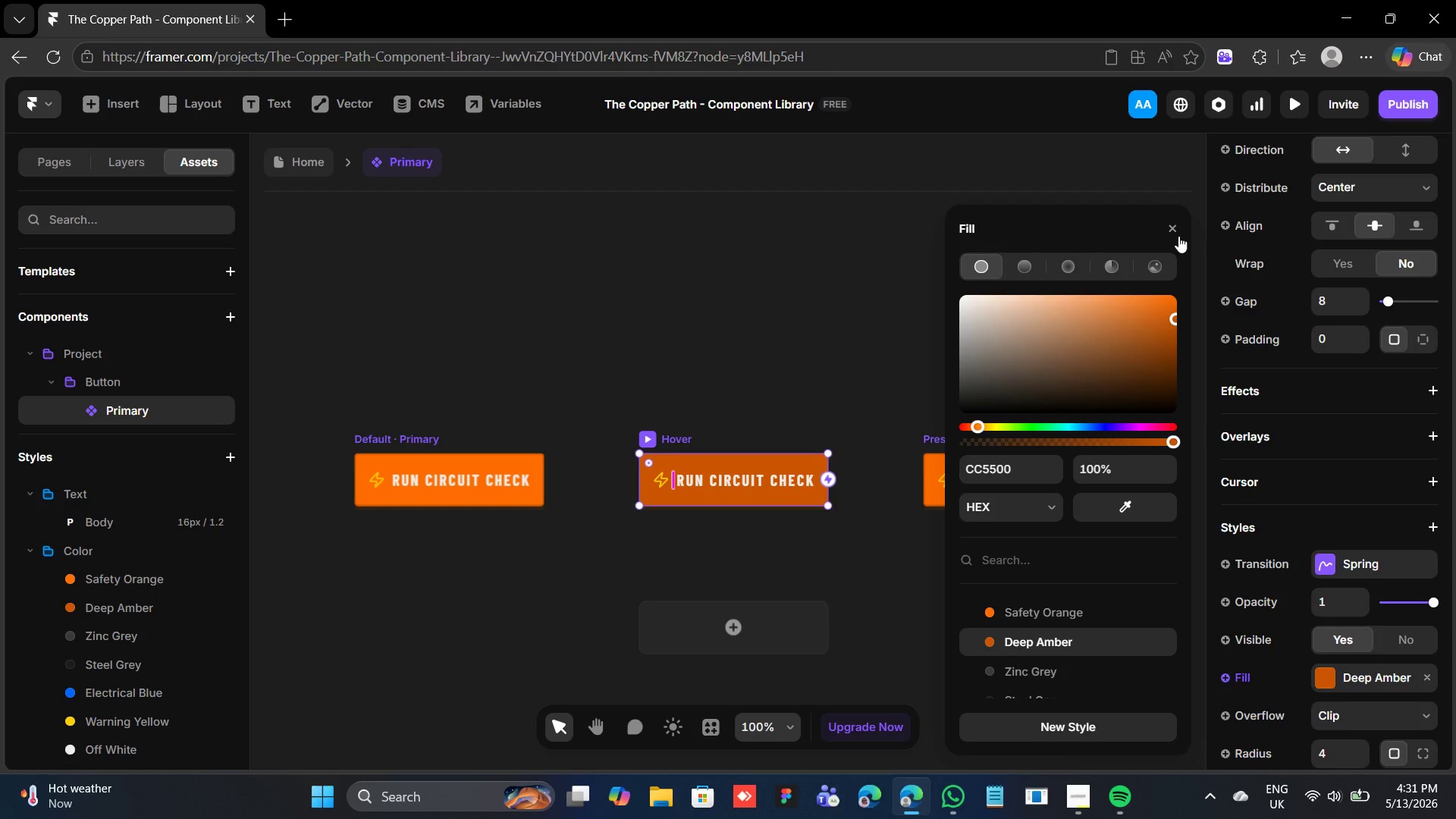 
scroll: coordinate [1298, 565], scroll_direction: down, amount: 3.0
 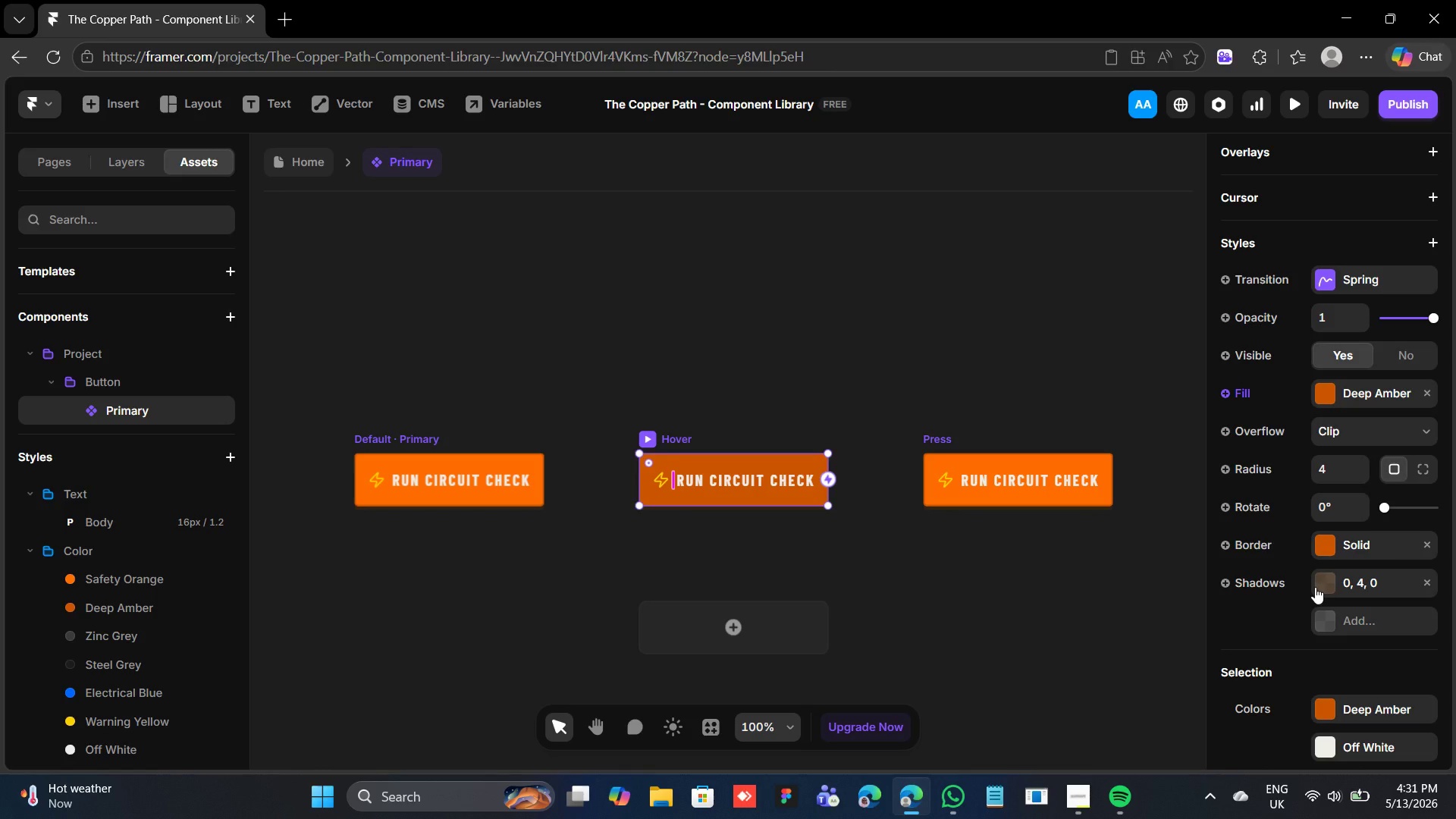 
left_click([1315, 586])
 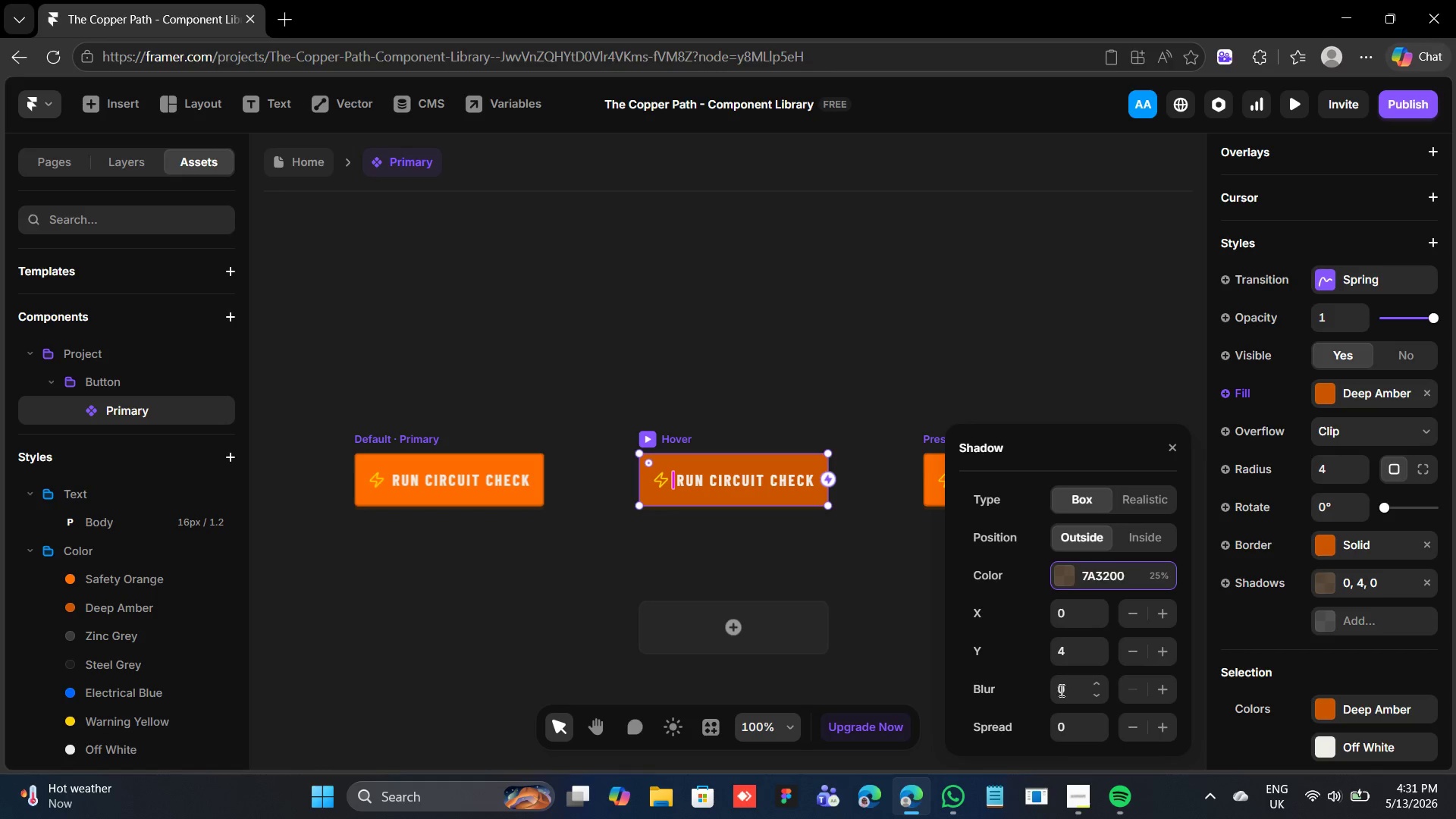 
wait(5.23)
 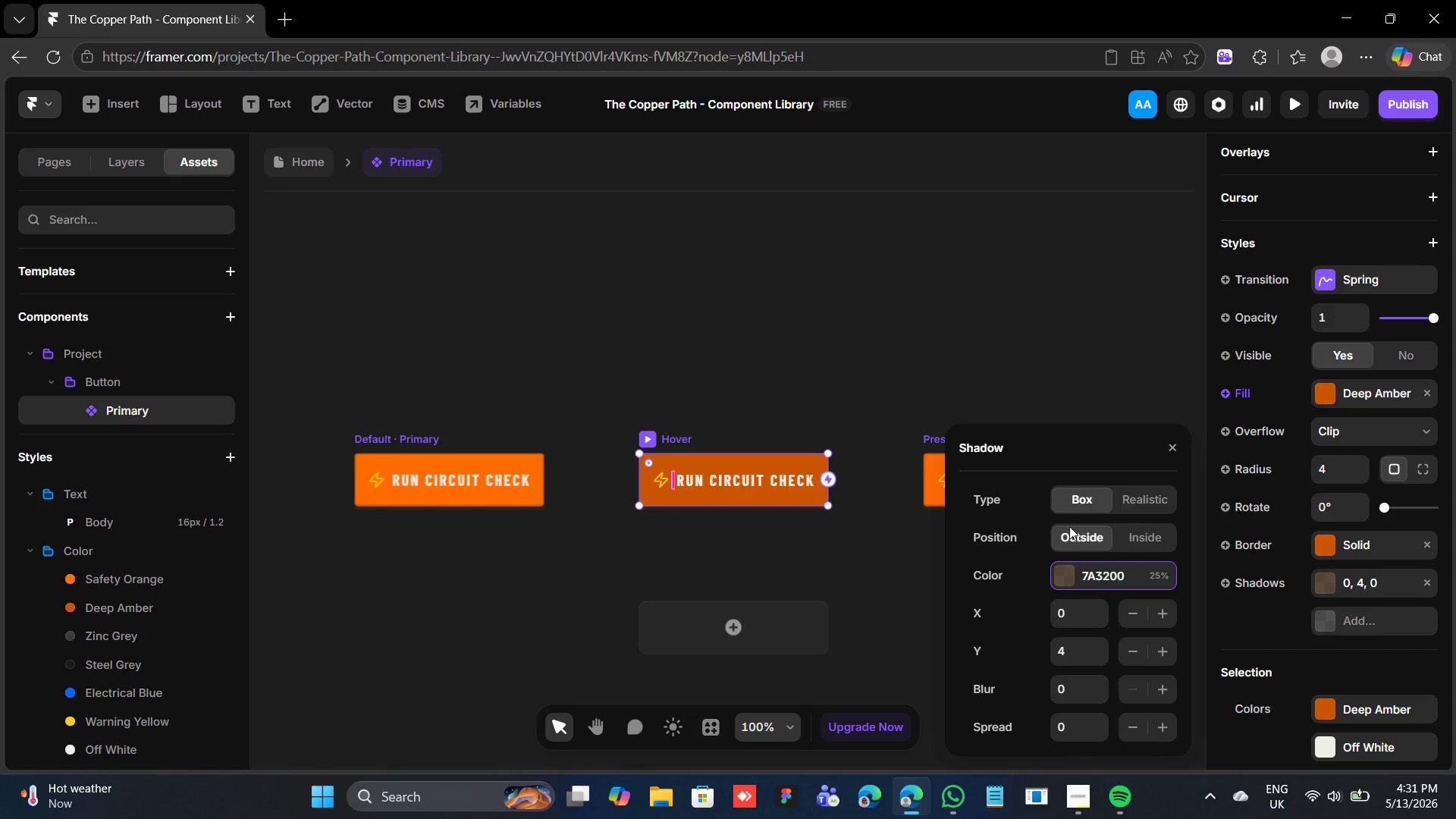 
left_click([1083, 687])
 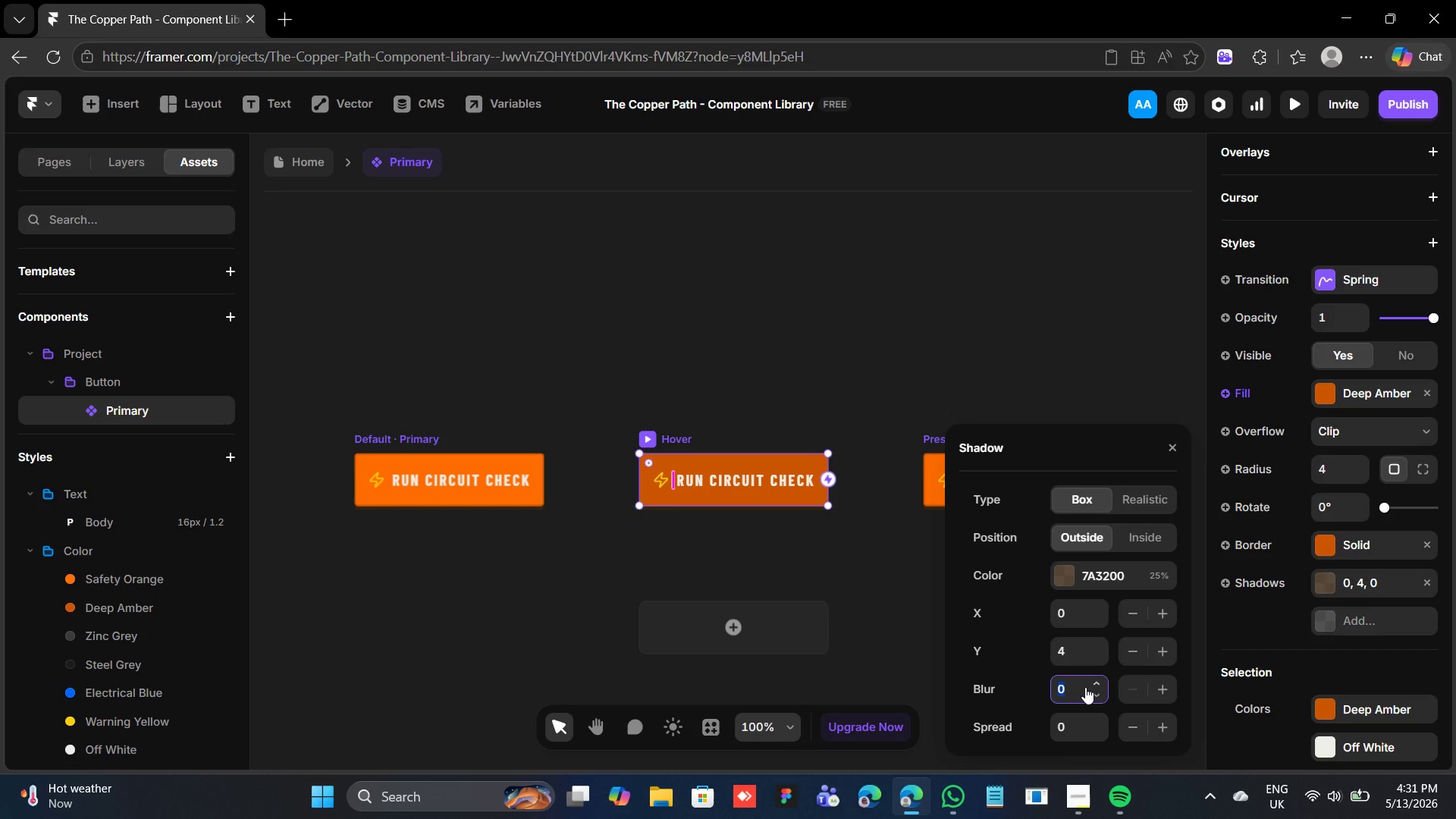 
type(12)
 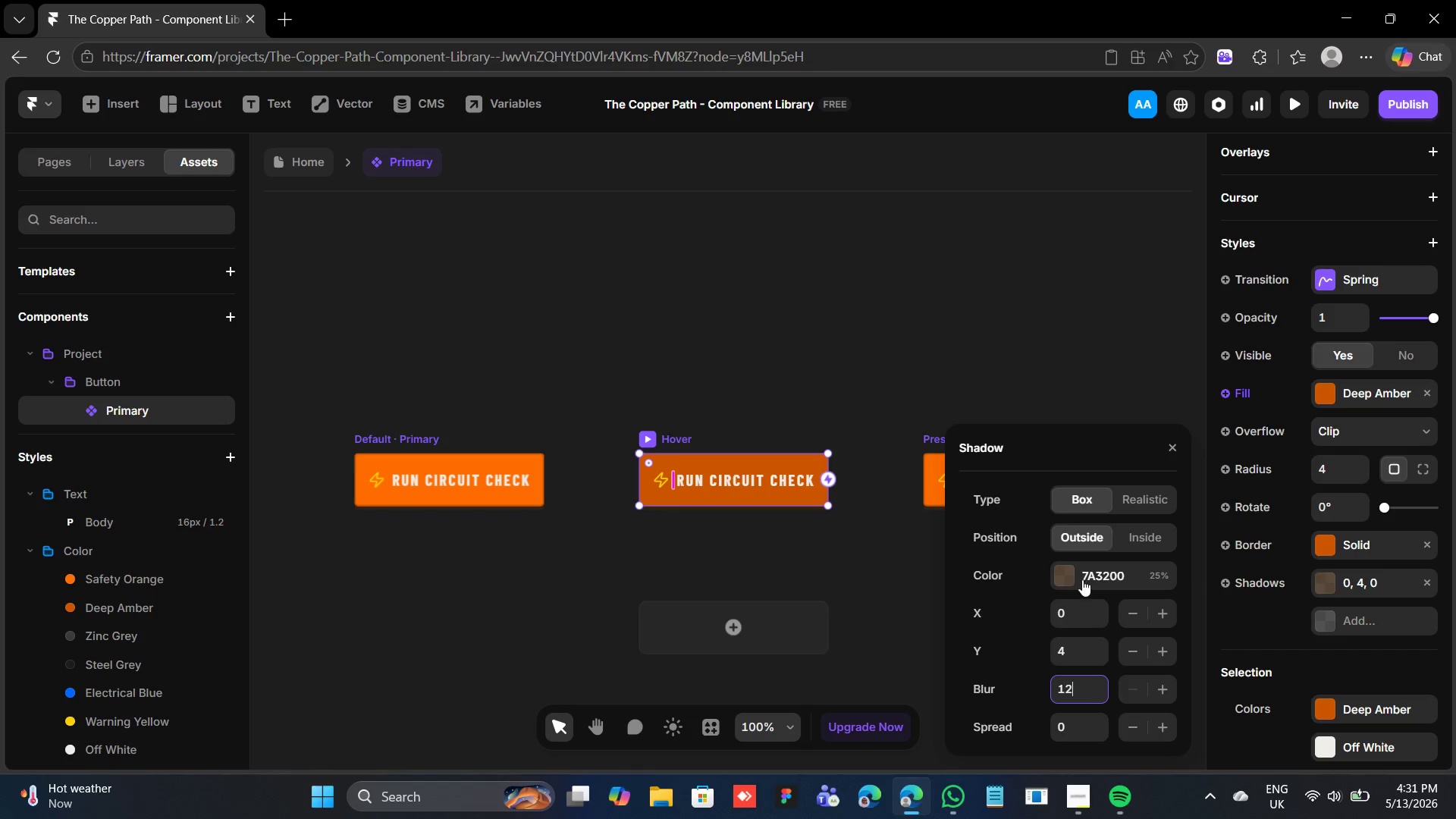 
wait(8.3)
 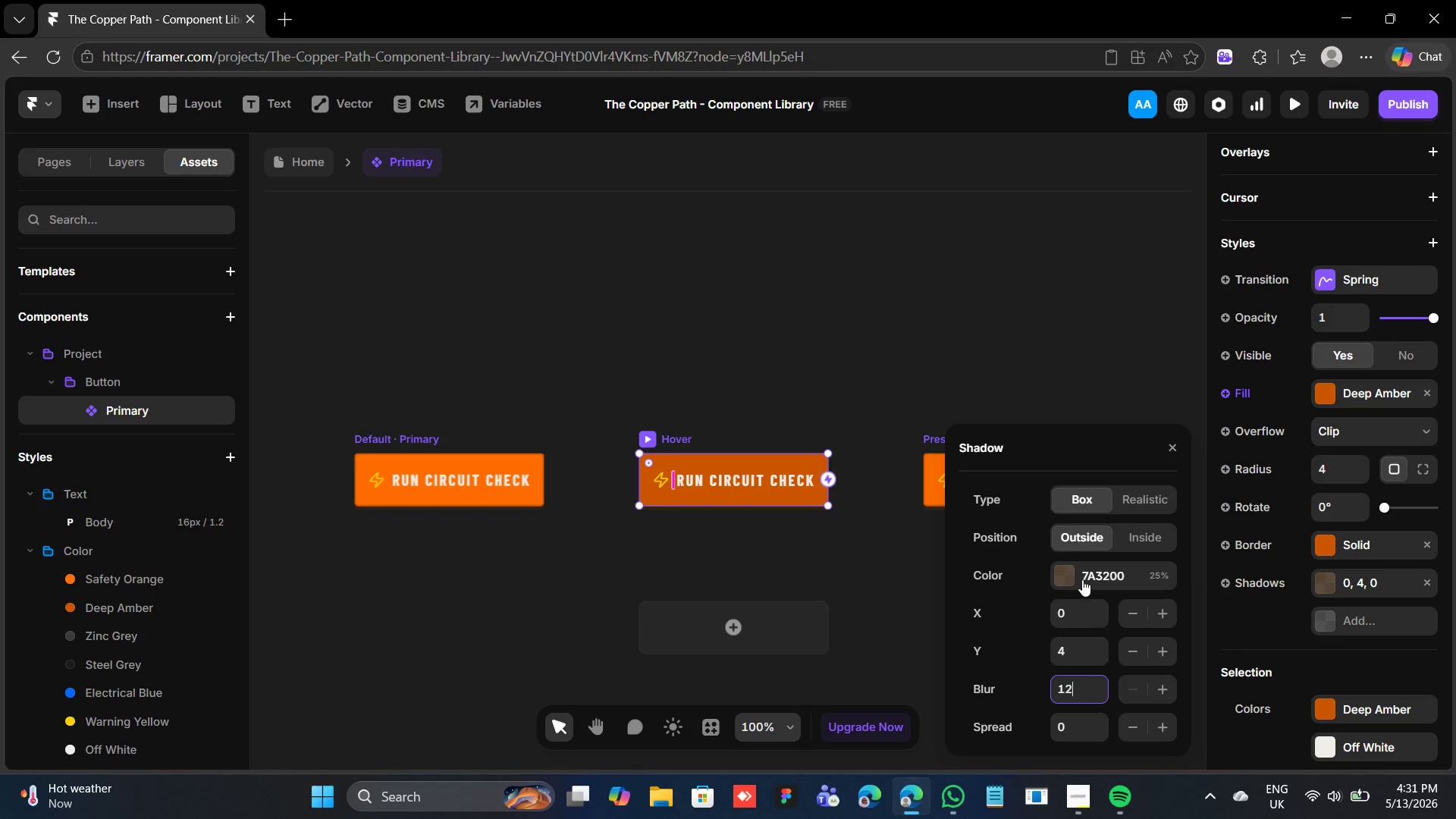 
type(ff6b00)
 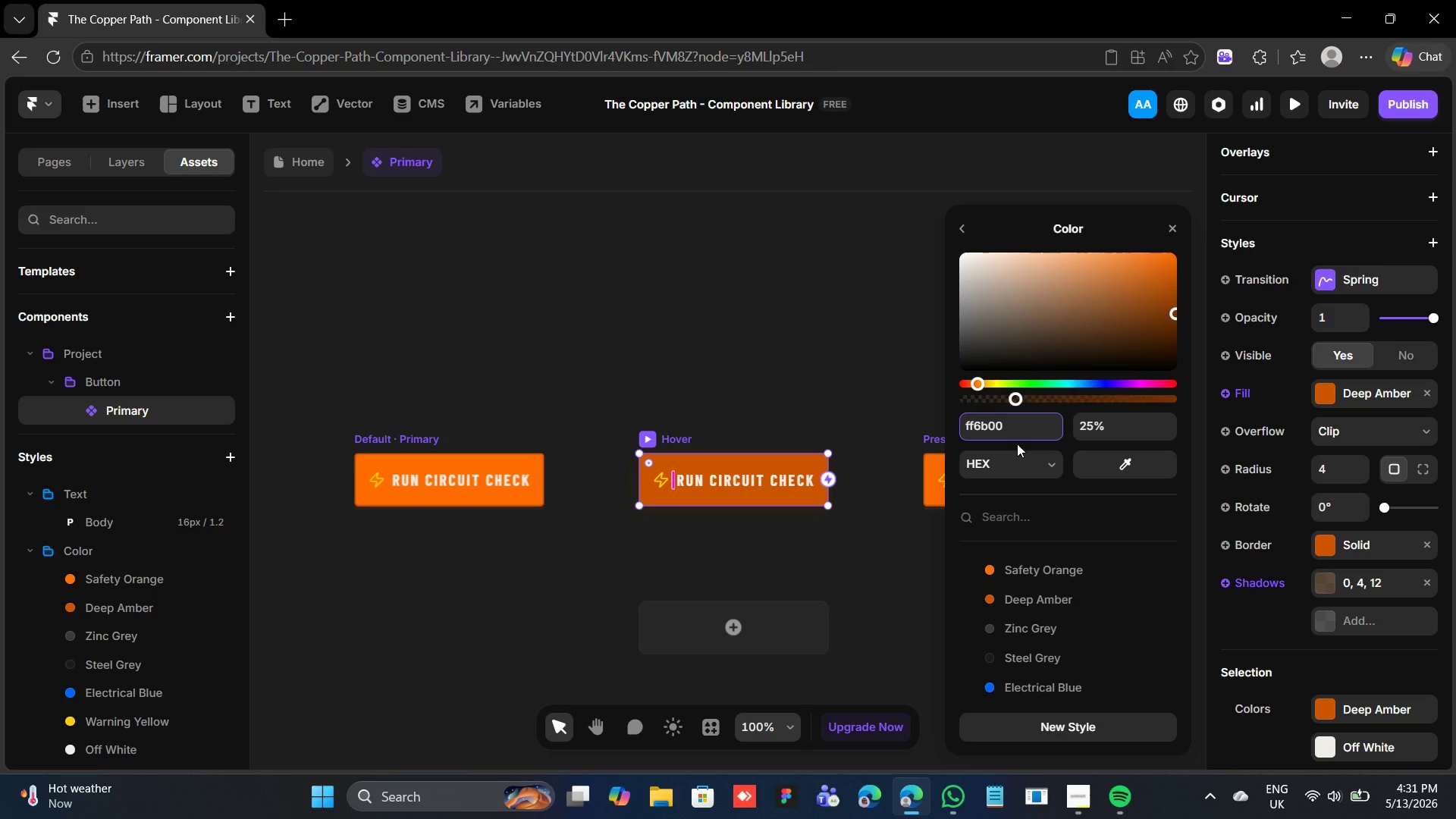 
key(Enter)
 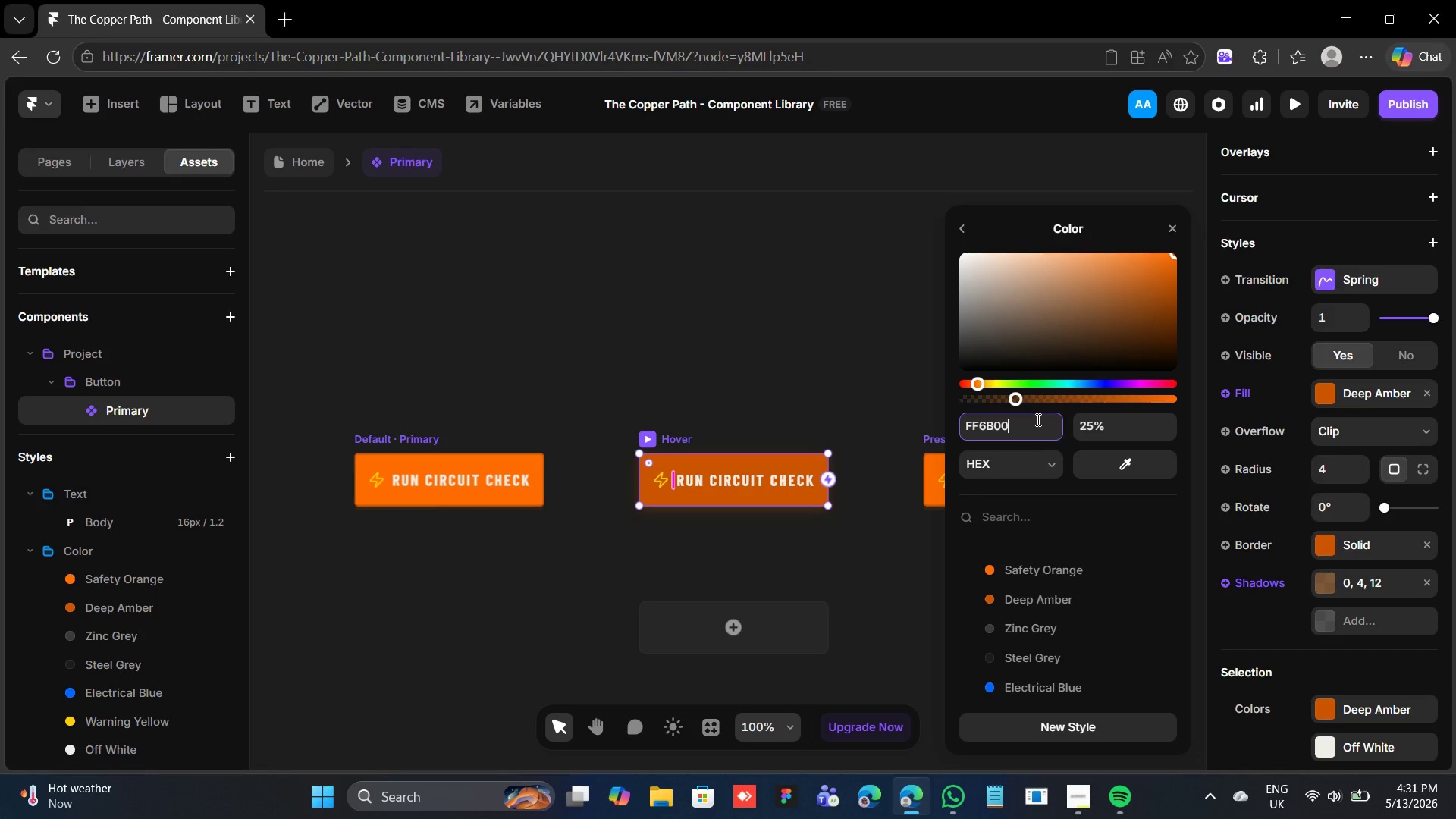 
wait(25.26)
 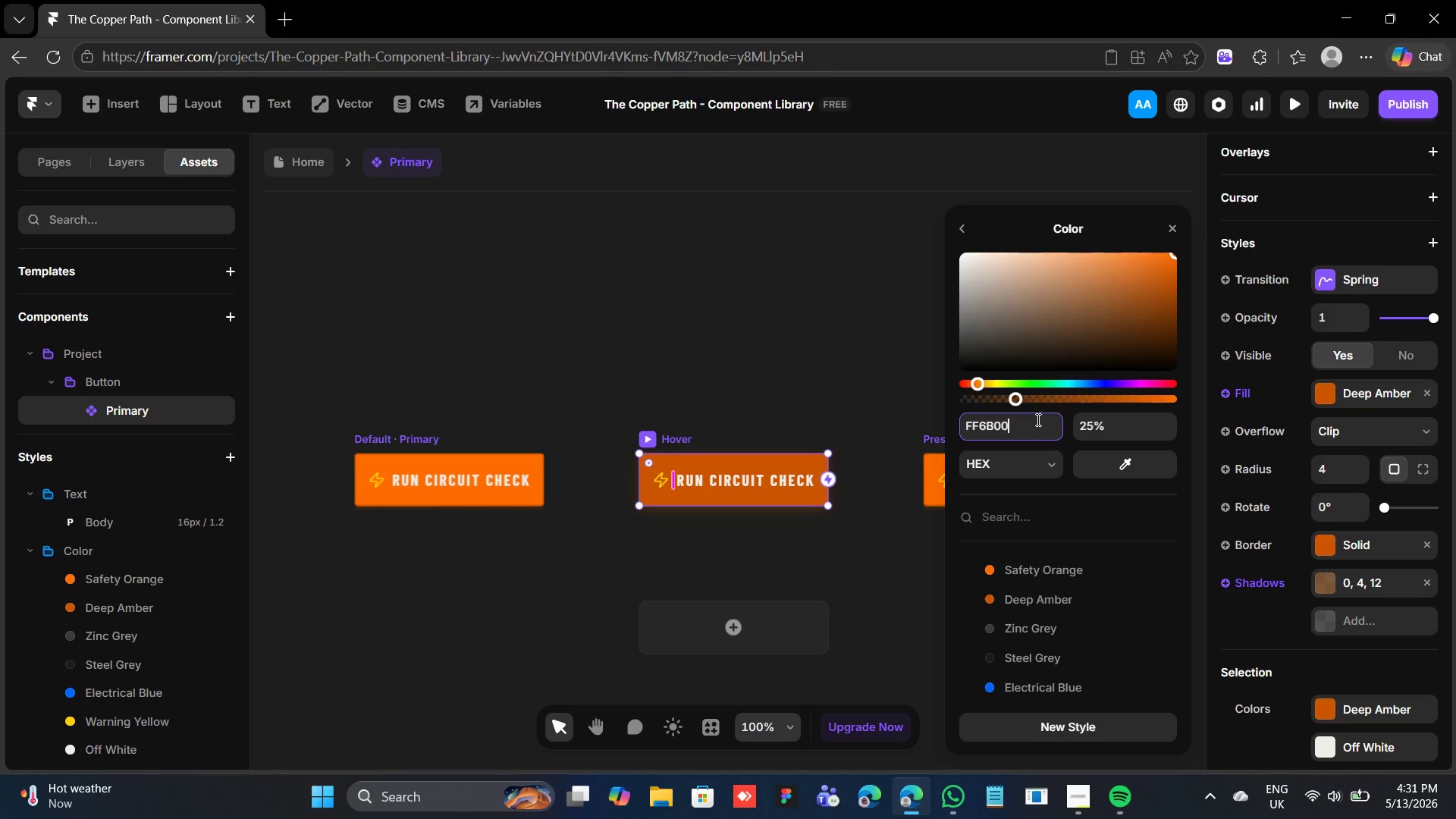 
type(100)
 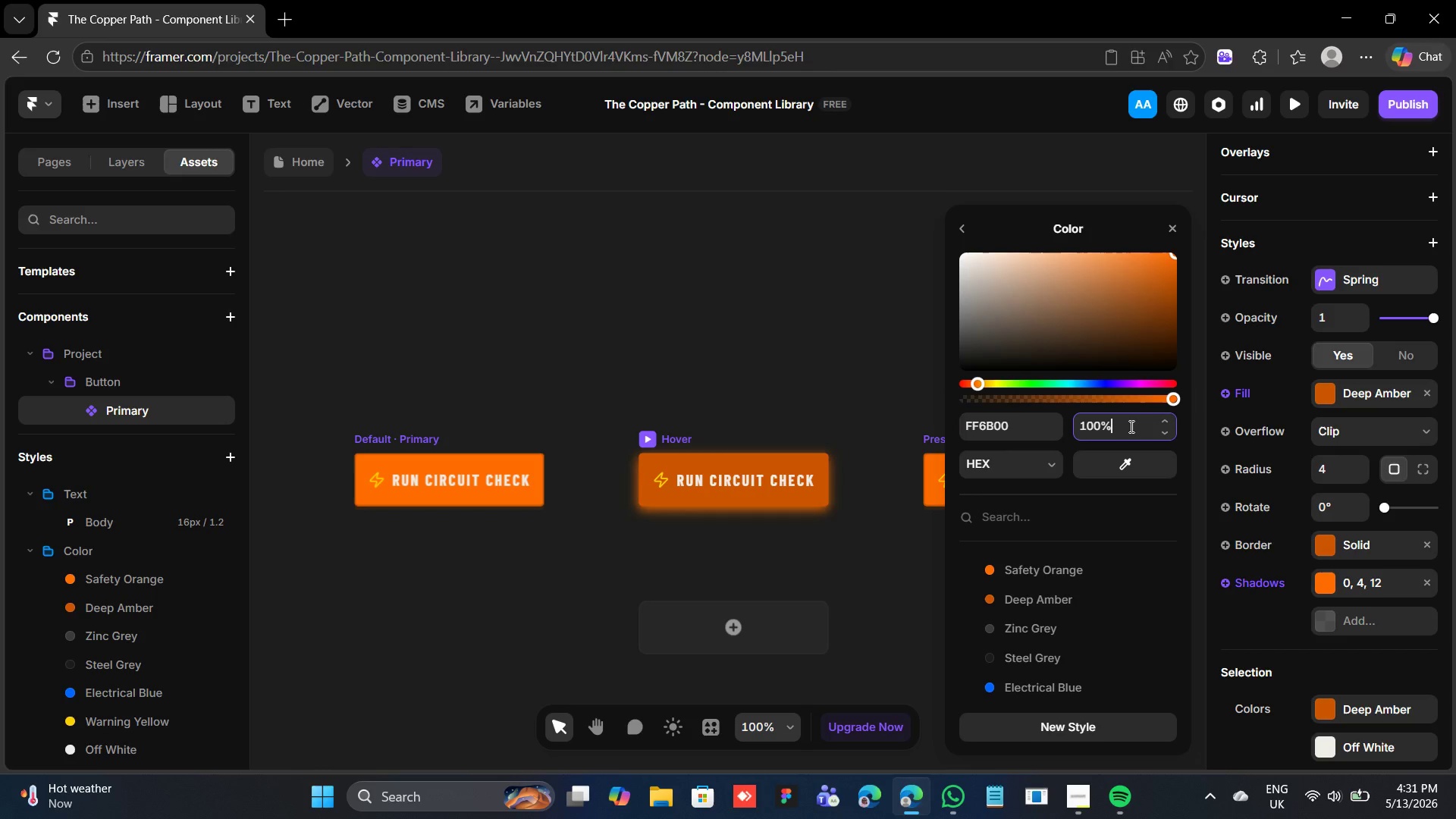 
key(Enter)
 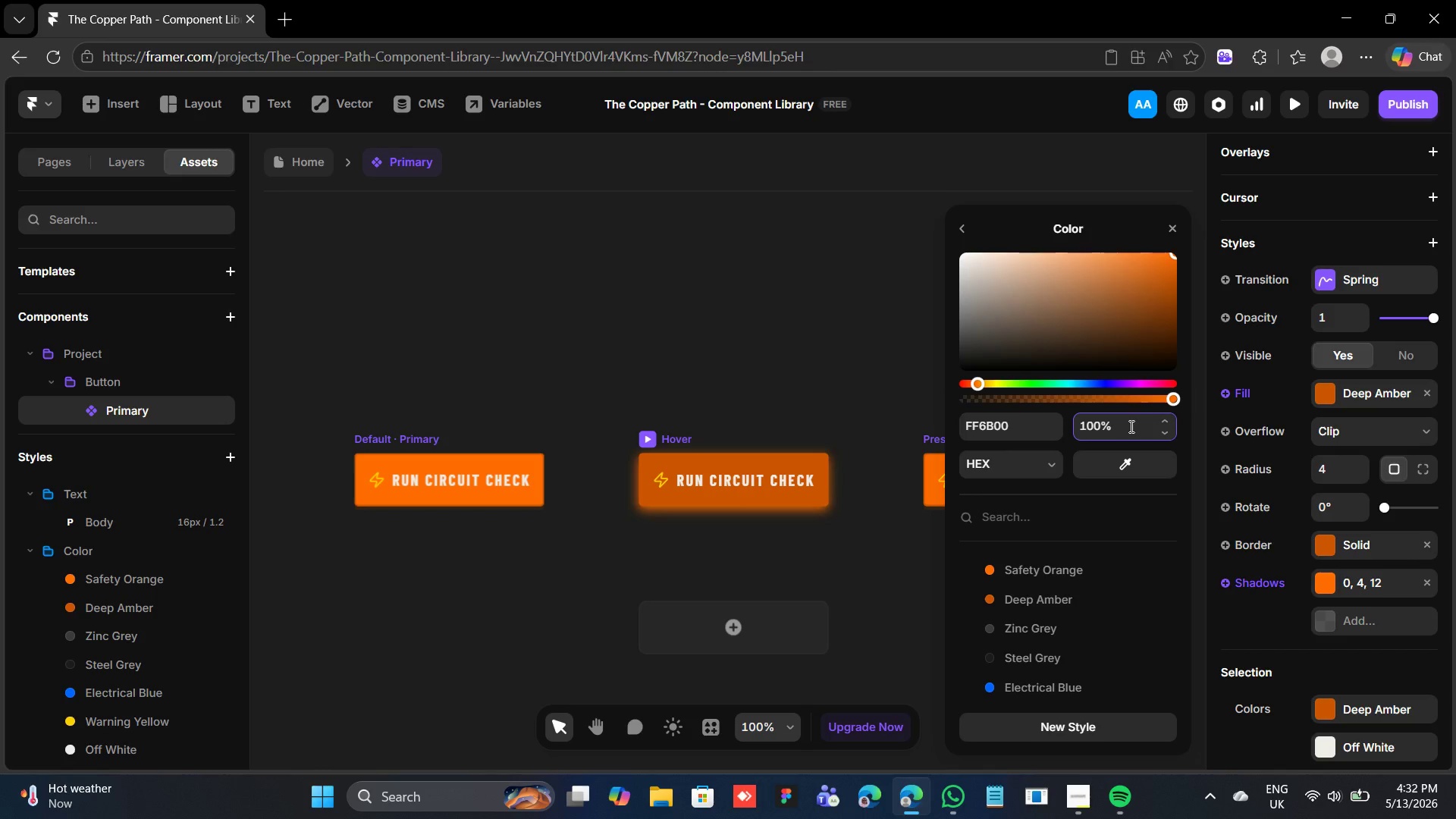 
hold_key(key=ControlRight, duration=1.44)
 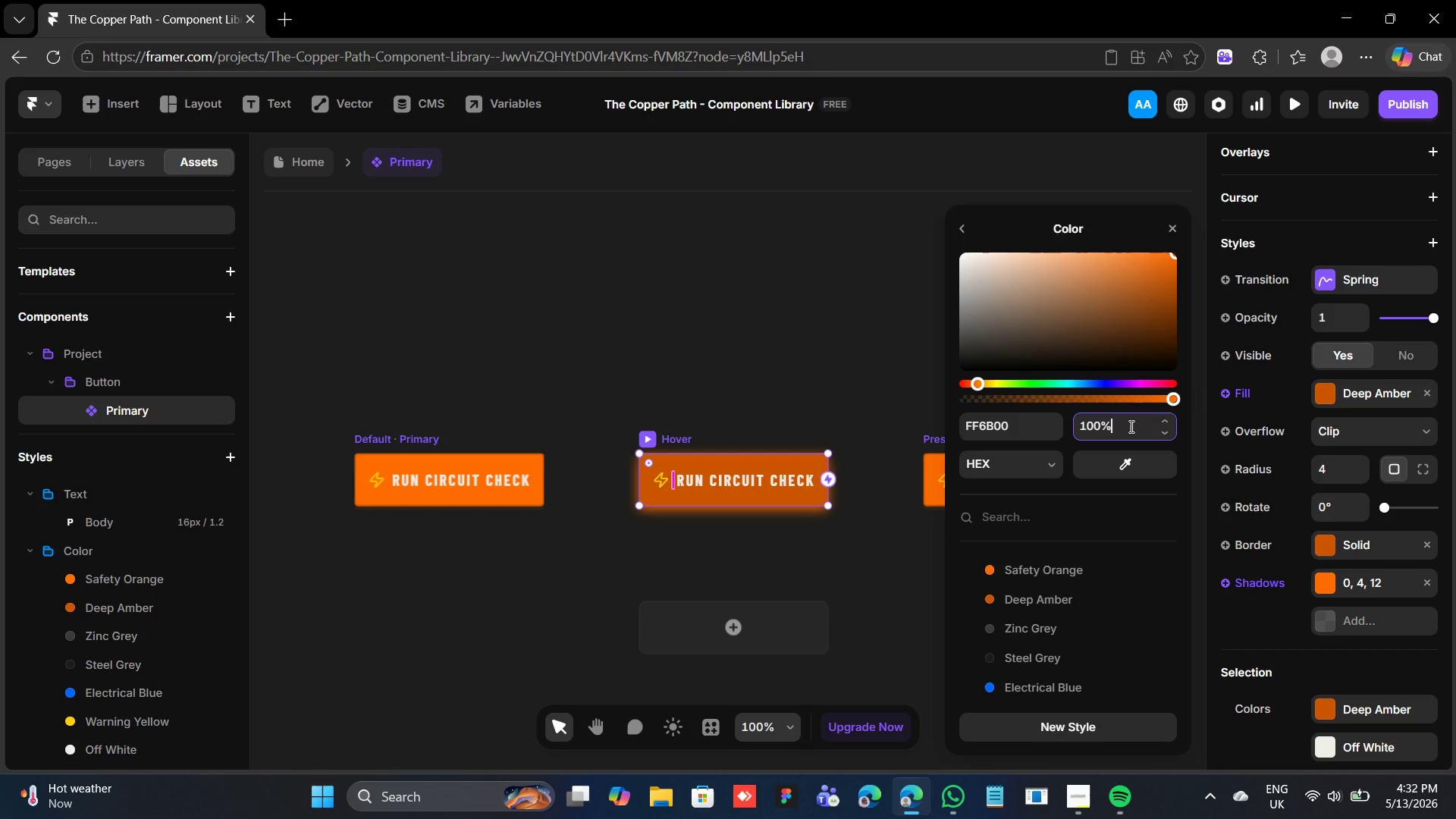 
key(Control+ControlLeft)
 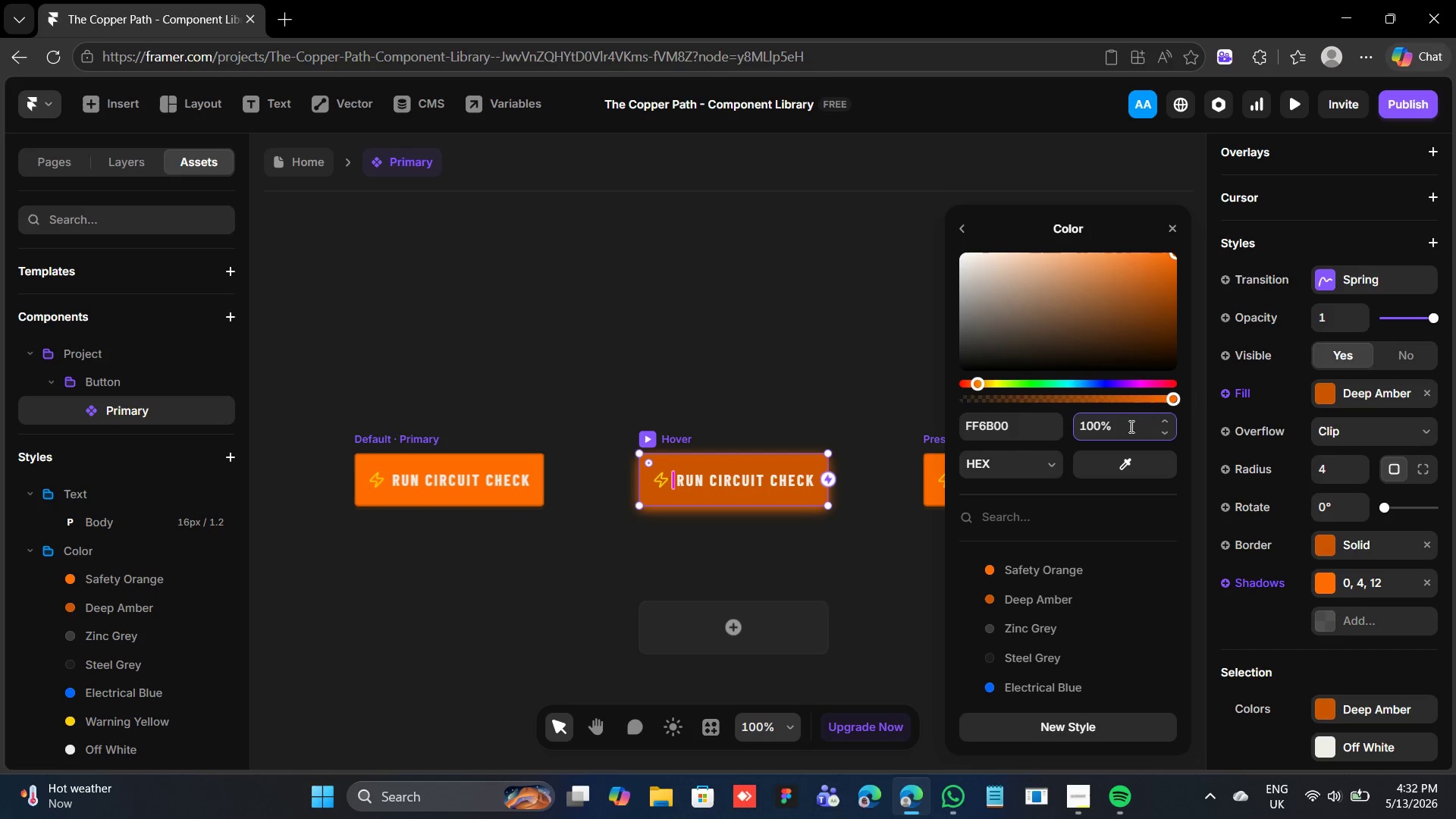 
key(Z)
 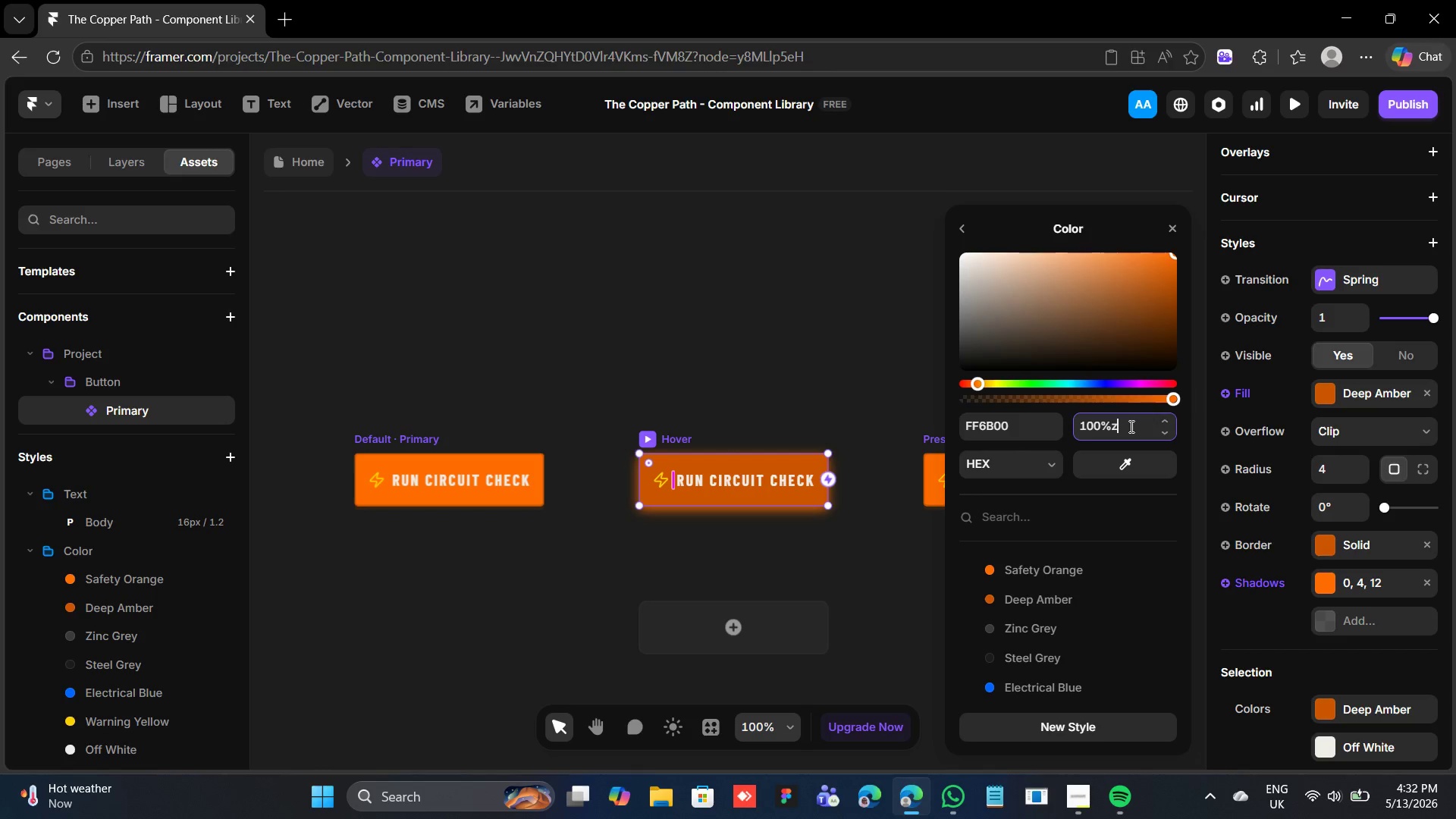 
key(Backspace)
 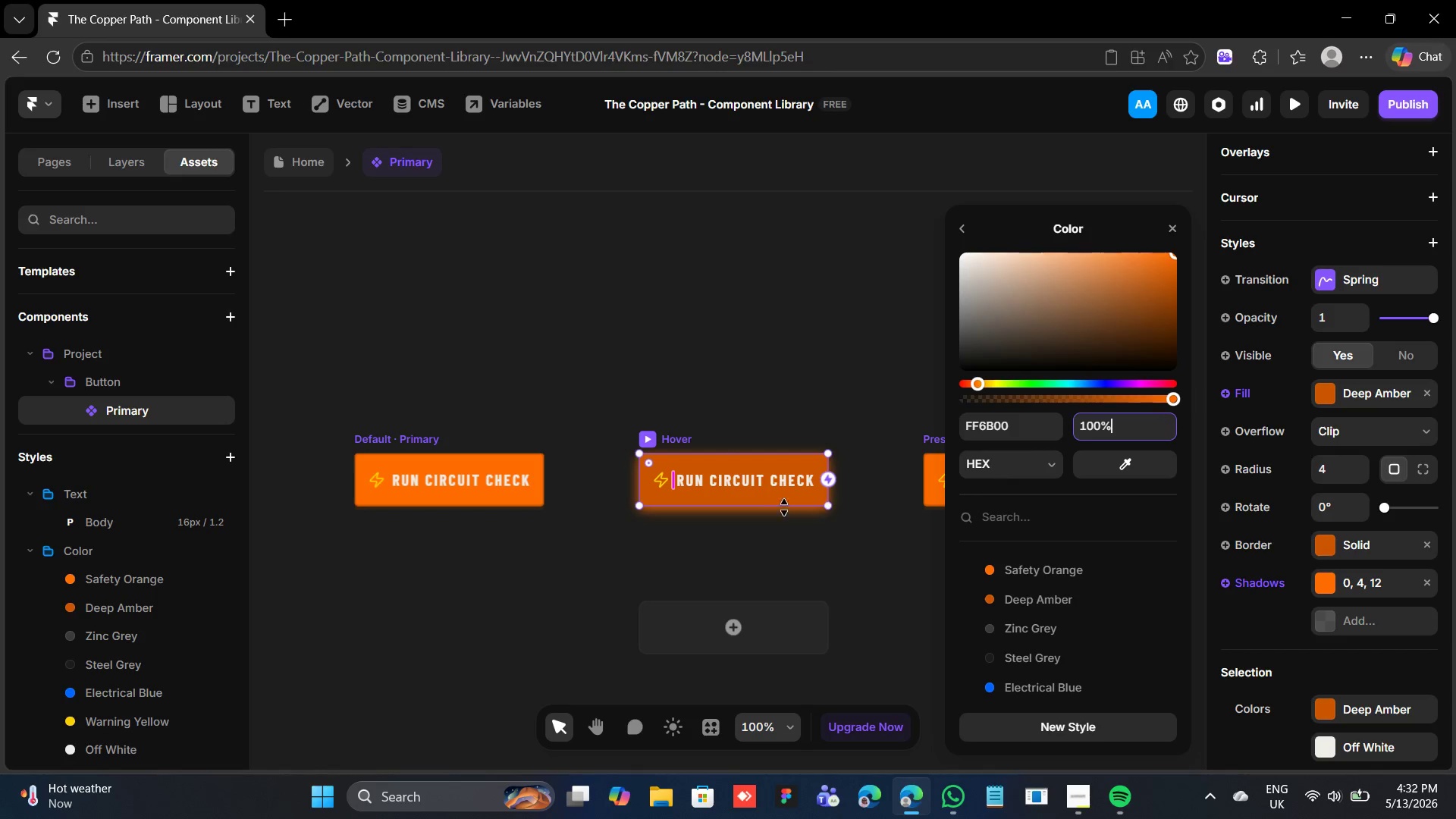 
left_click([740, 461])
 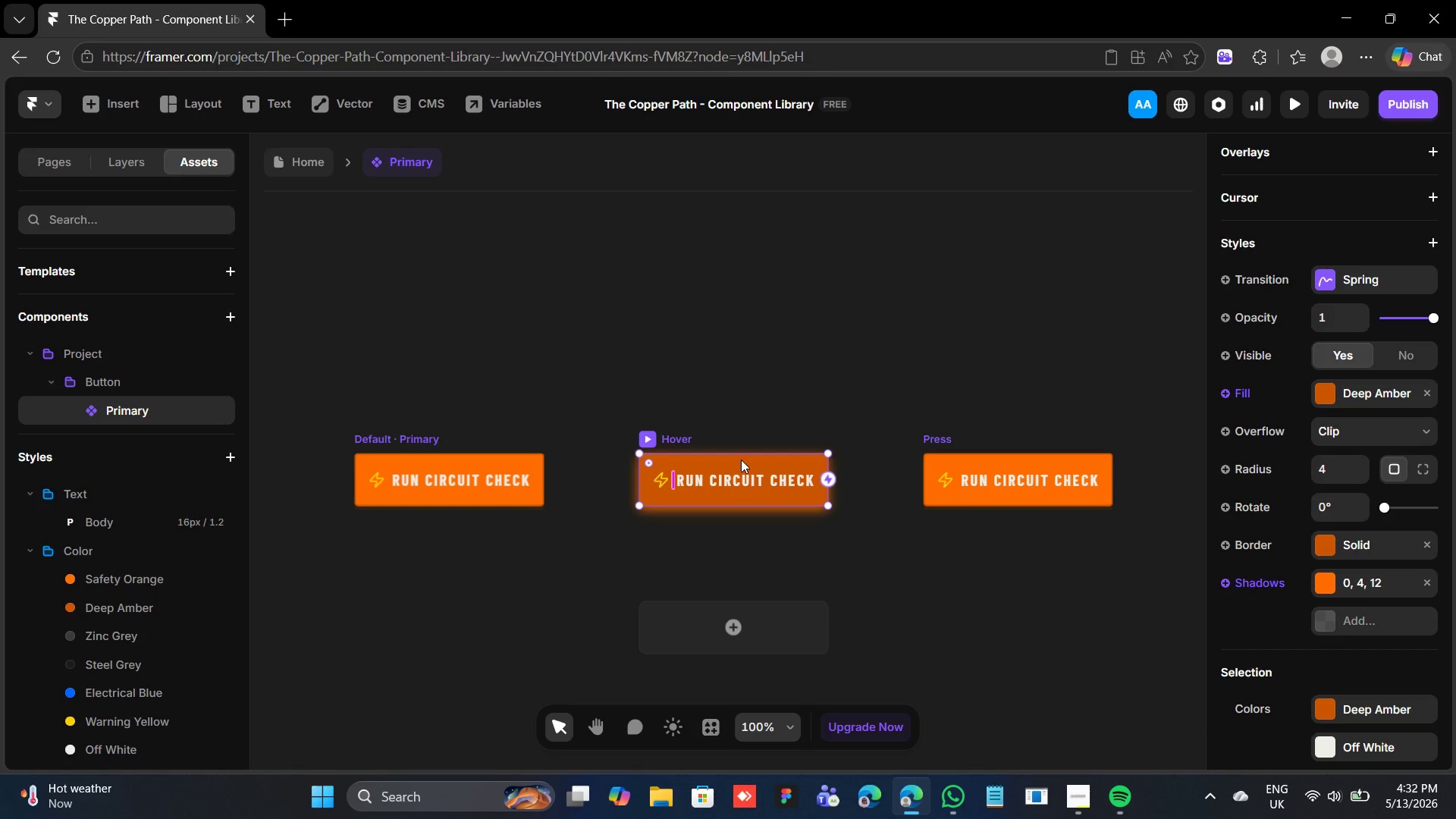 
key(Control+Z)
 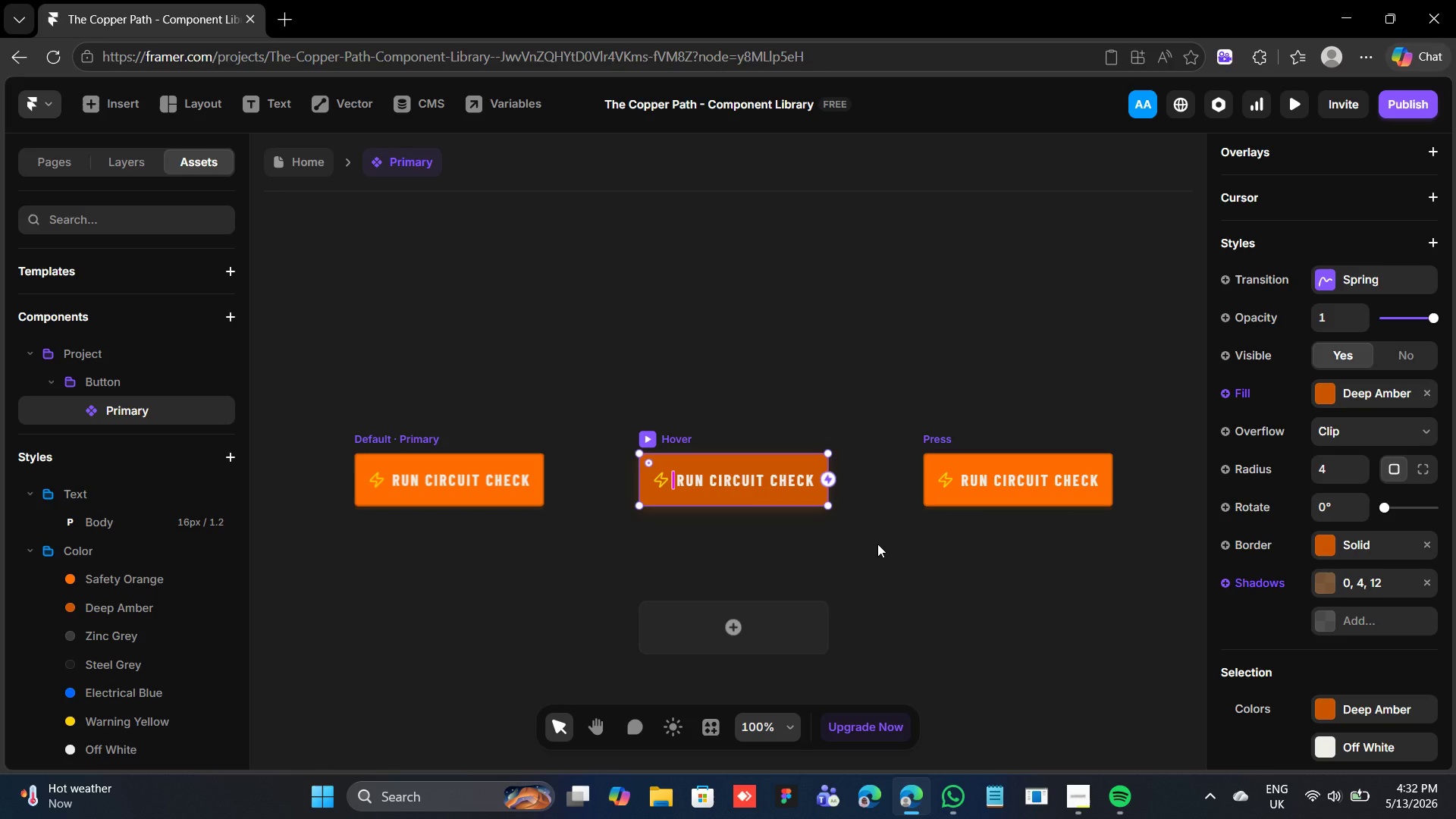 
wait(37.91)
 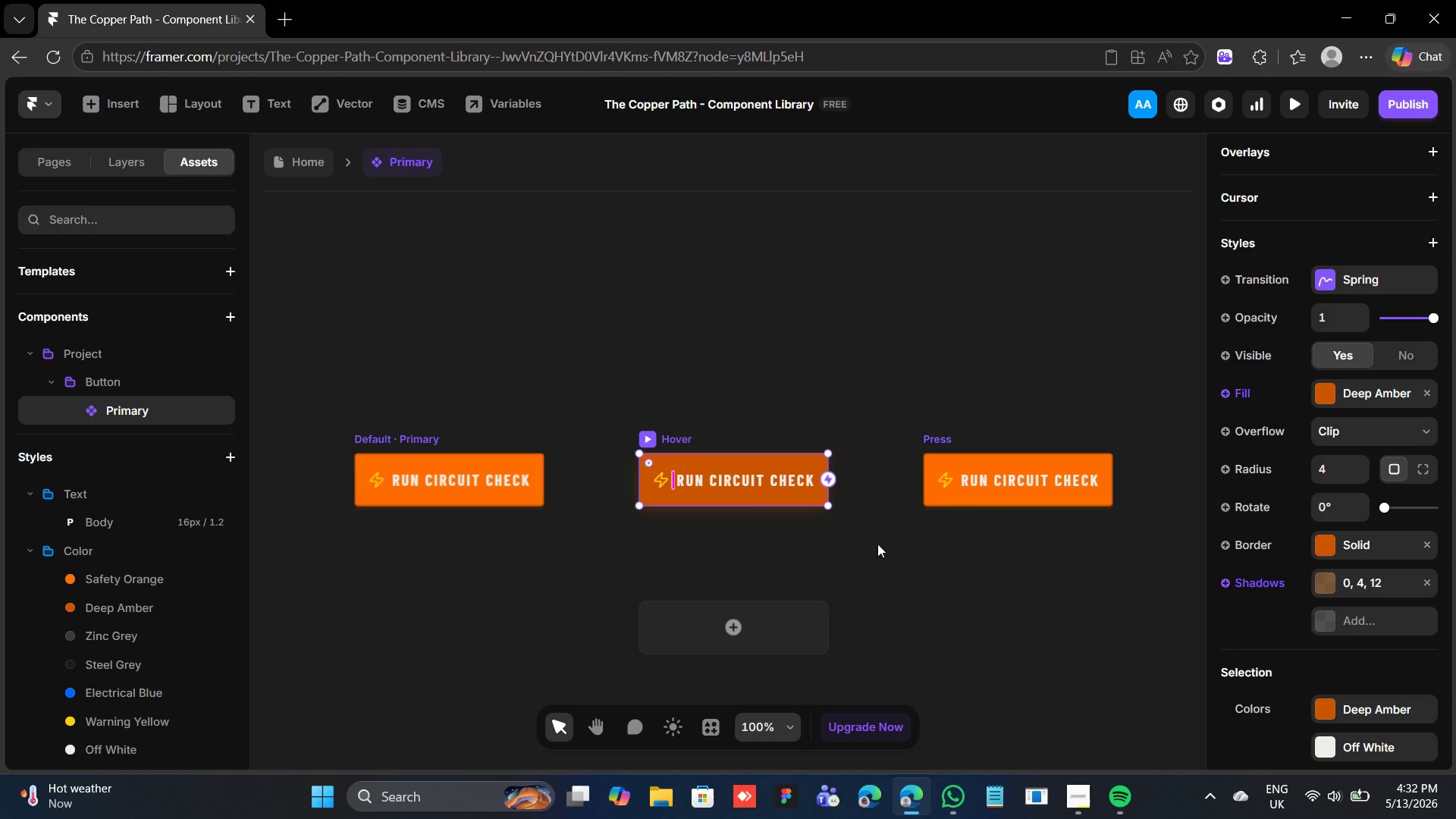 
left_click([417, 448])
 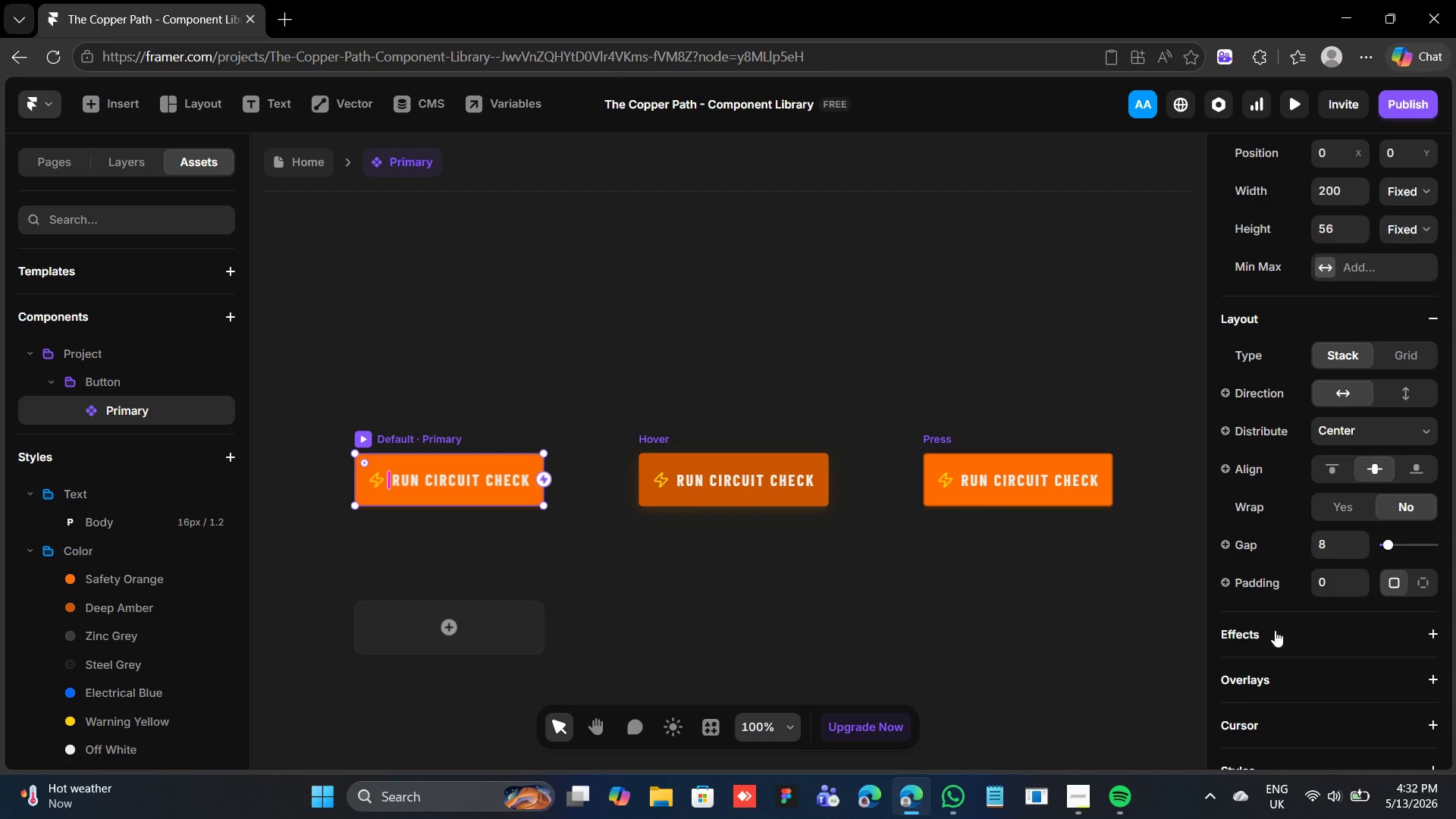 
scroll: coordinate [1341, 626], scroll_direction: down, amount: 6.0
 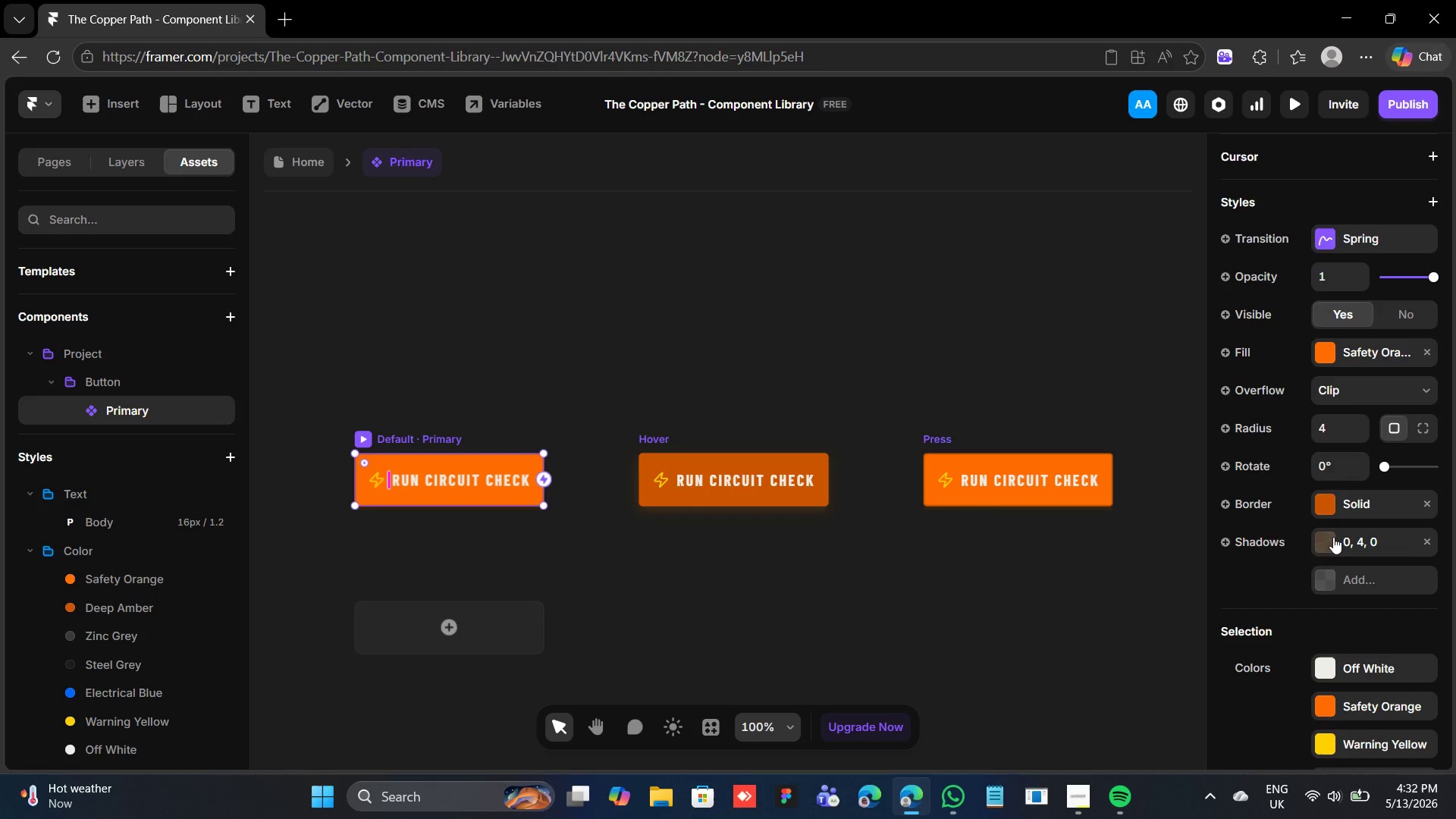 
left_click([1327, 538])
 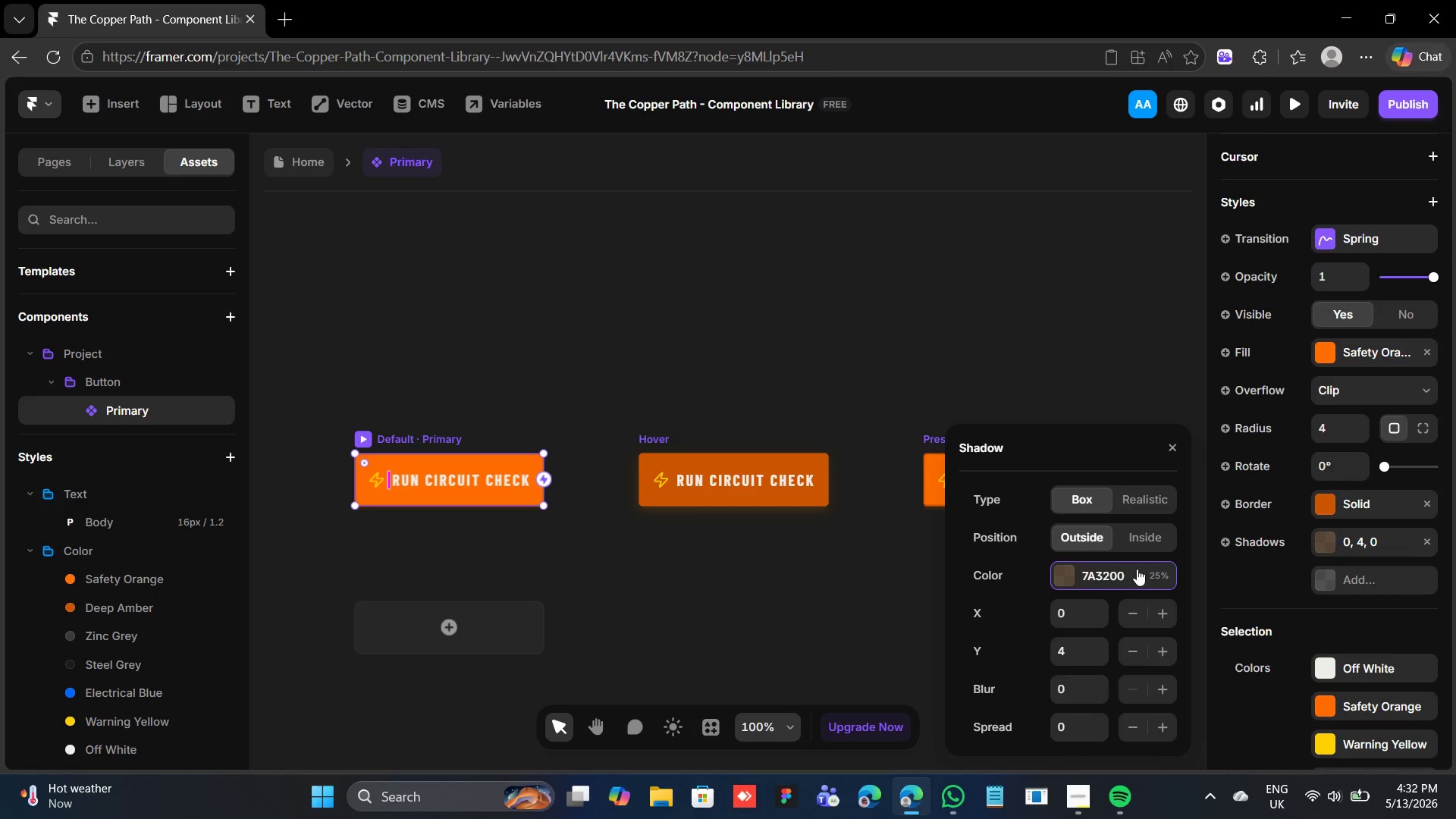 
left_click([1156, 573])
 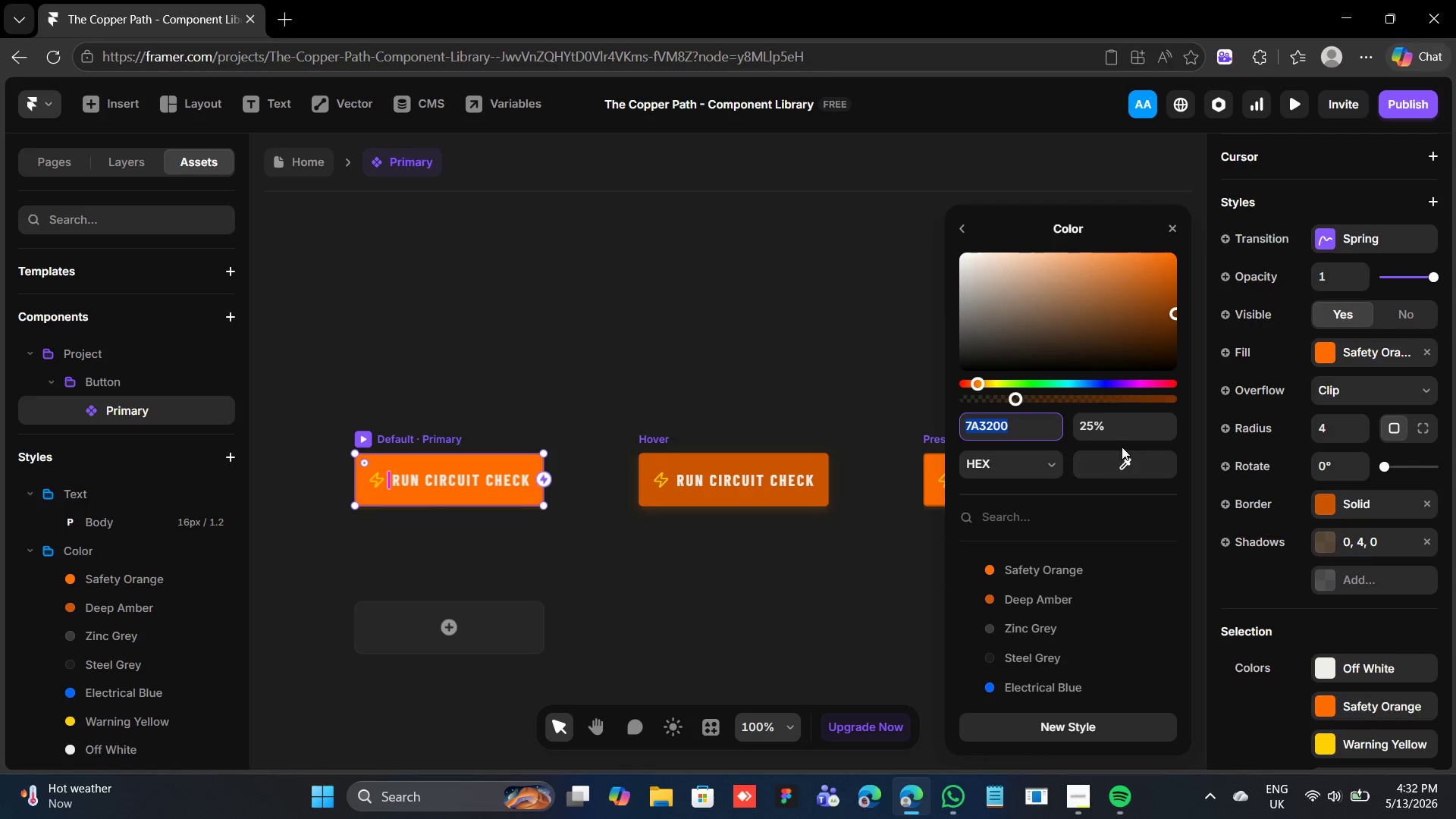 
left_click([1123, 413])
 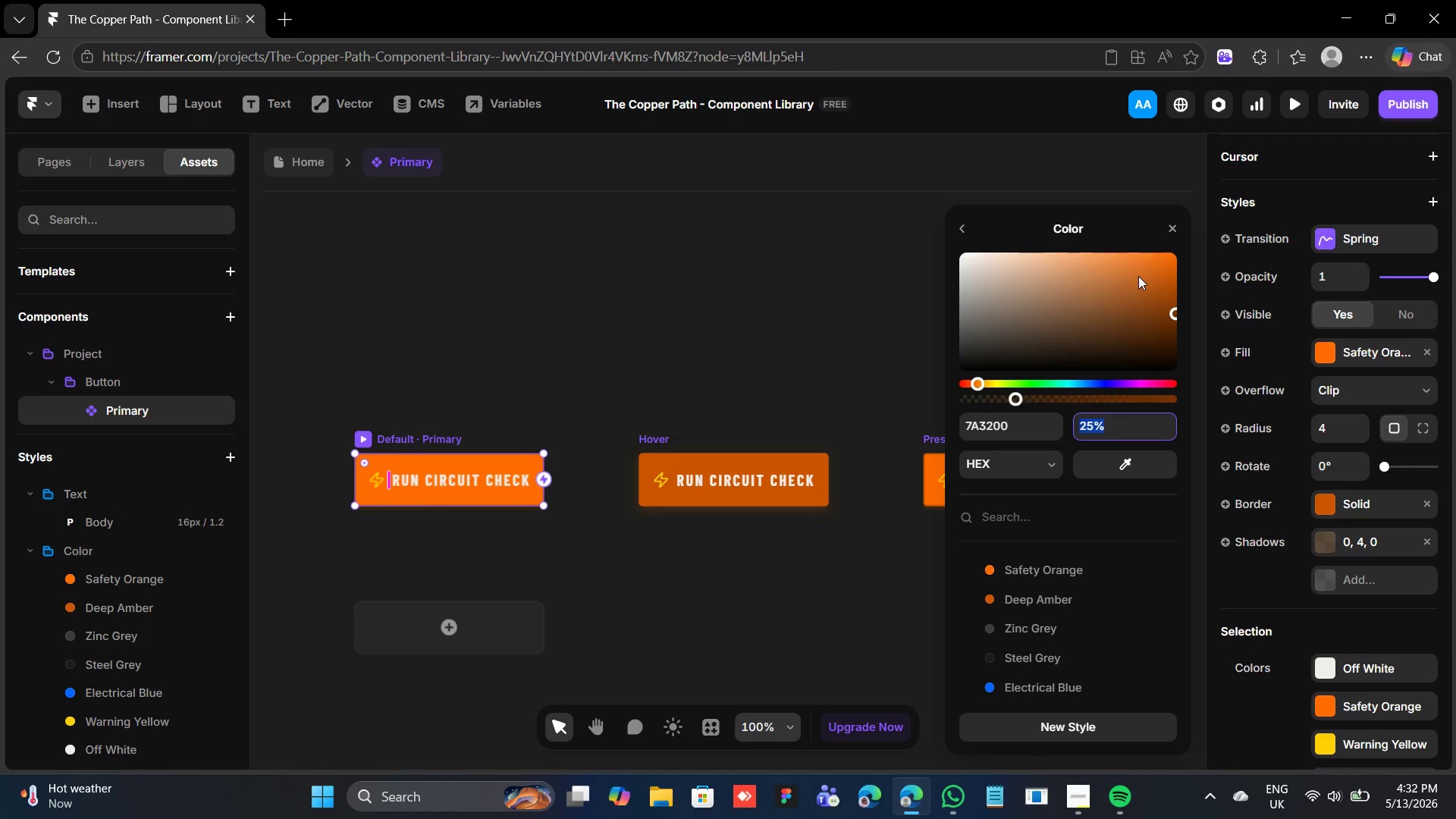 
type(100)
 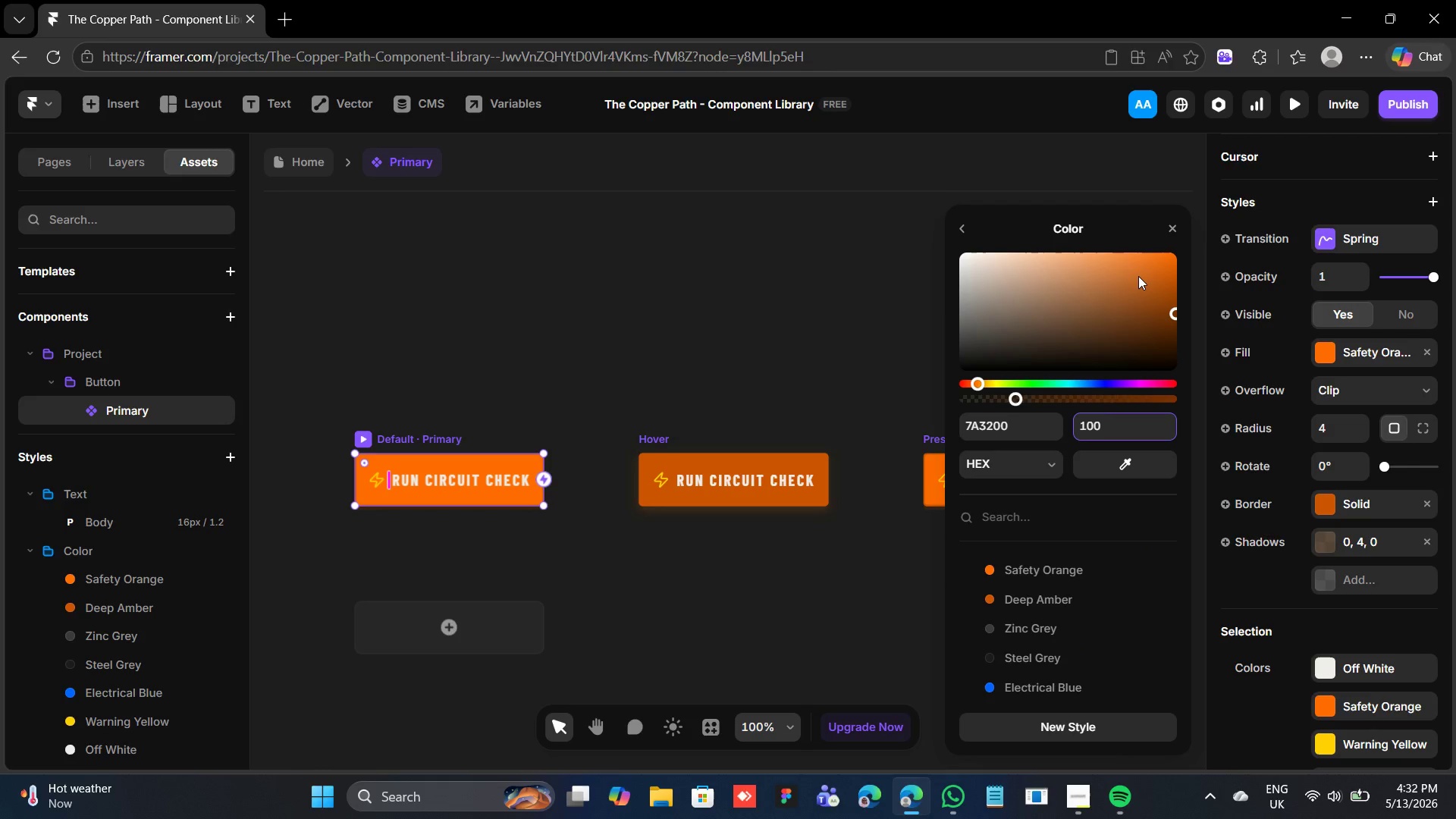 
key(Enter)
 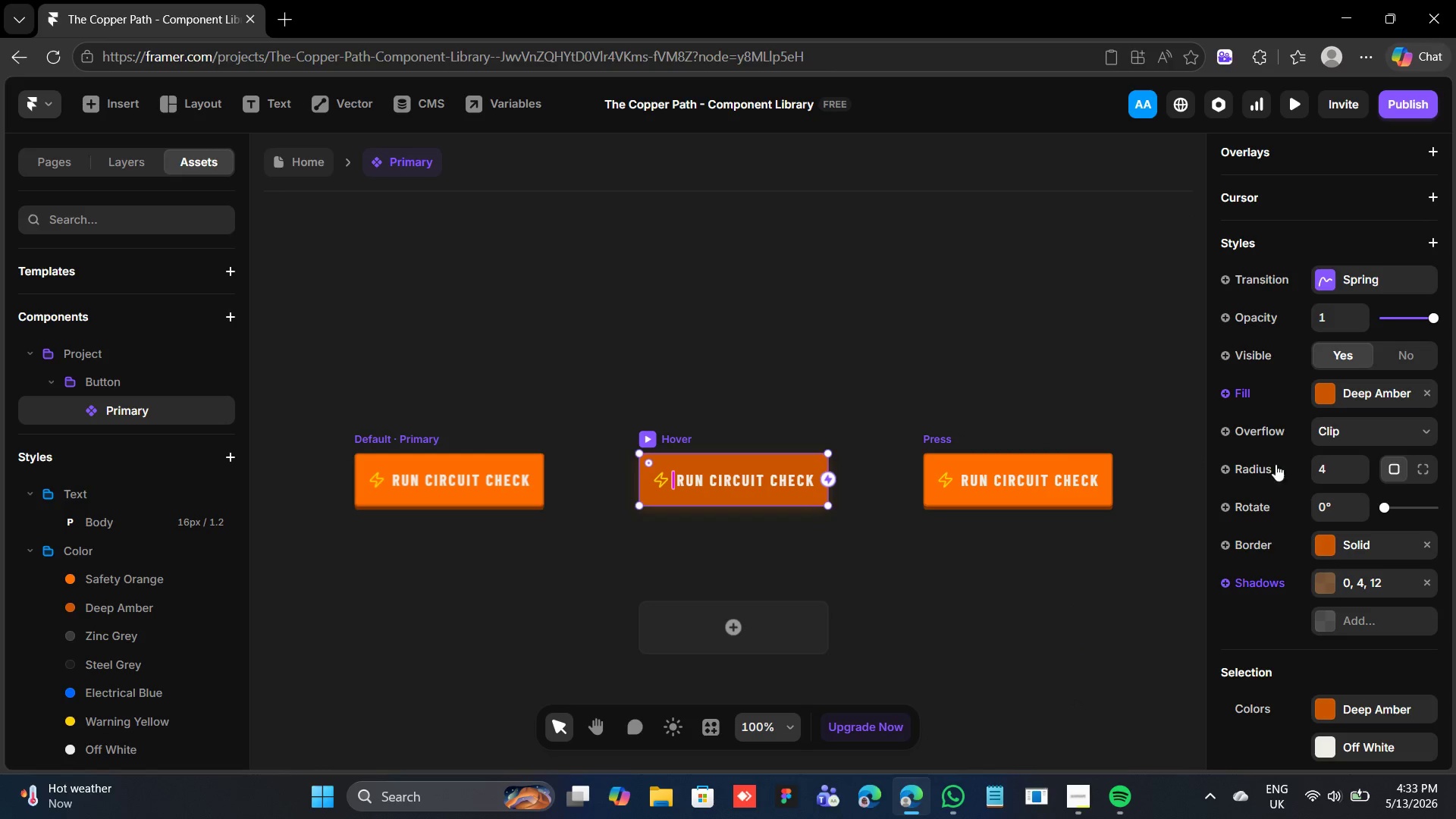 
scroll: coordinate [1278, 511], scroll_direction: down, amount: 3.0
 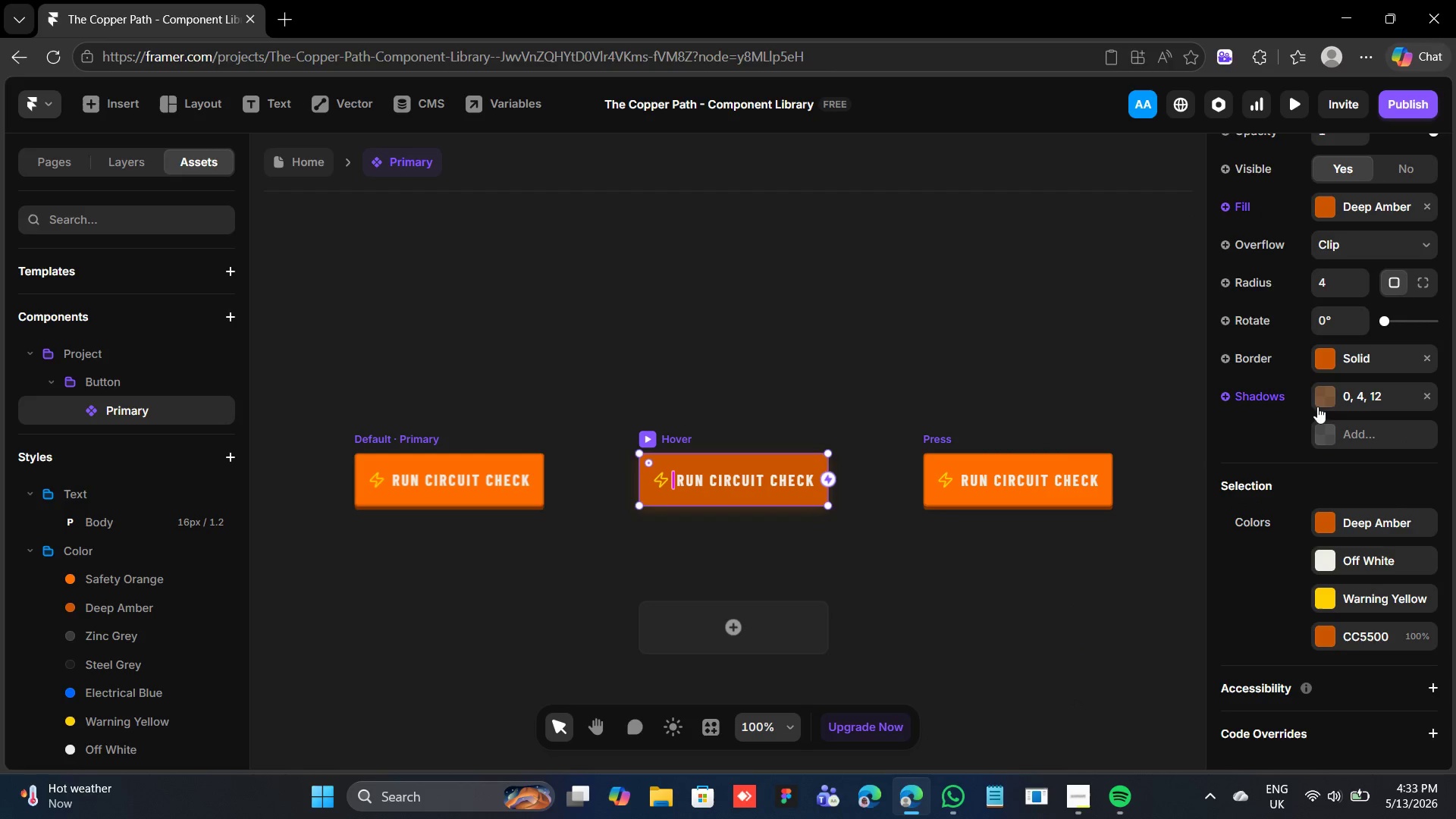 
left_click([1326, 392])
 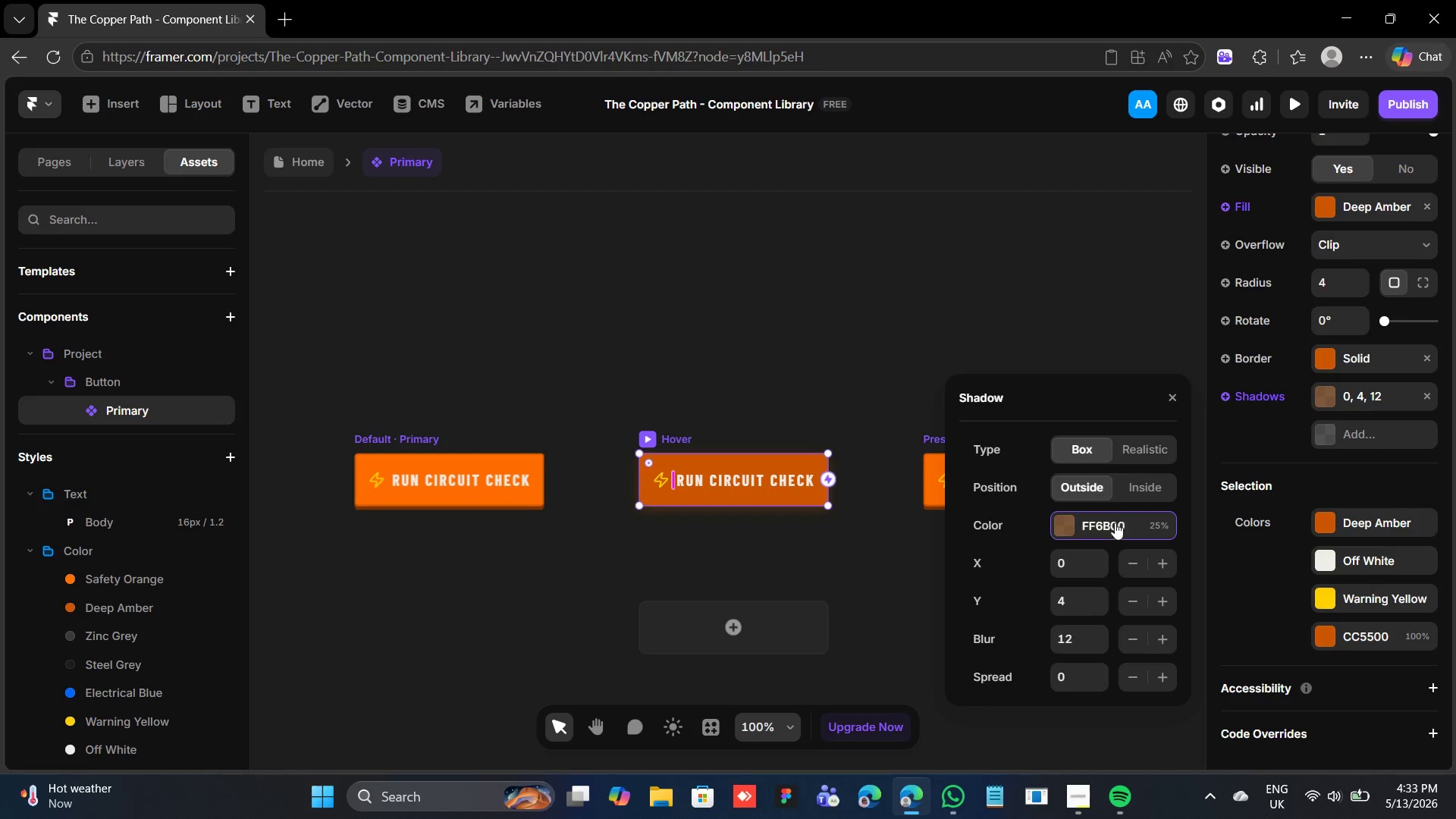 
left_click([1155, 517])
 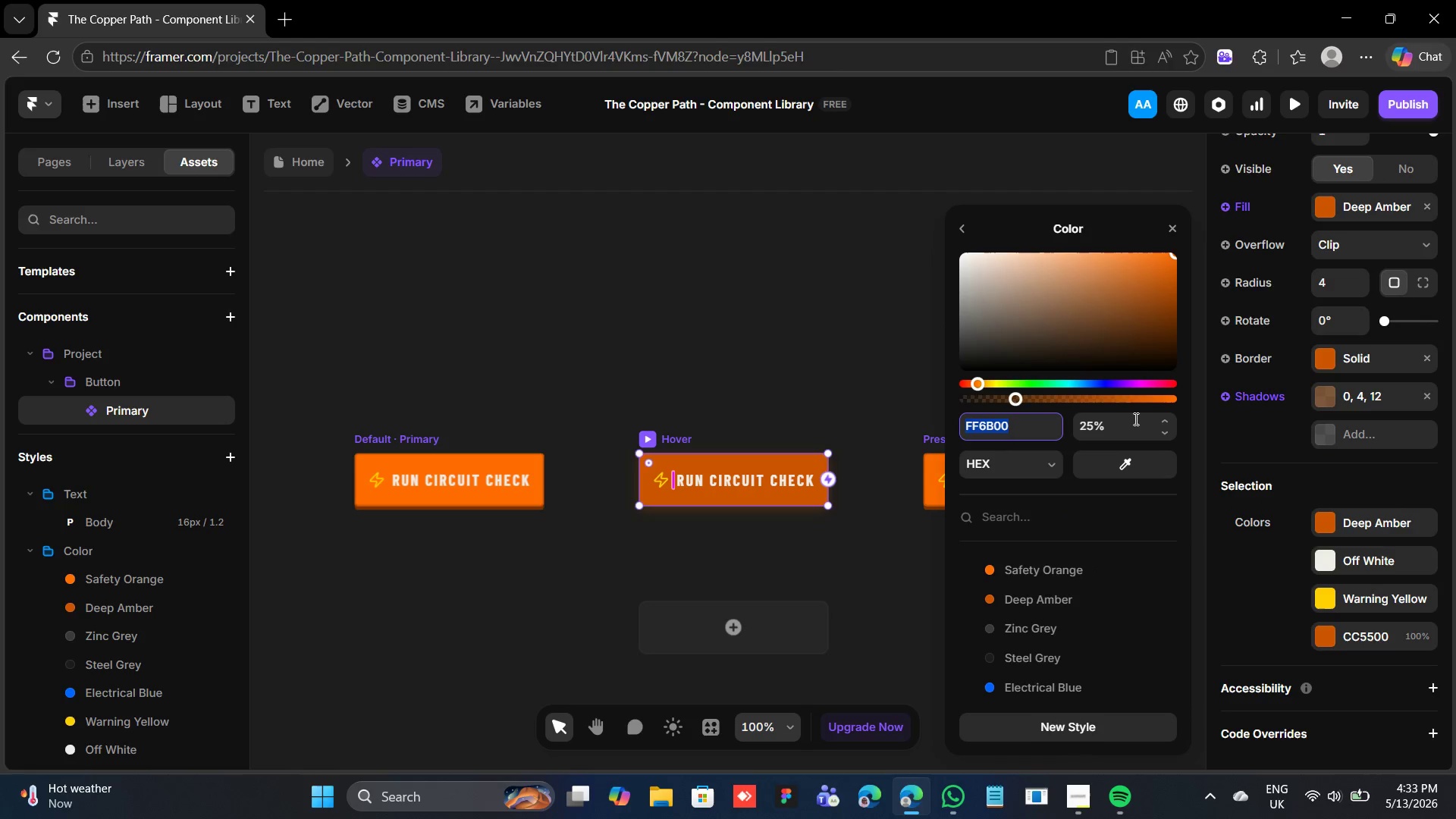 
left_click([1134, 425])
 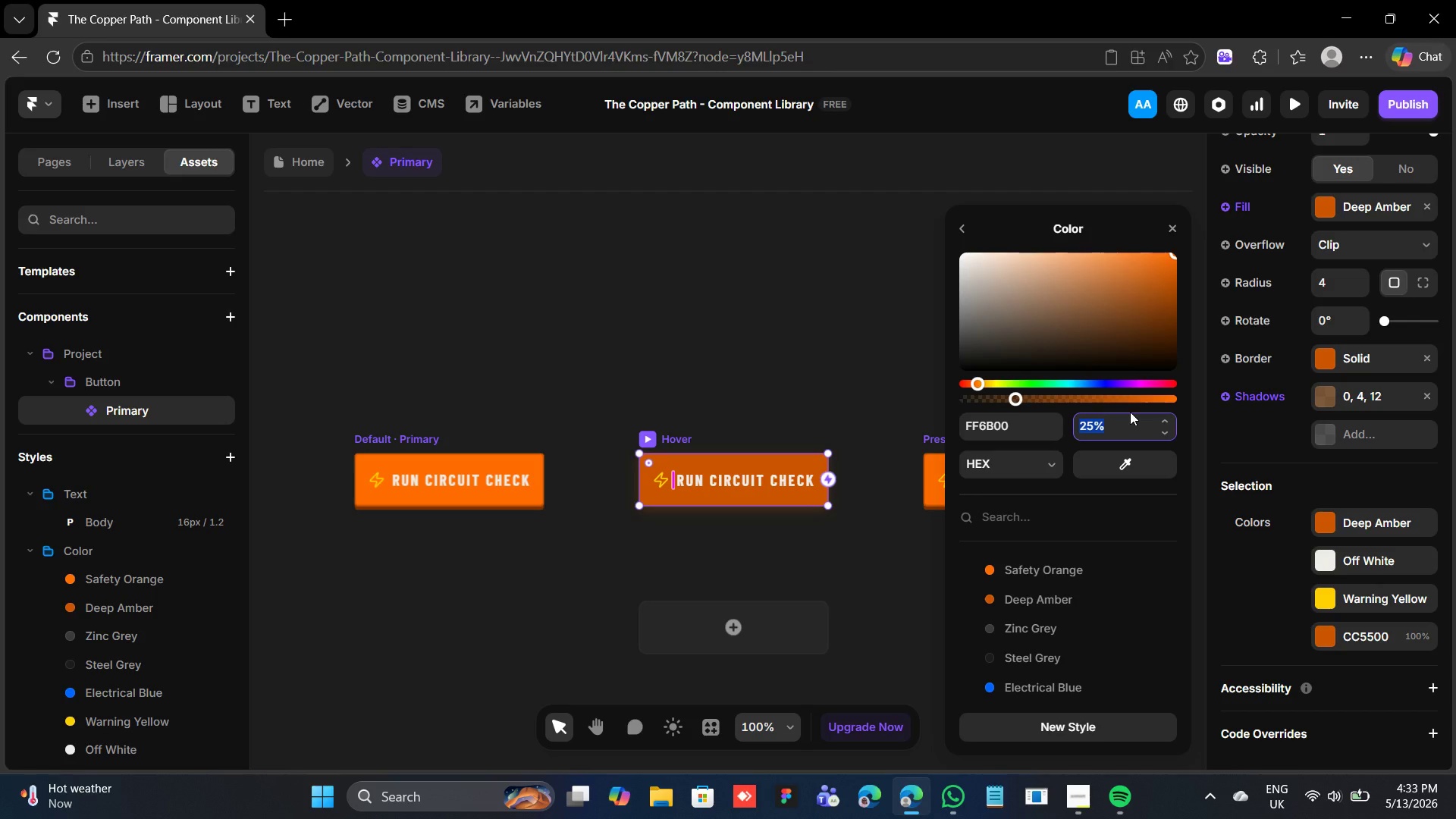 
type(100)
 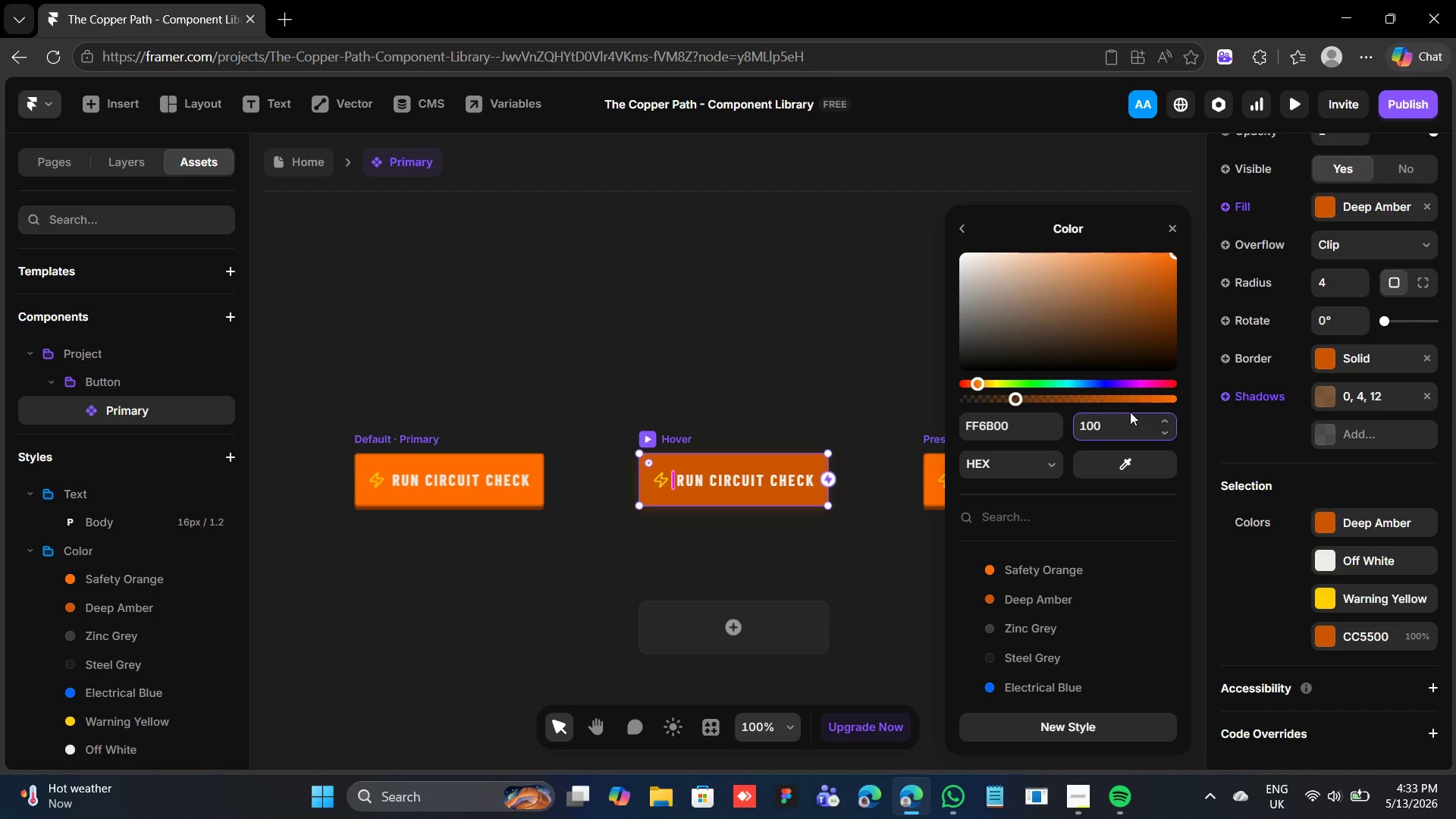 
key(Enter)
 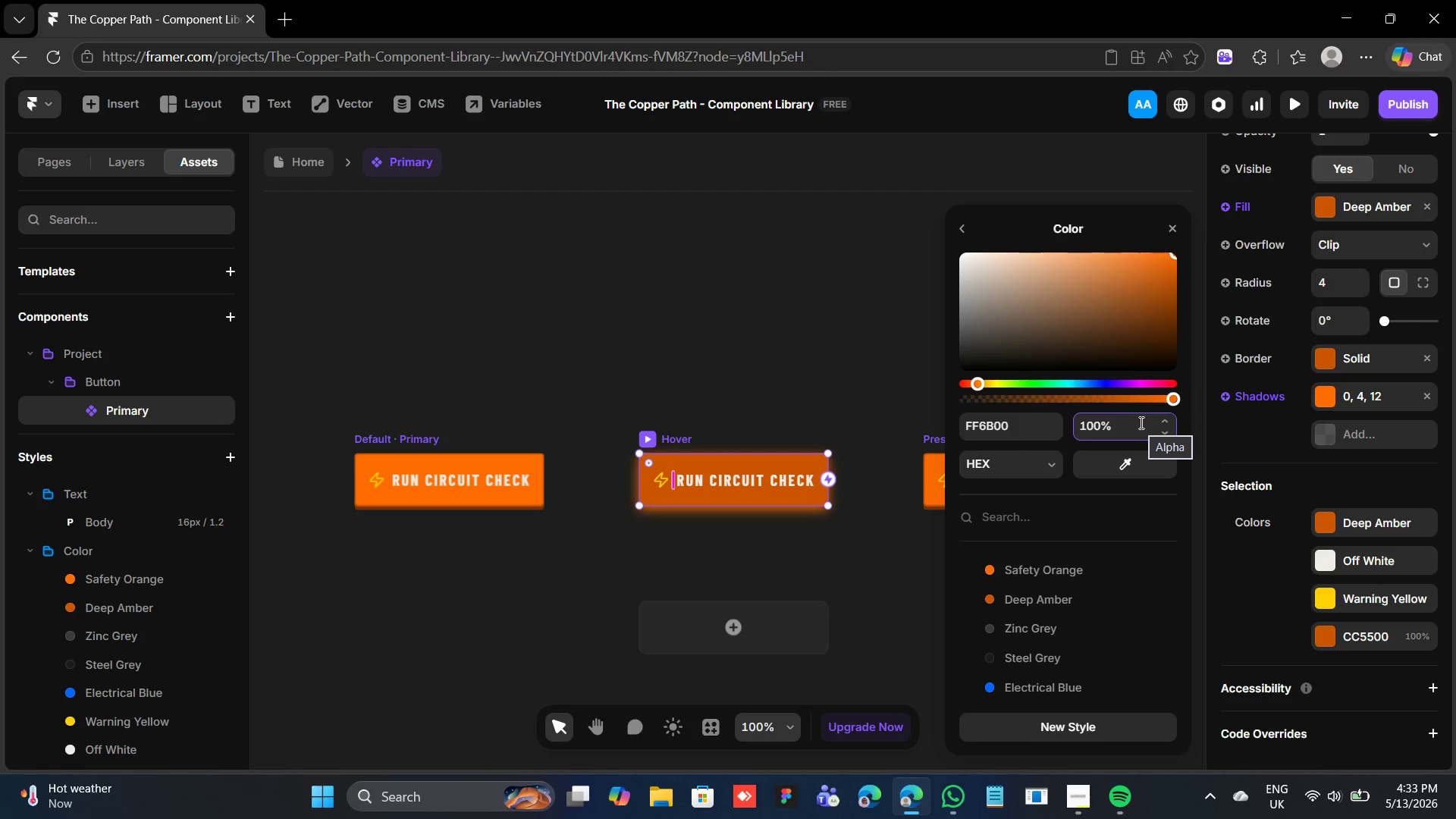 
wait(14.3)
 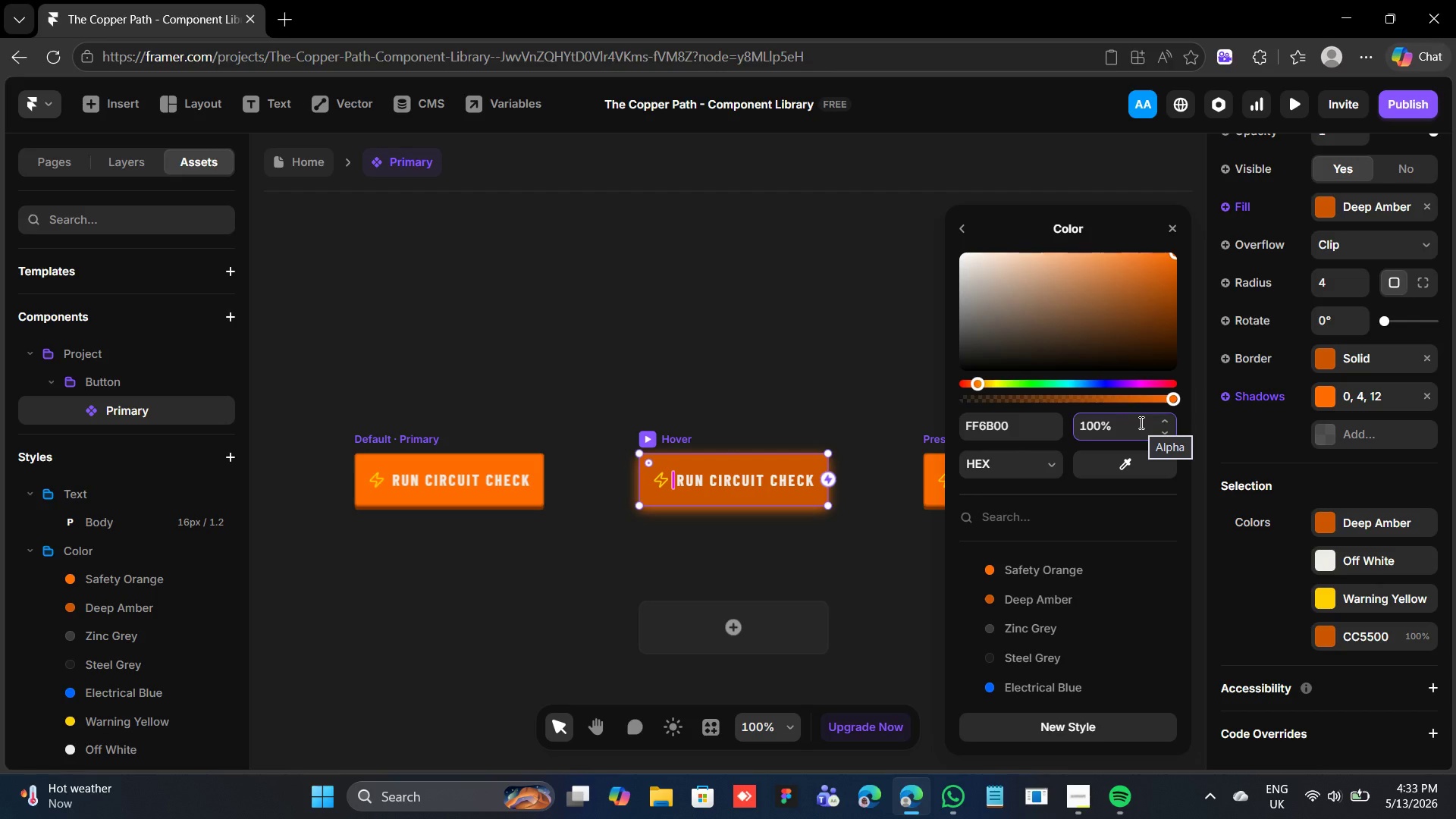 
left_click([1168, 224])
 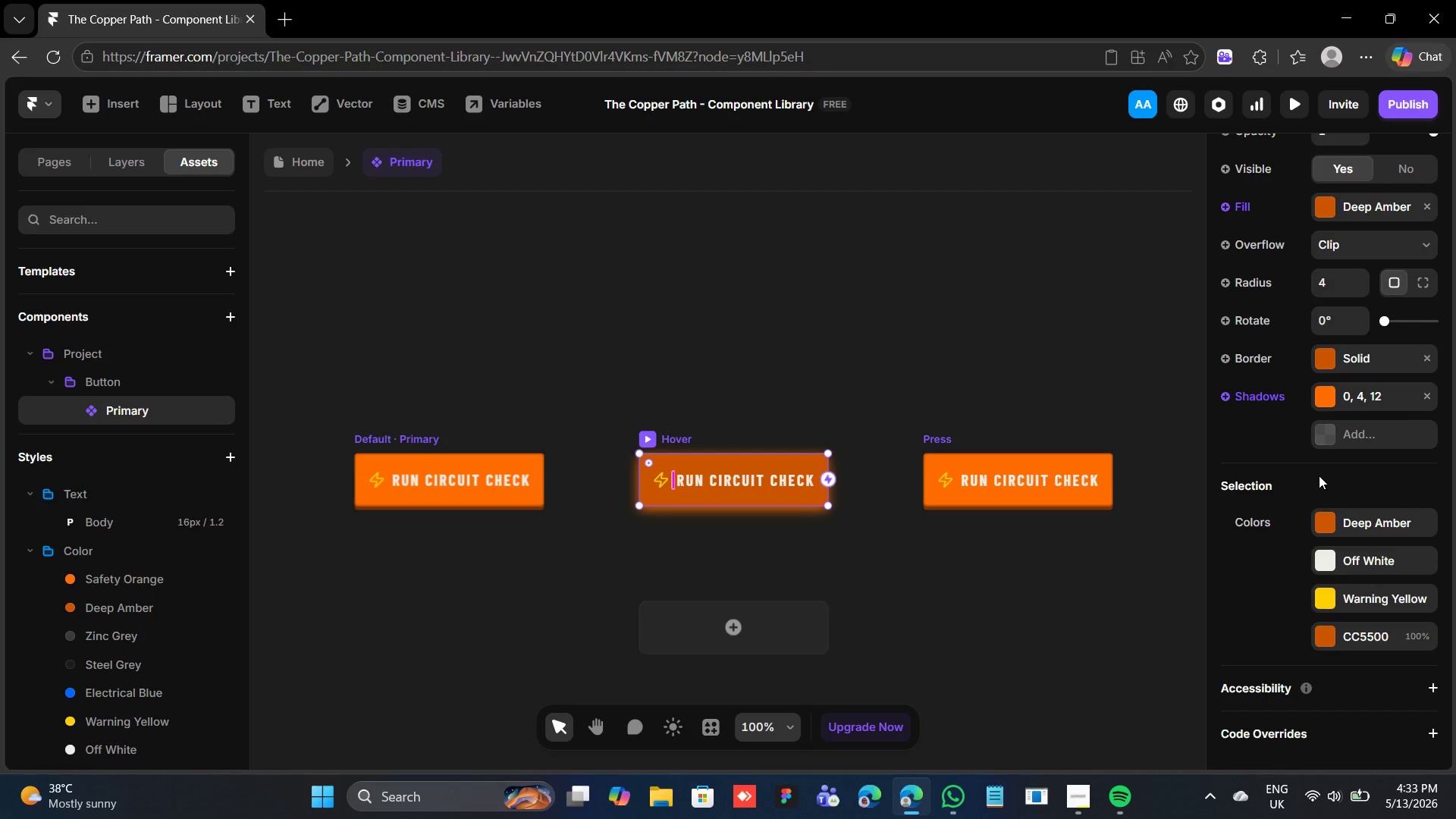 
wait(23.2)
 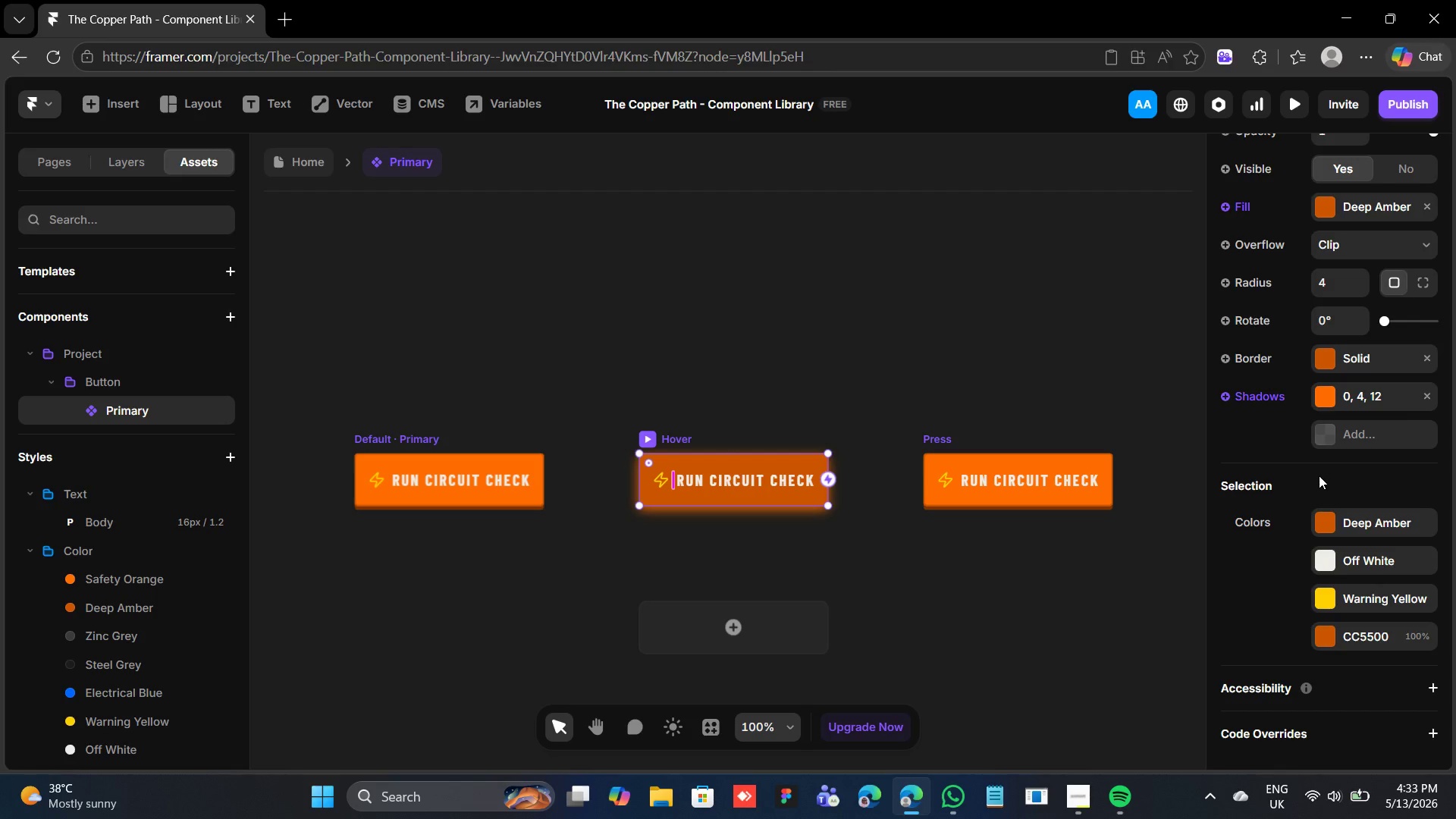 
left_click([1323, 397])
 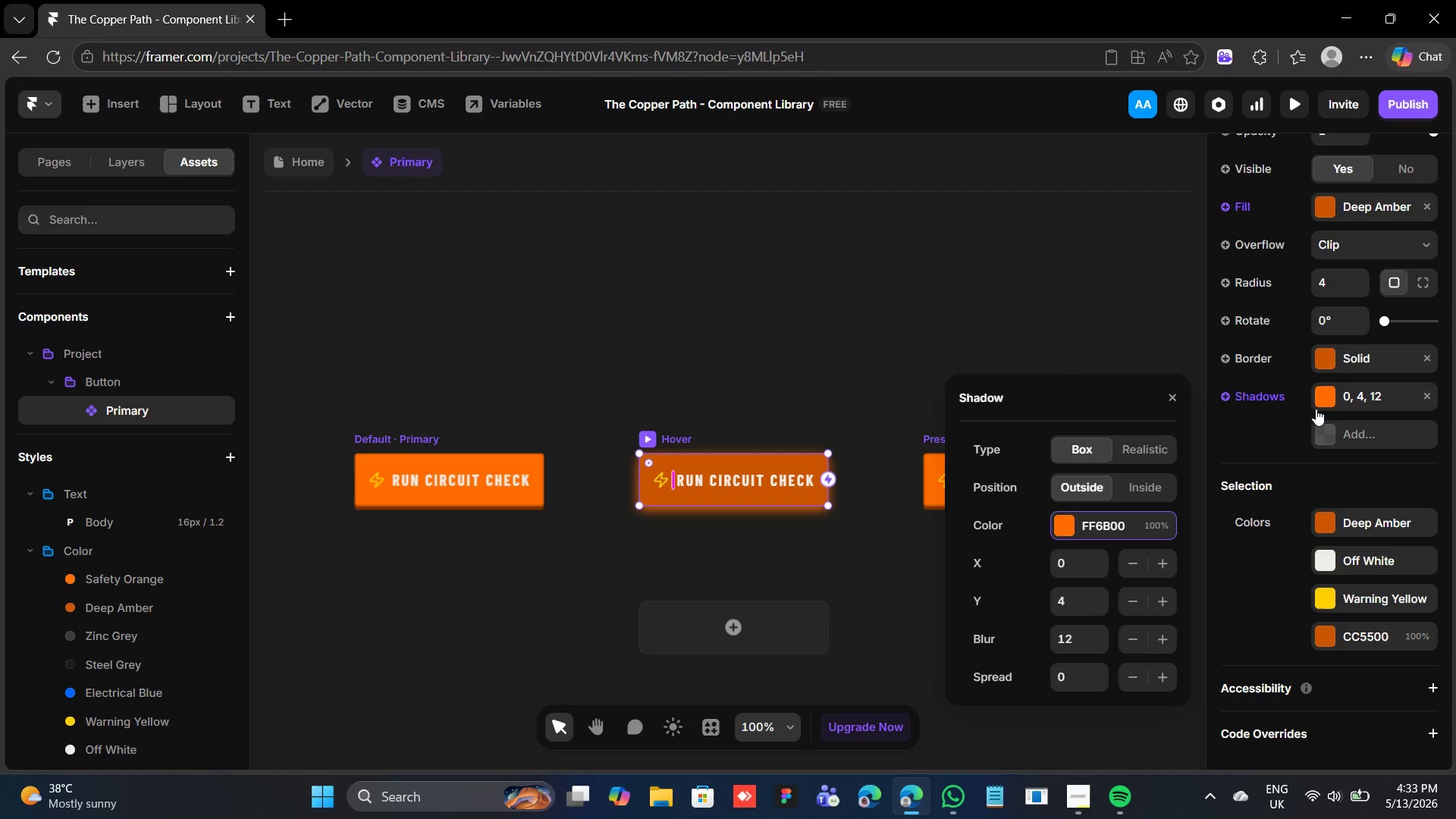 
wait(7.56)
 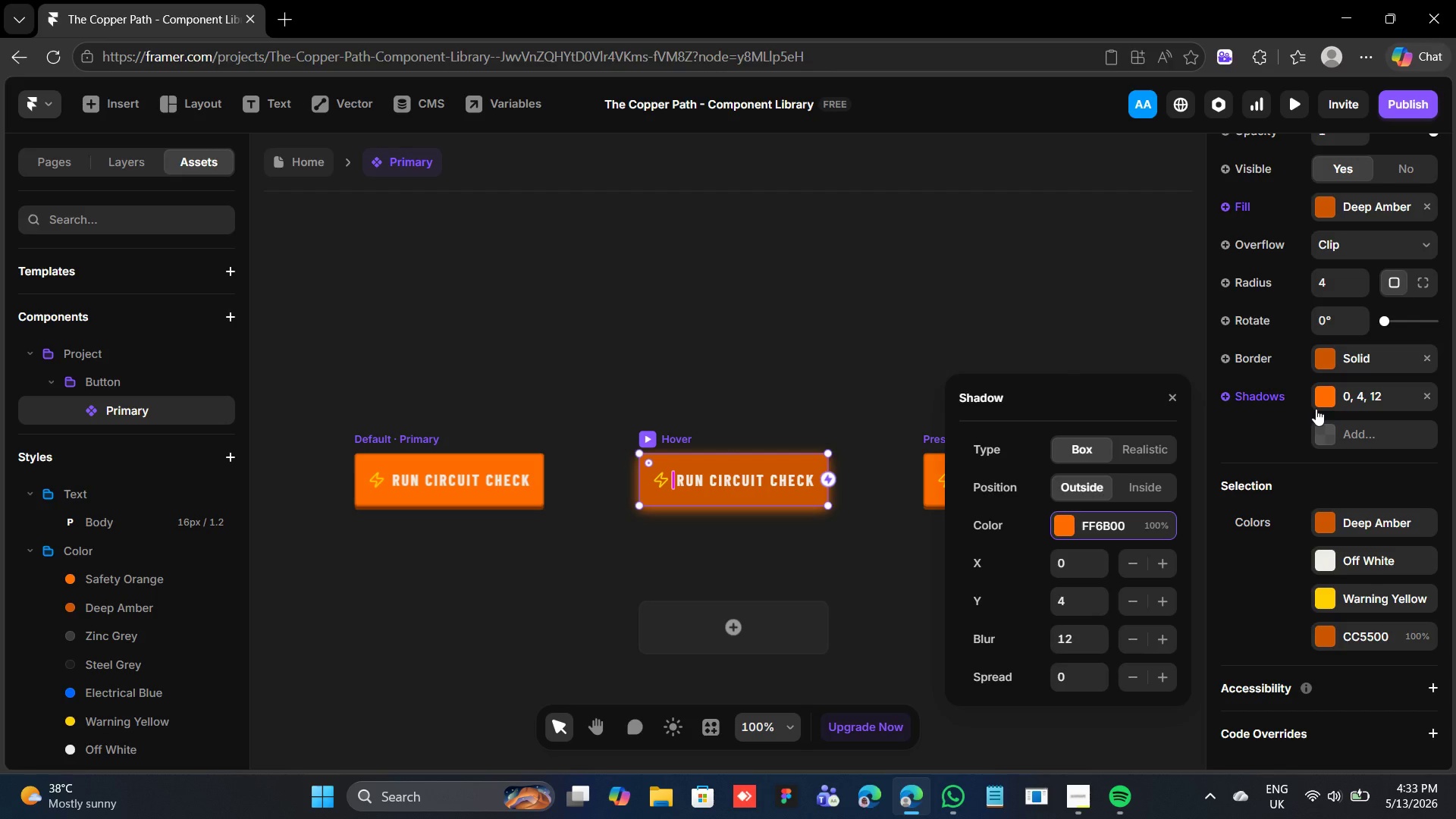 
left_click([1316, 397])
 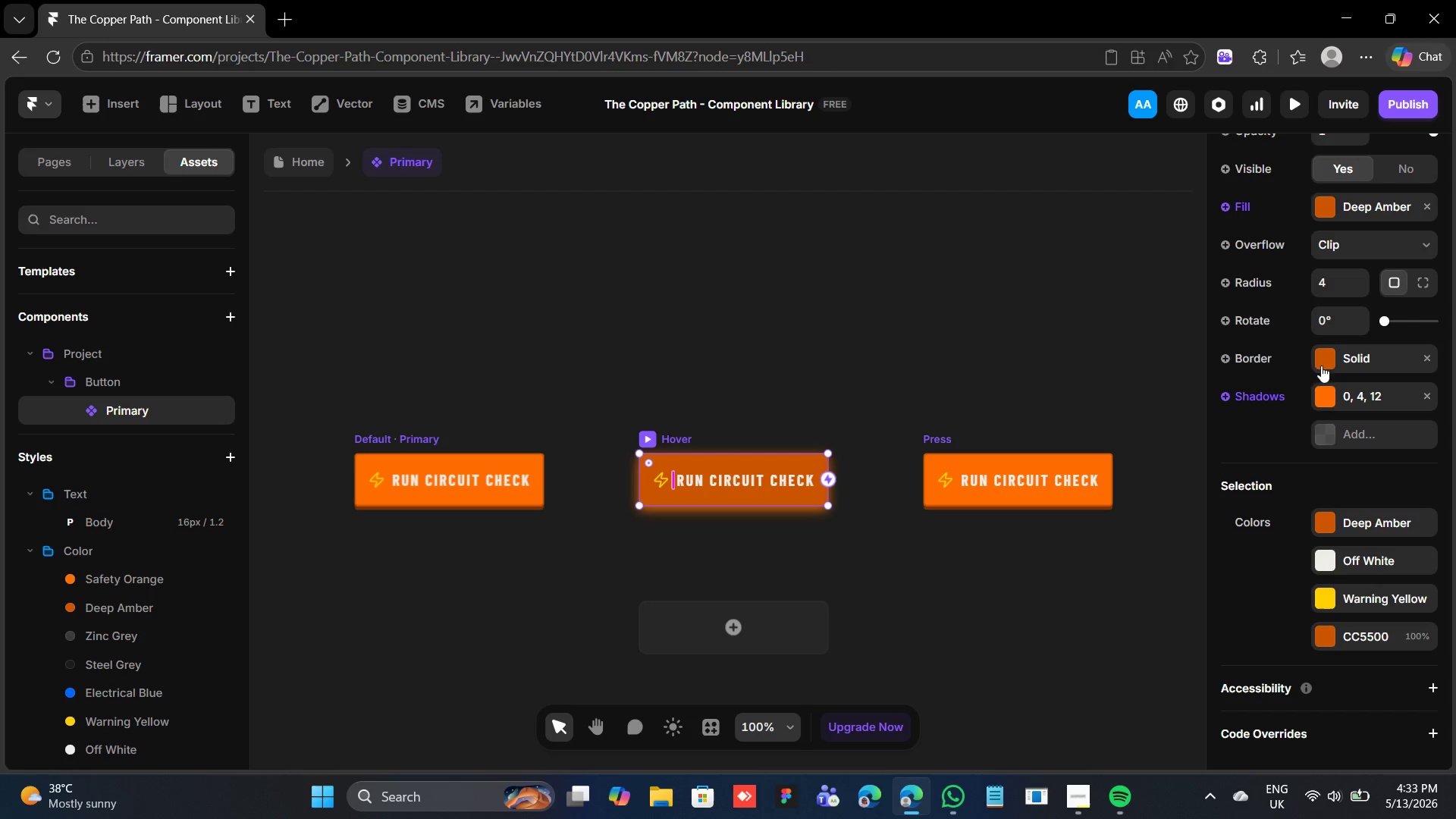 
scroll: coordinate [1324, 371], scroll_direction: up, amount: 2.0
 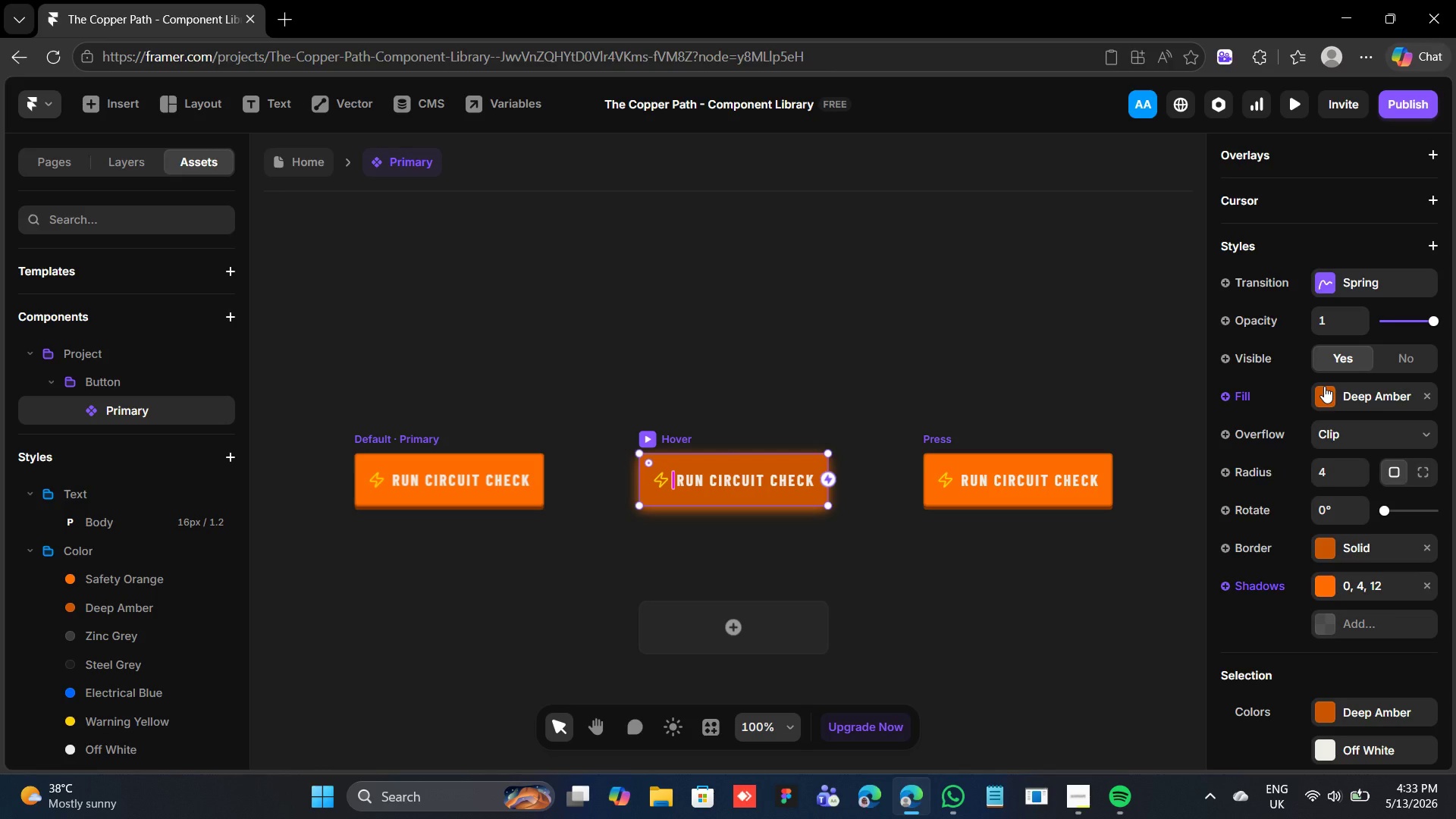 
left_click([1324, 386])
 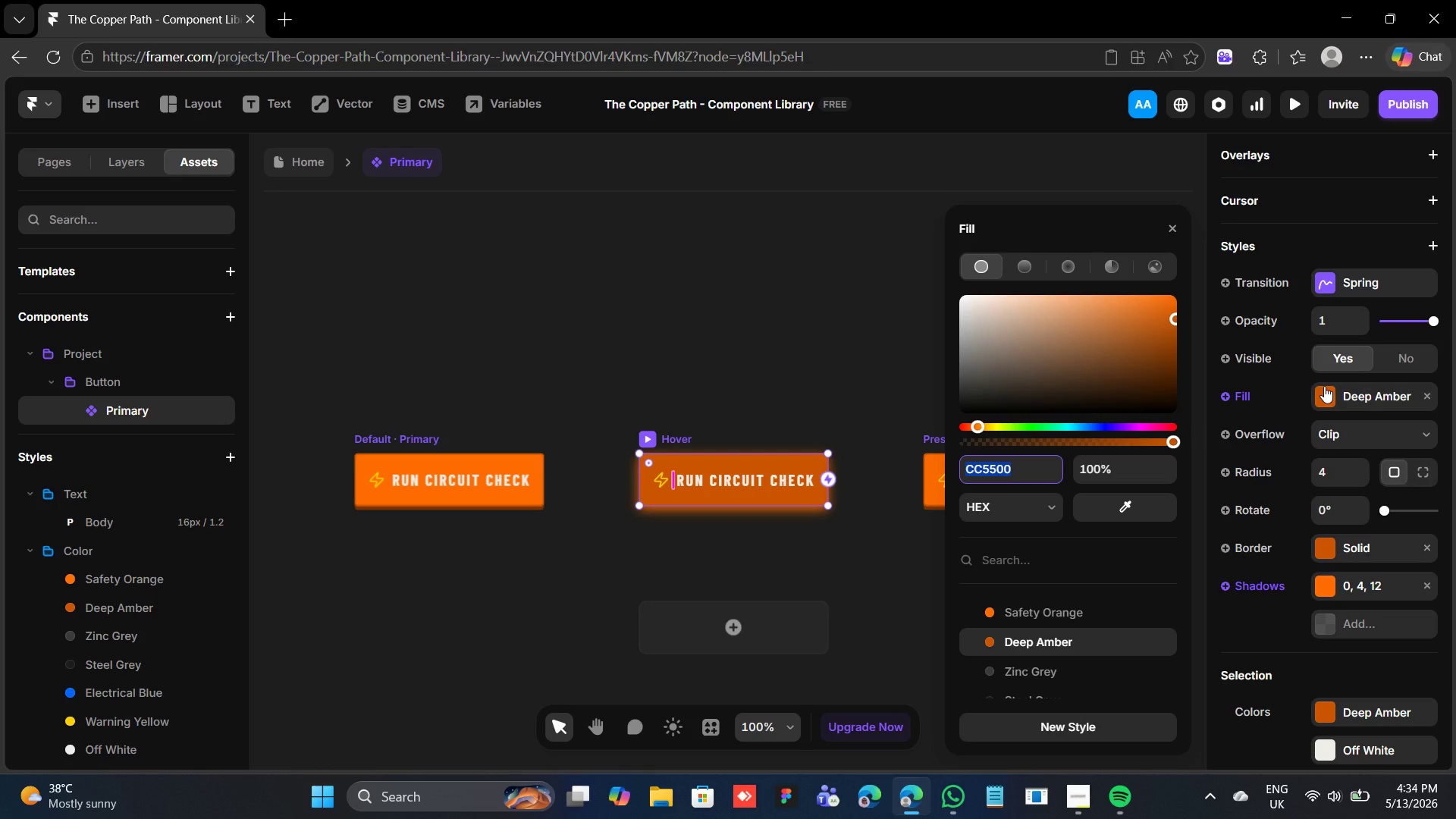 
left_click([1324, 386])
 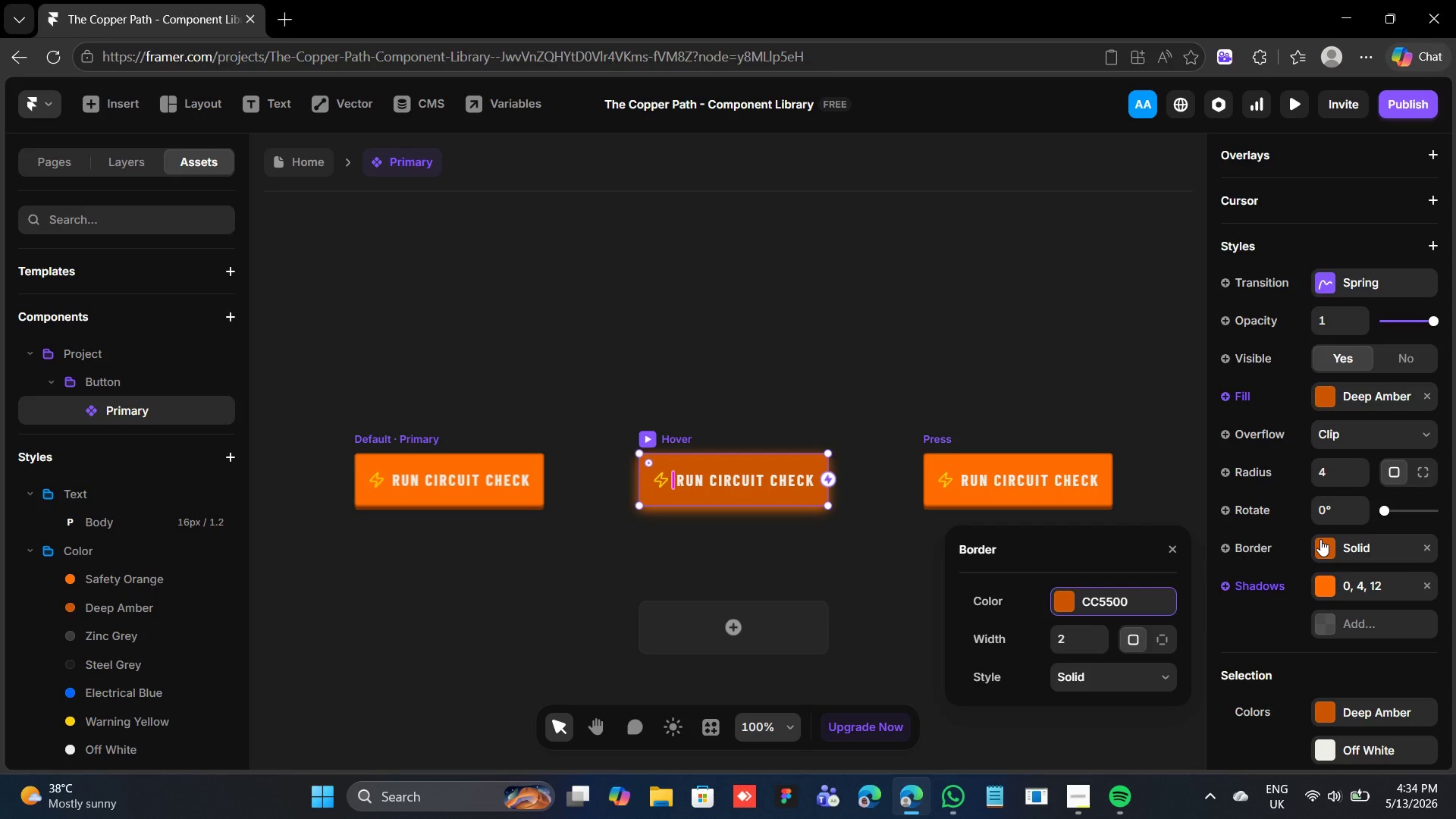 
wait(15.53)
 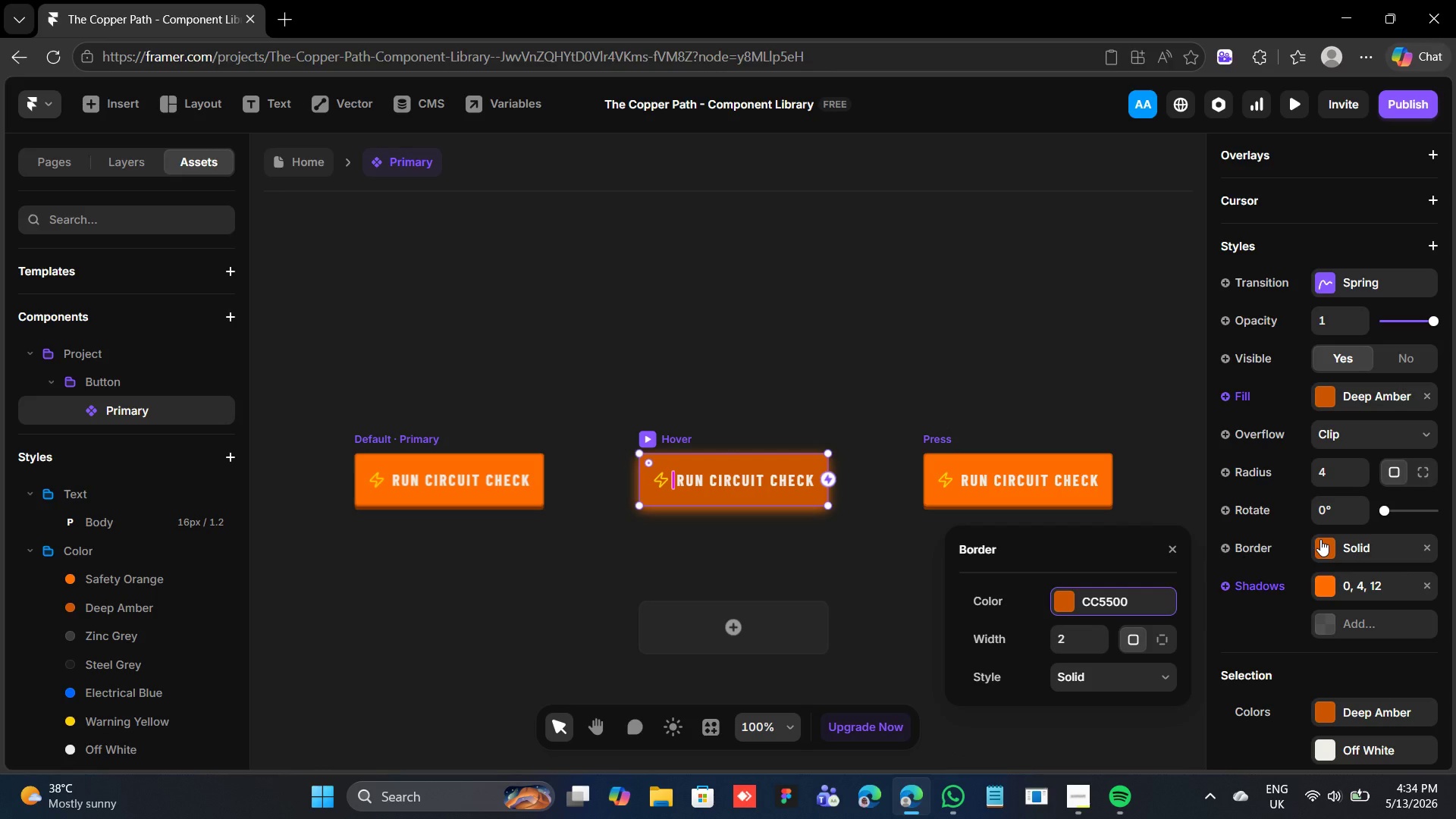 
scroll: coordinate [1025, 629], scroll_direction: down, amount: 4.0
 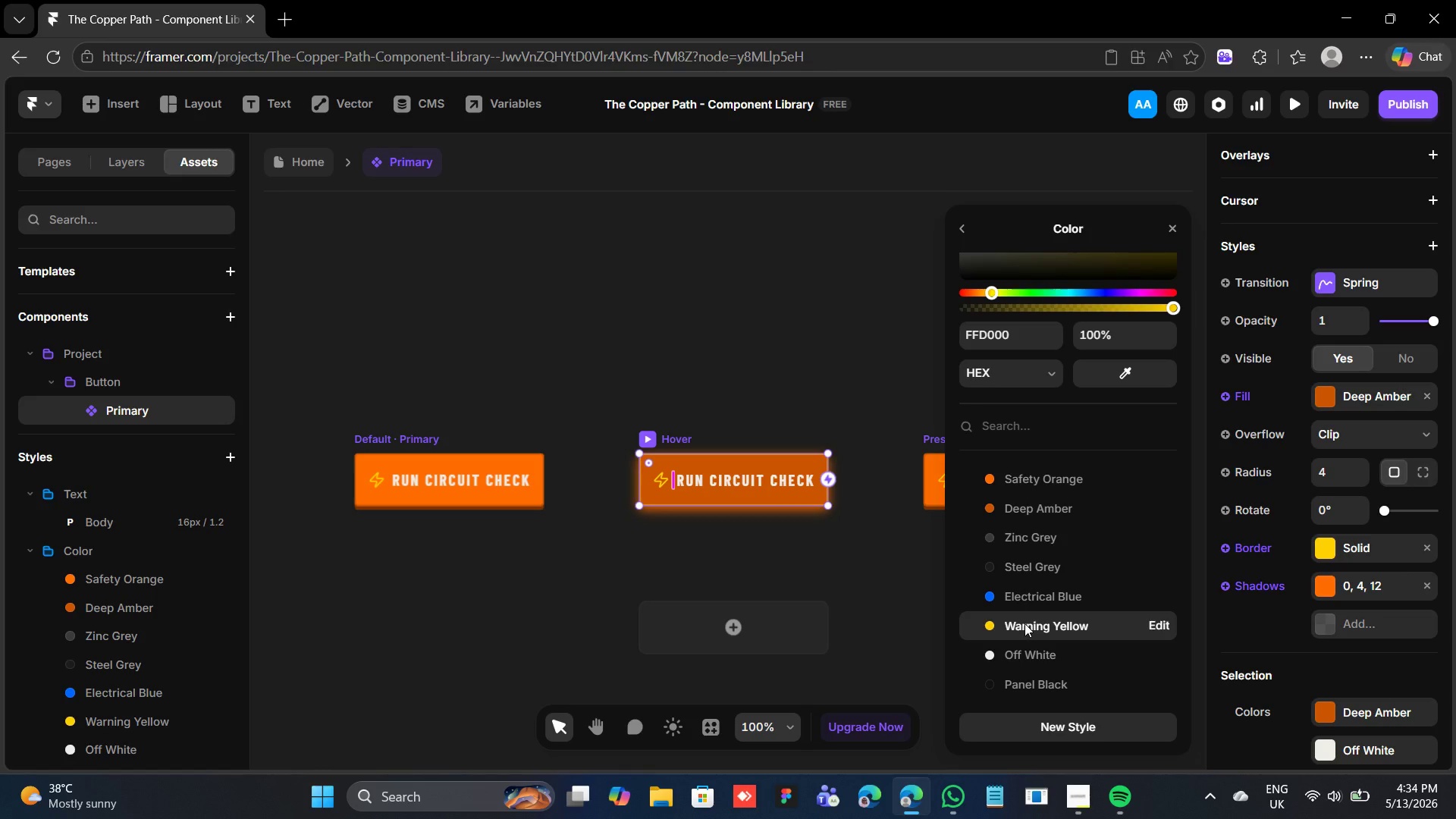 
wait(5.76)
 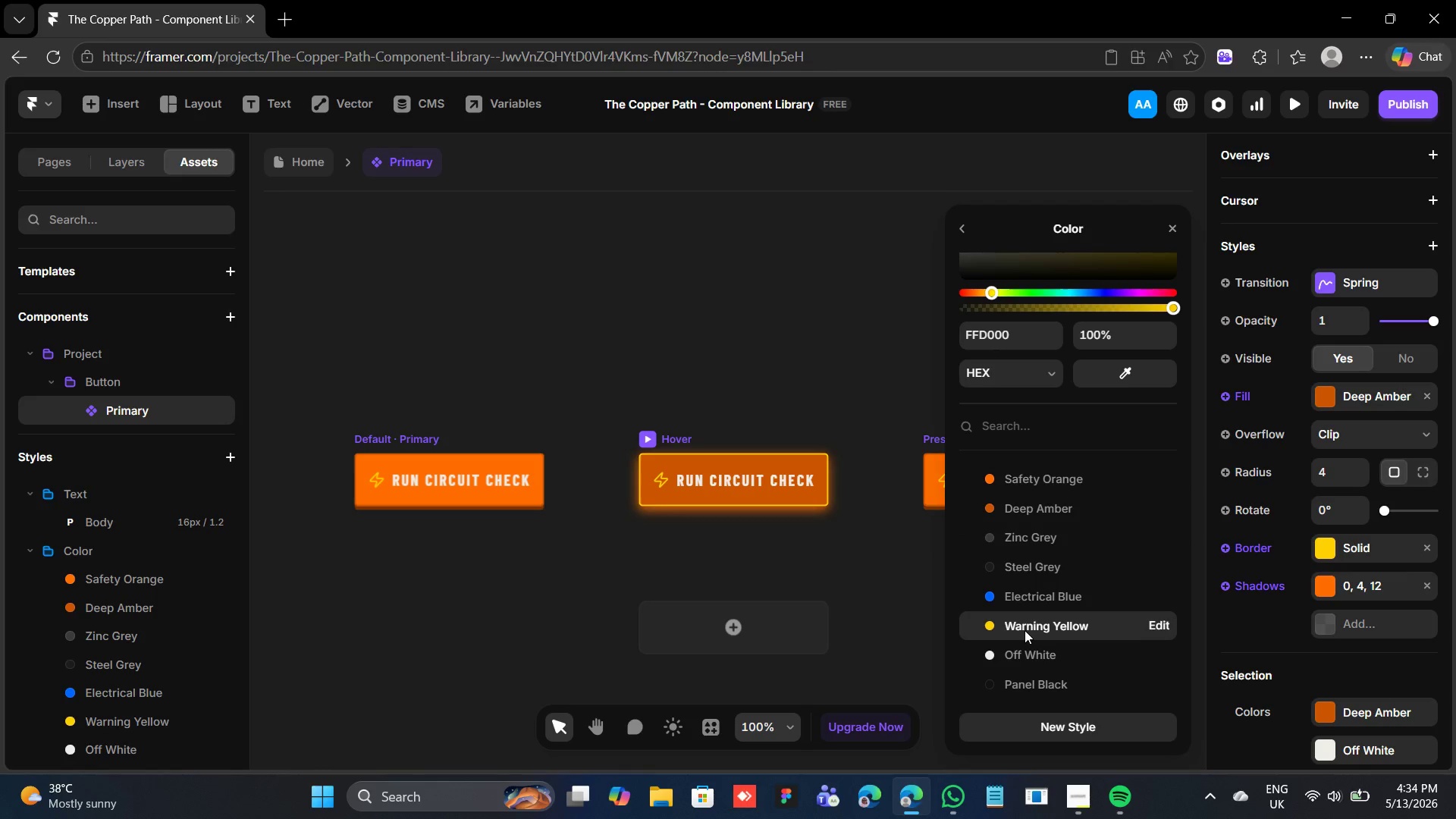 
left_click([960, 228])
 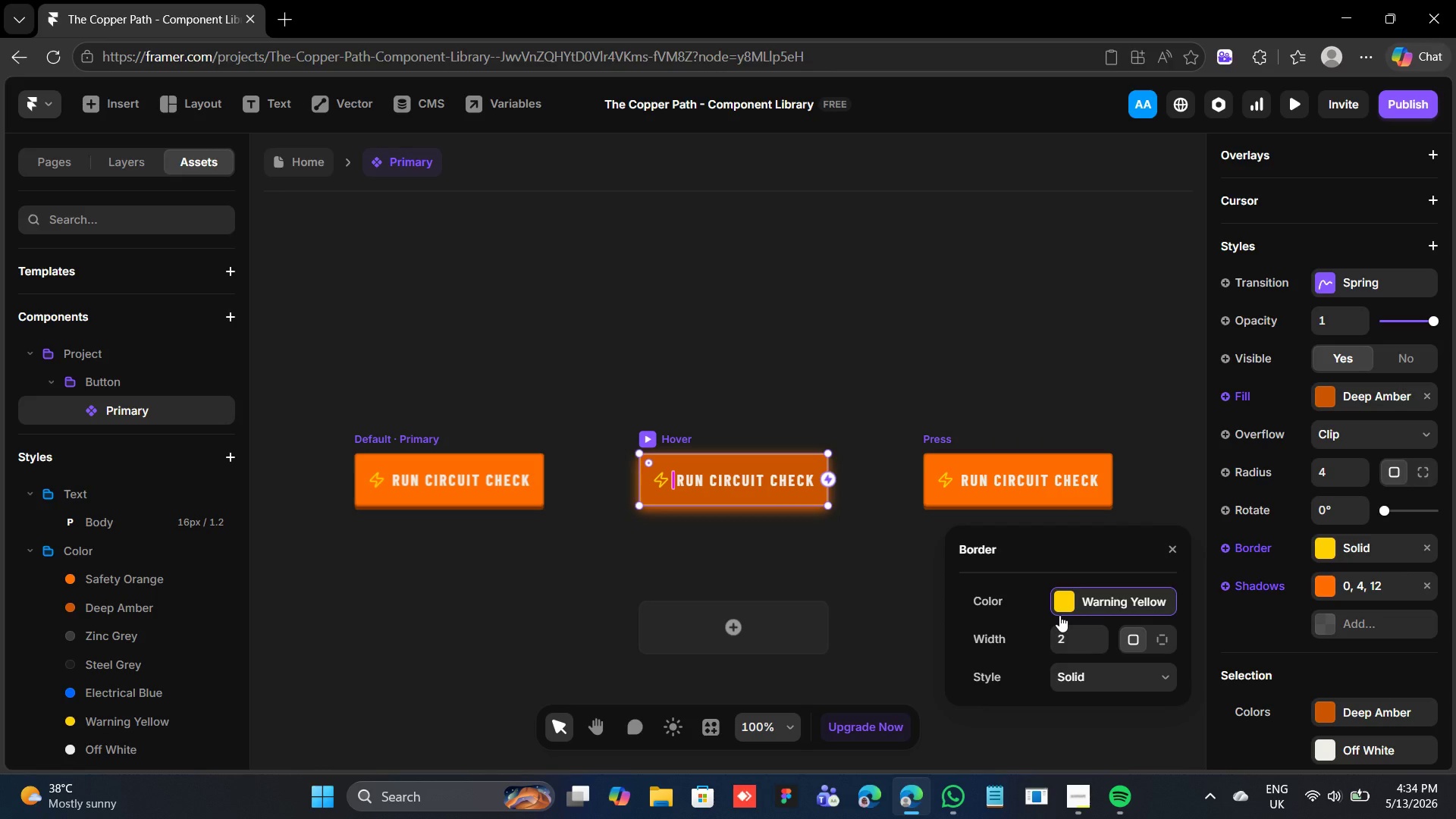 
wait(8.06)
 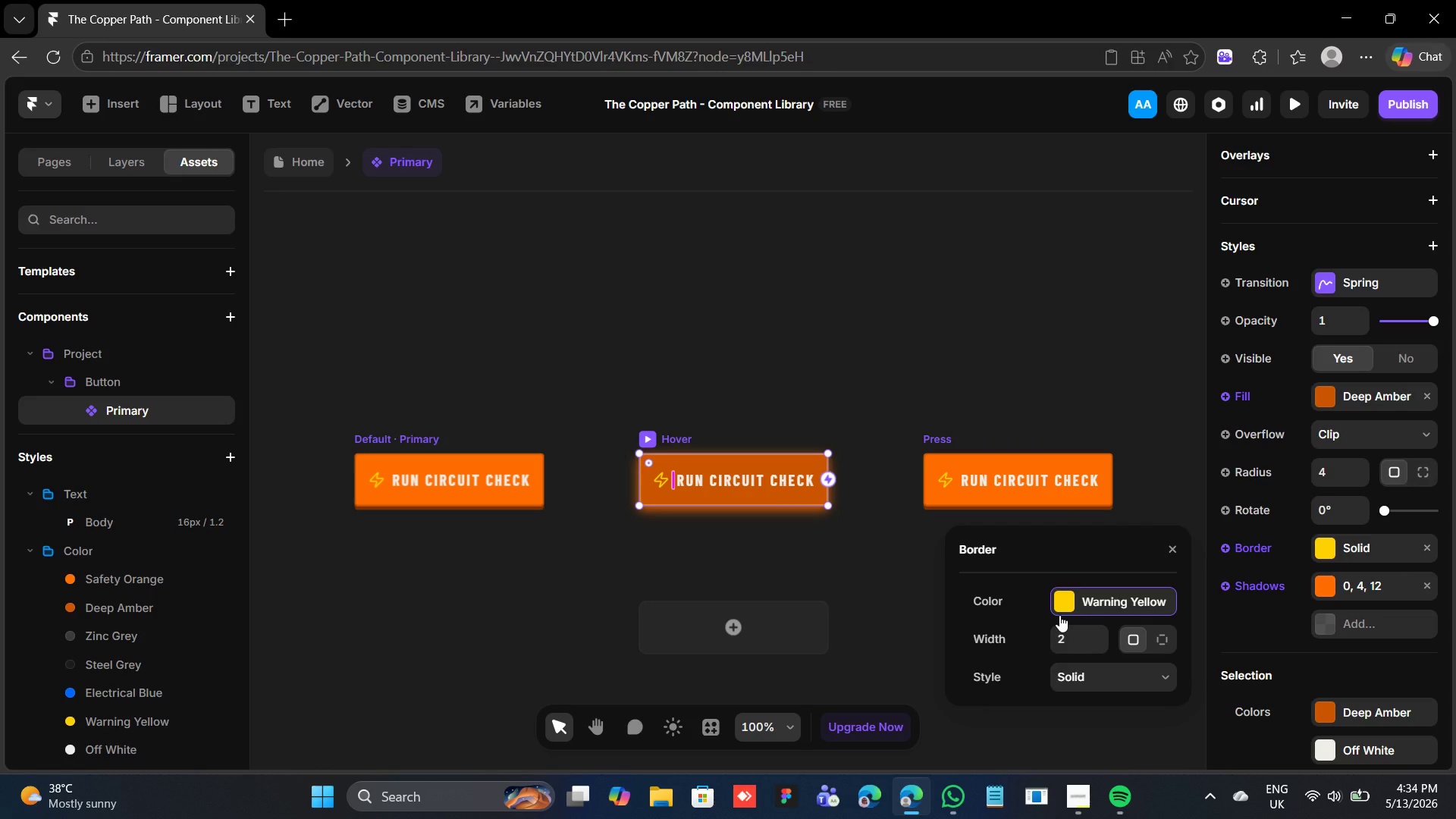 
left_click([655, 475])
 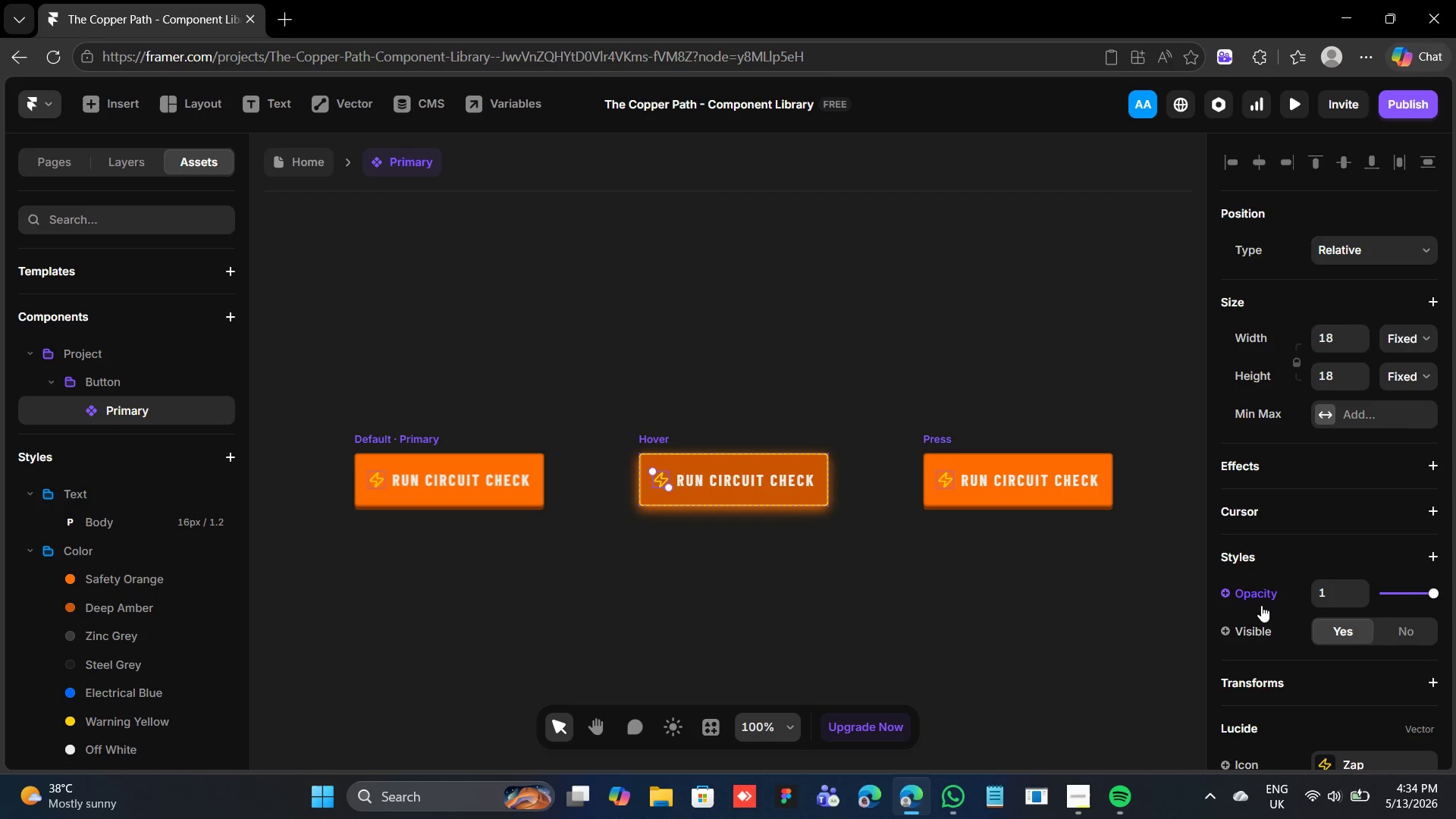 
scroll: coordinate [1131, 608], scroll_direction: down, amount: 6.0
 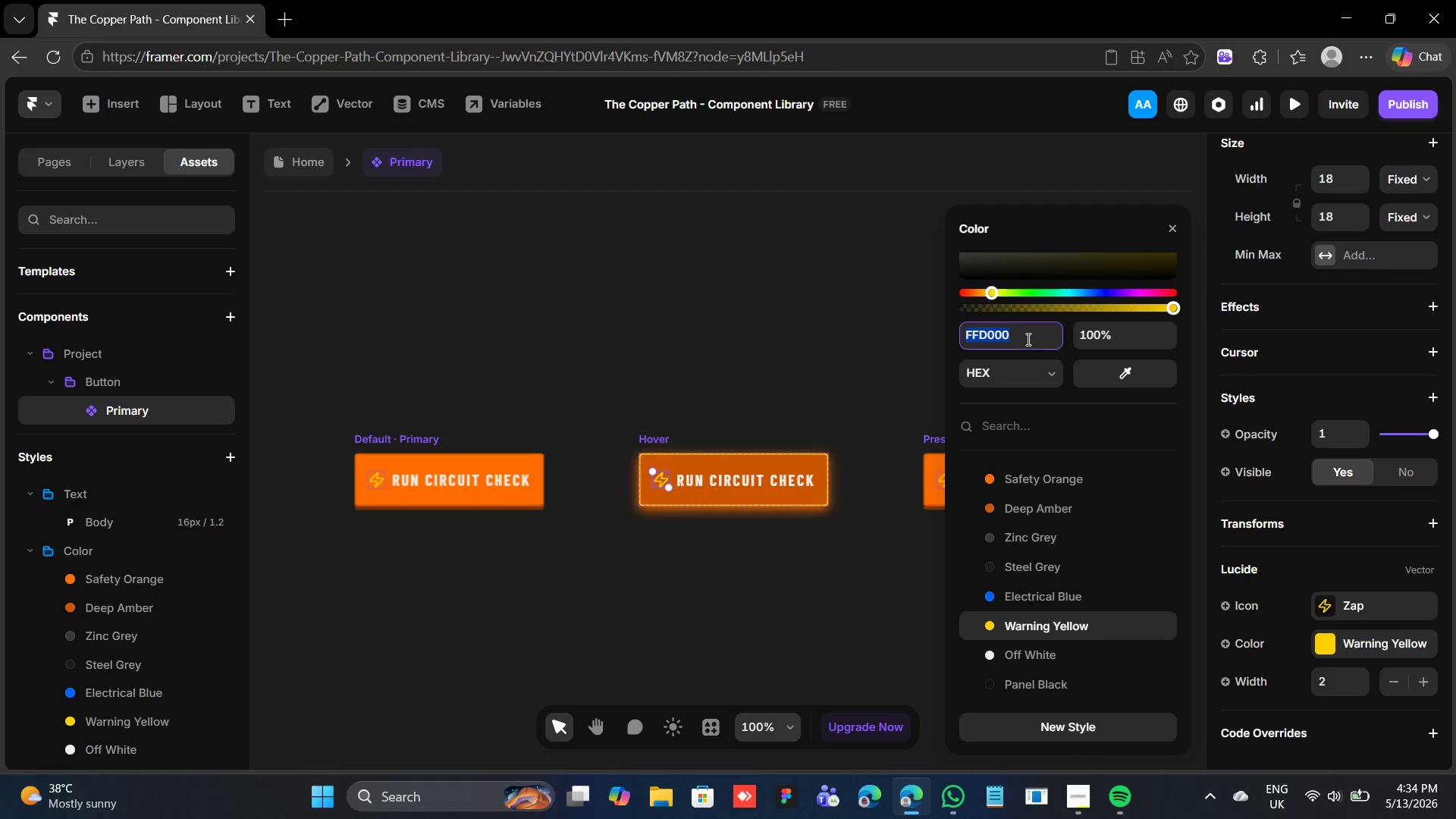 
key(F)
 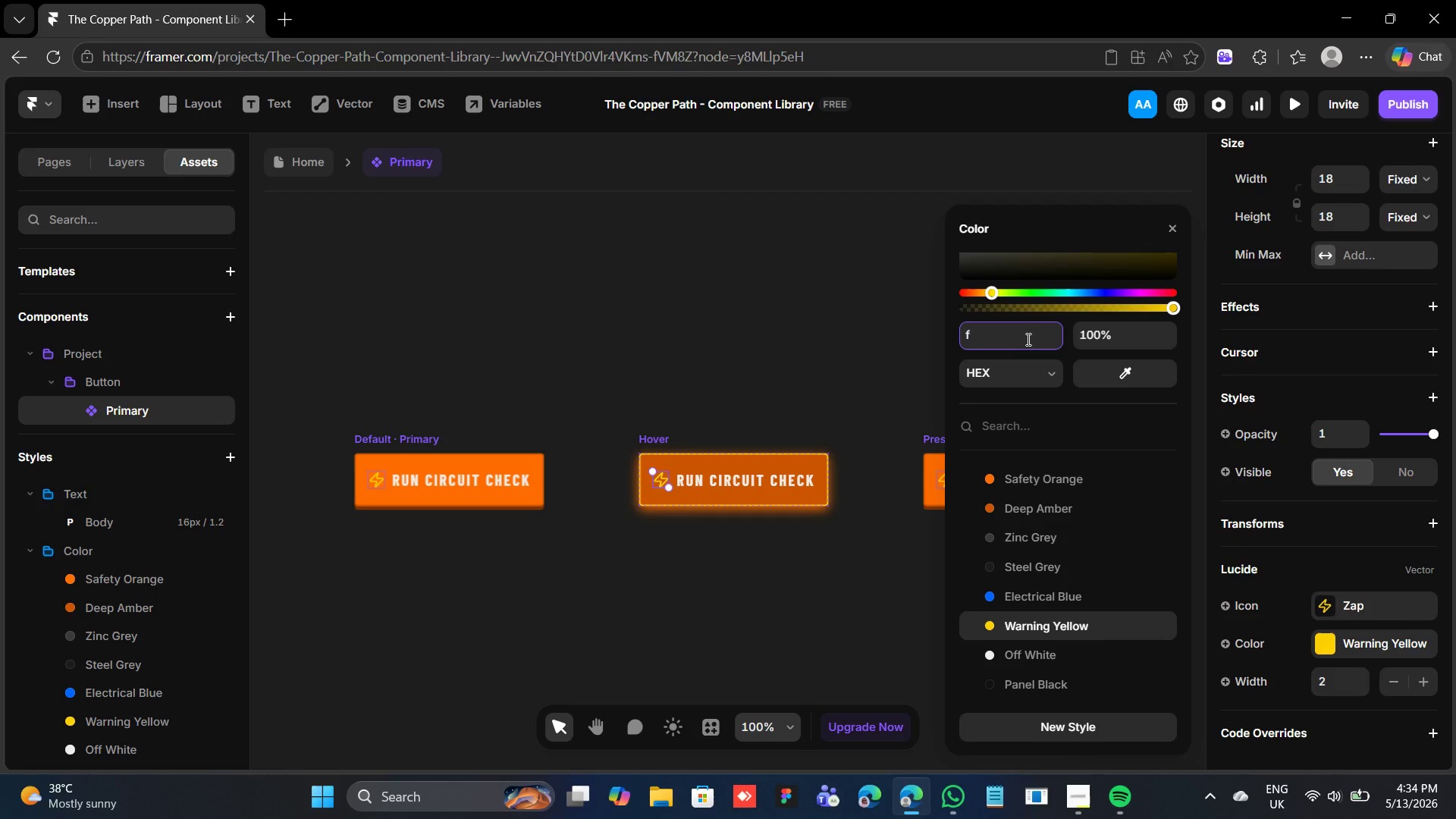 
key(Enter)
 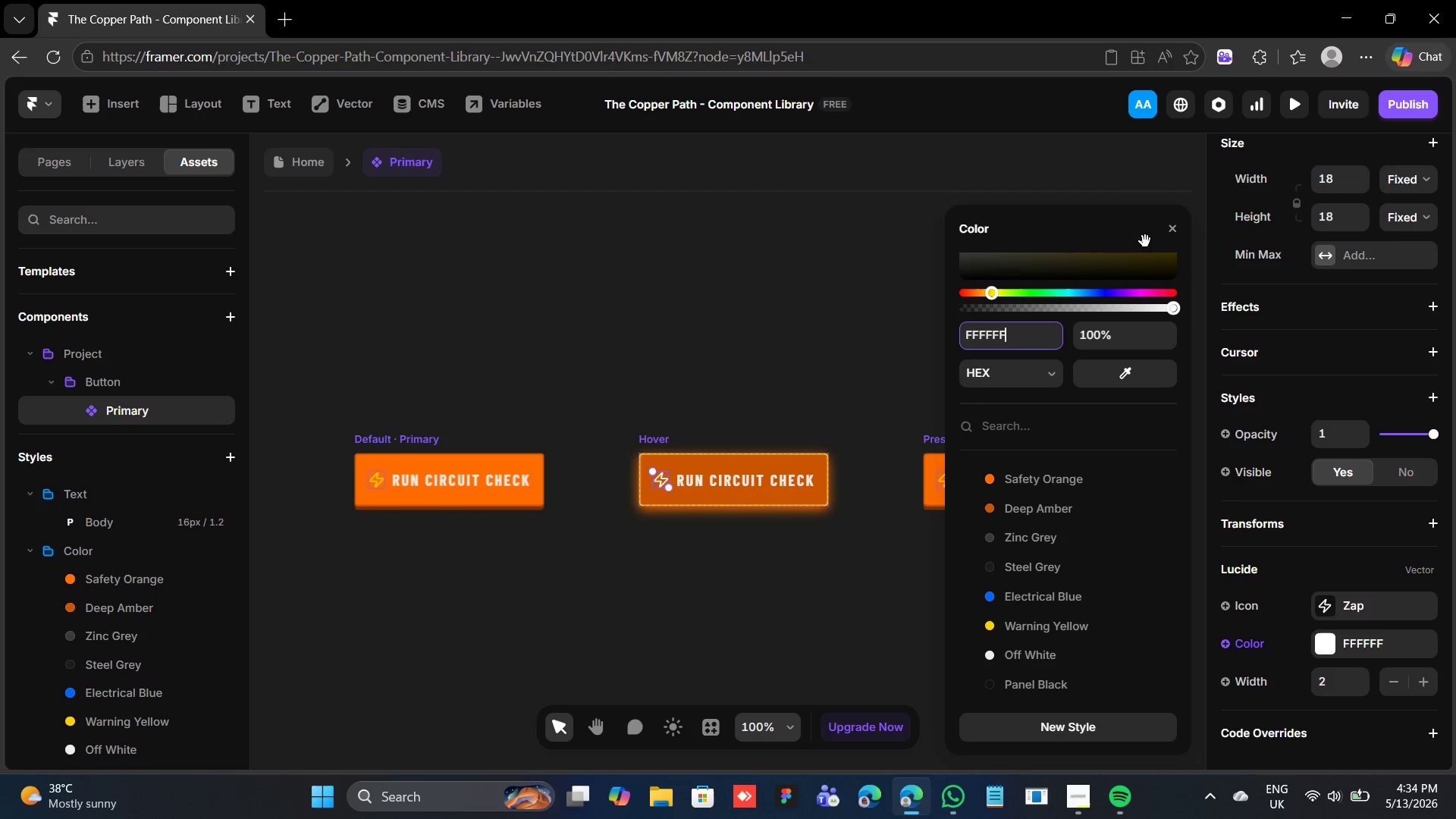 
left_click([1172, 226])
 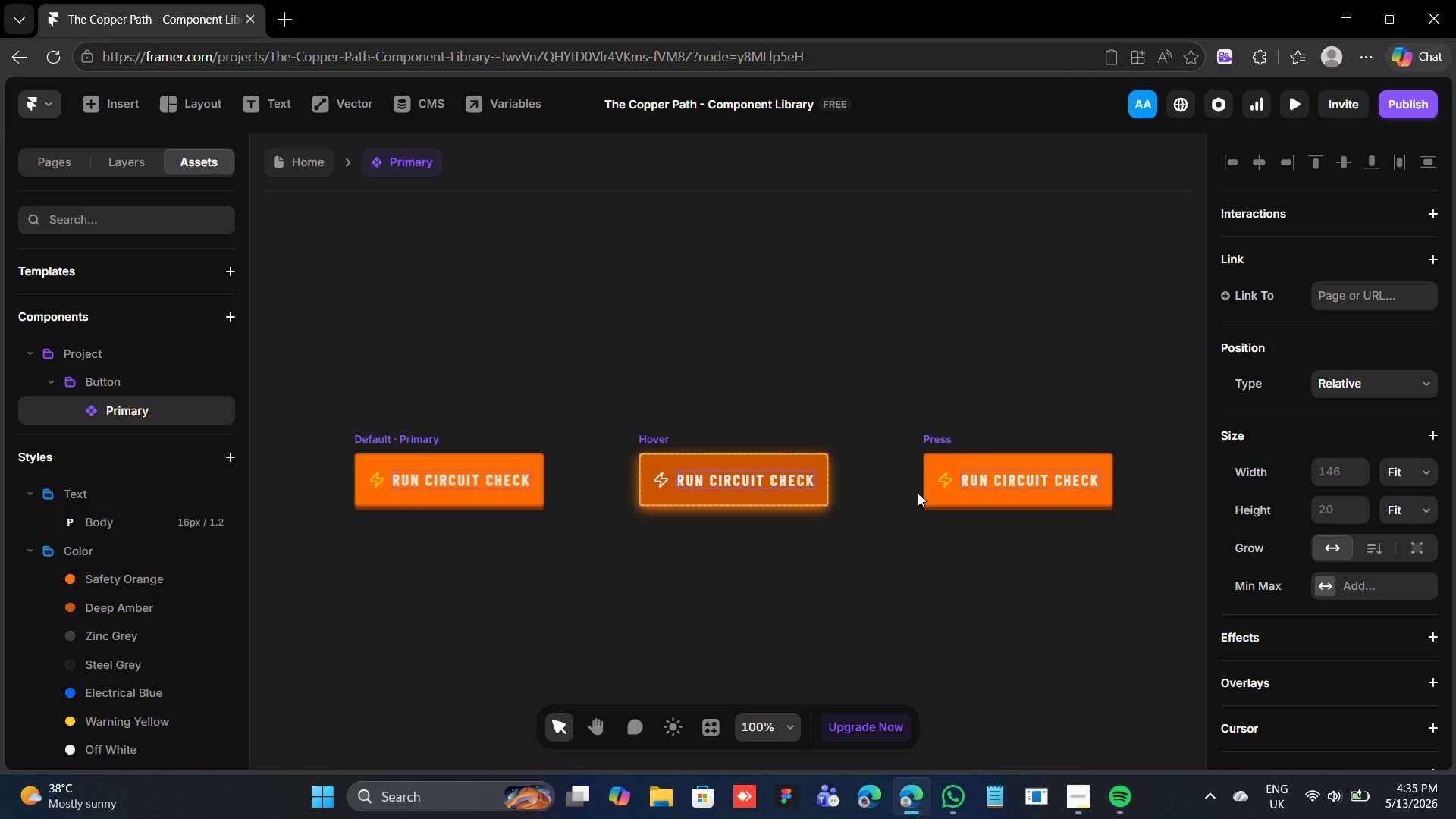 
wait(22.12)
 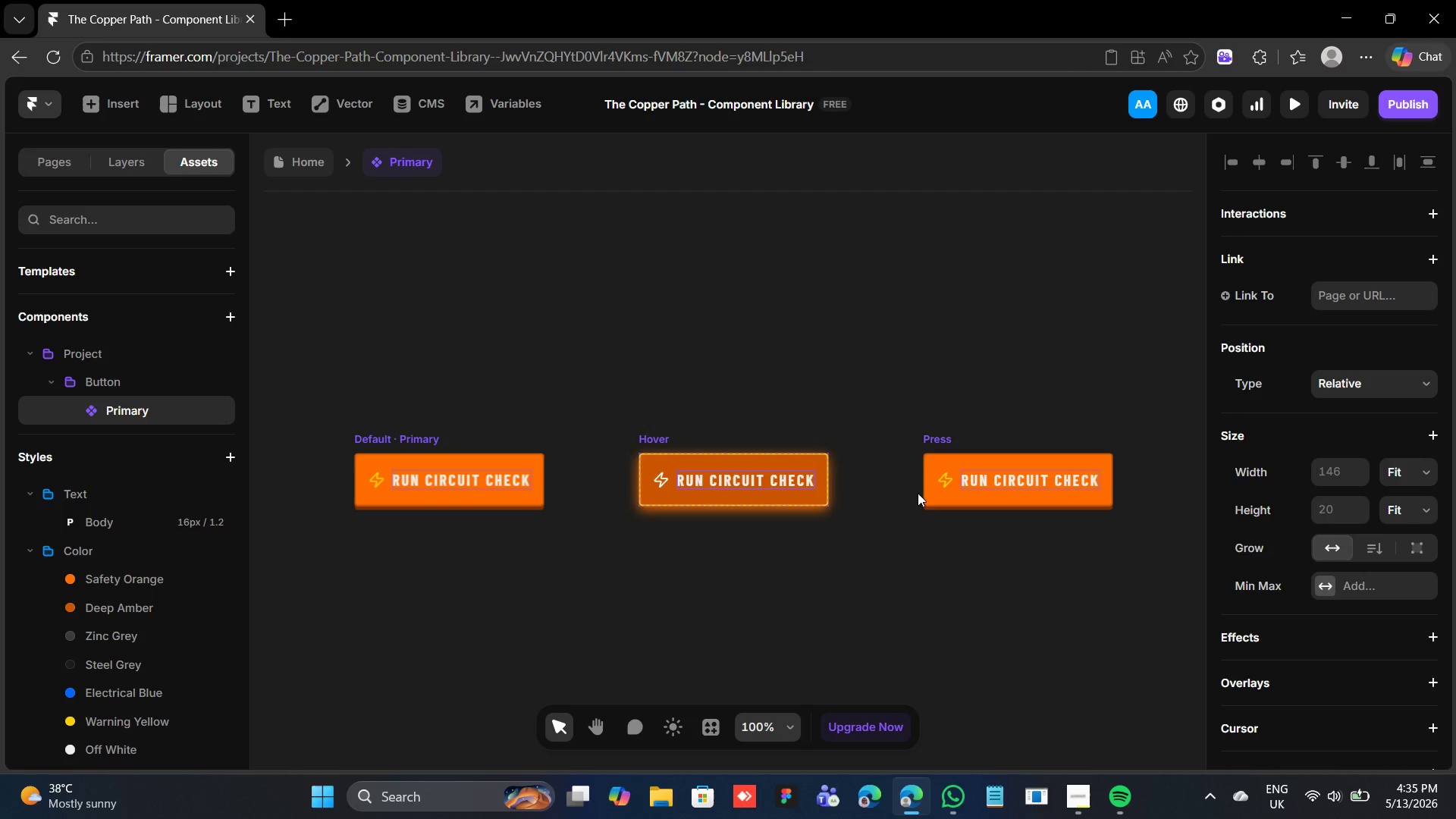 
scroll: coordinate [1327, 516], scroll_direction: down, amount: 8.0
 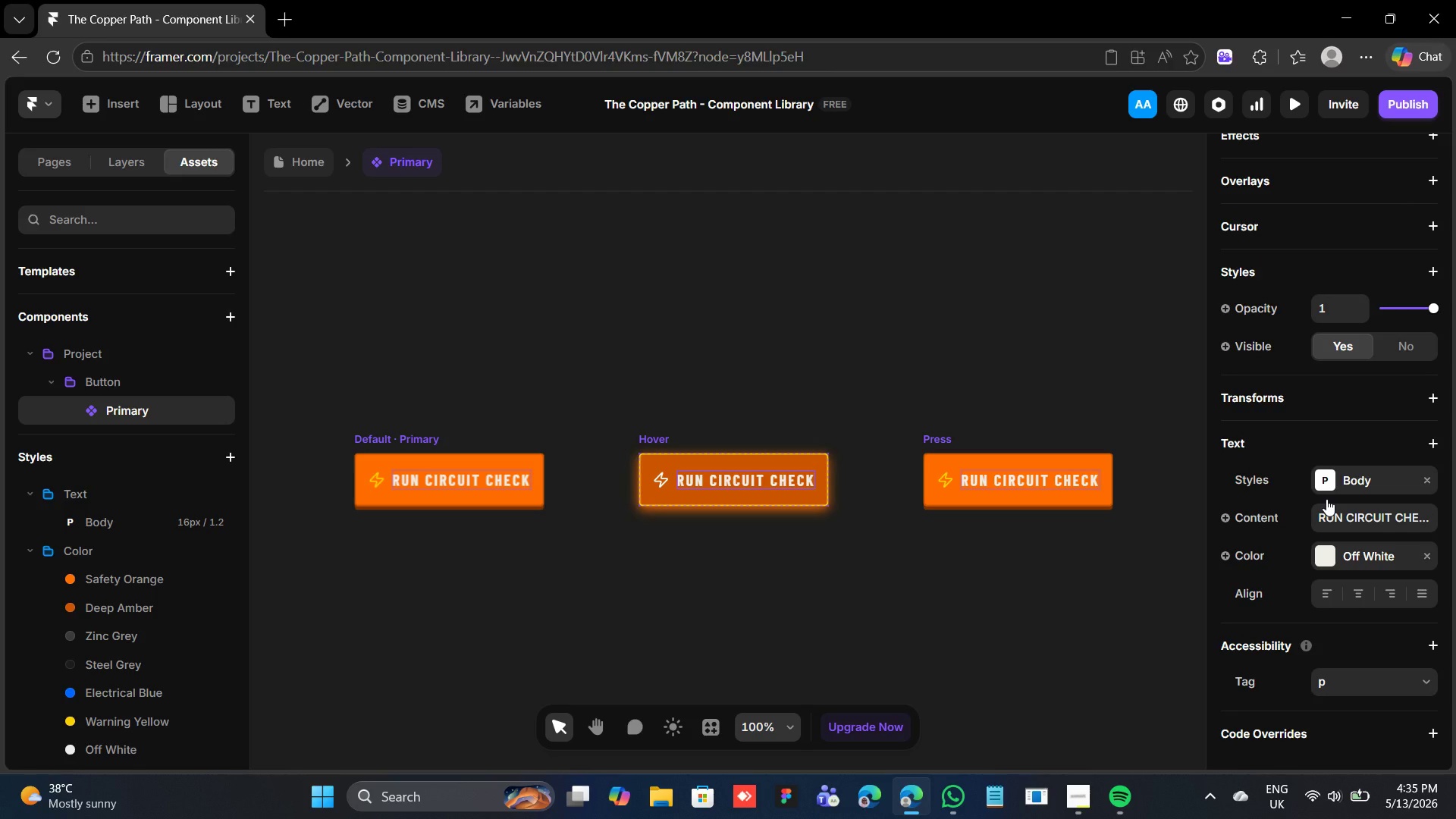 
scroll: coordinate [1326, 497], scroll_direction: up, amount: 3.0
 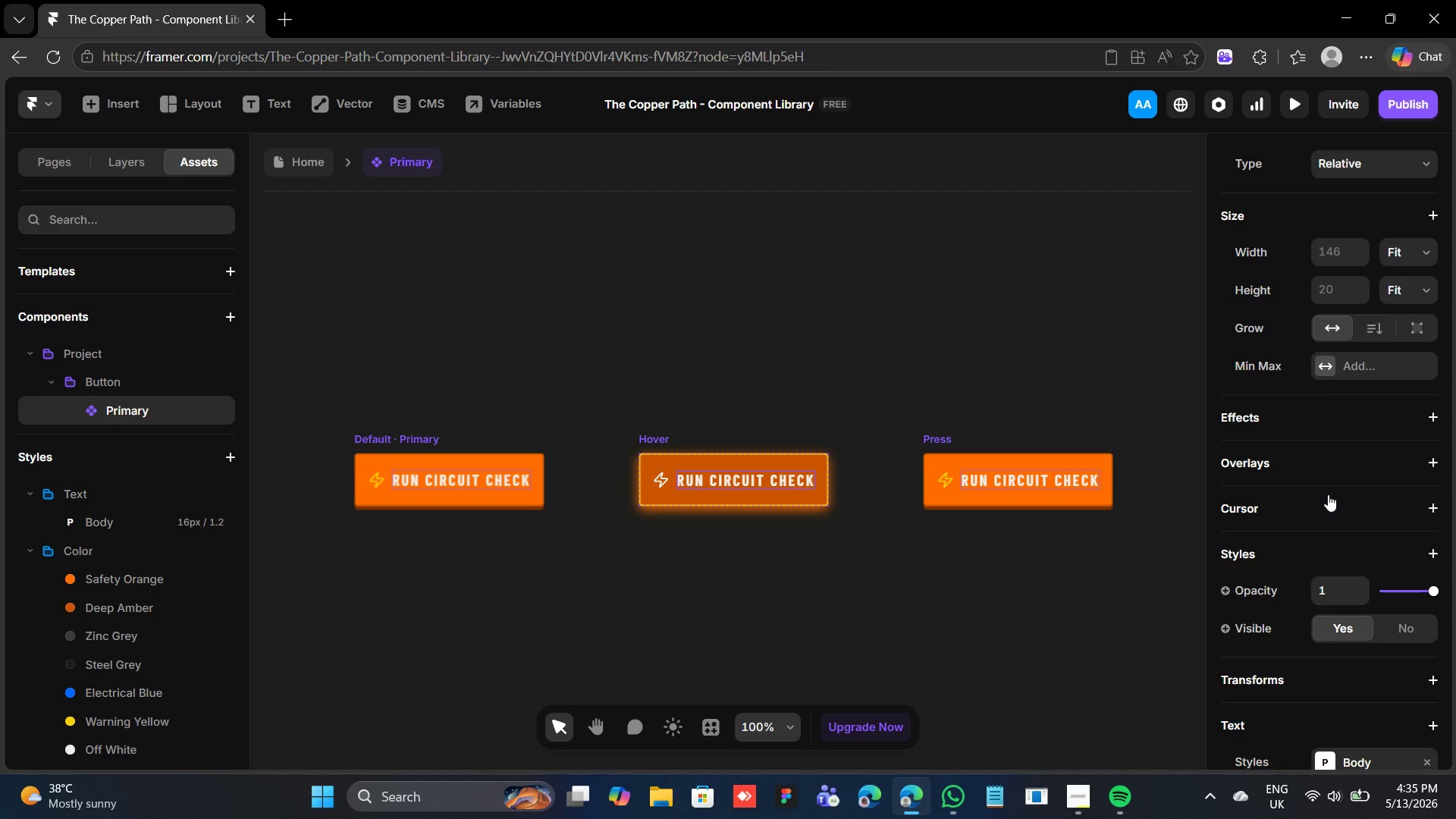 
scroll: coordinate [1328, 494], scroll_direction: down, amount: 3.0
 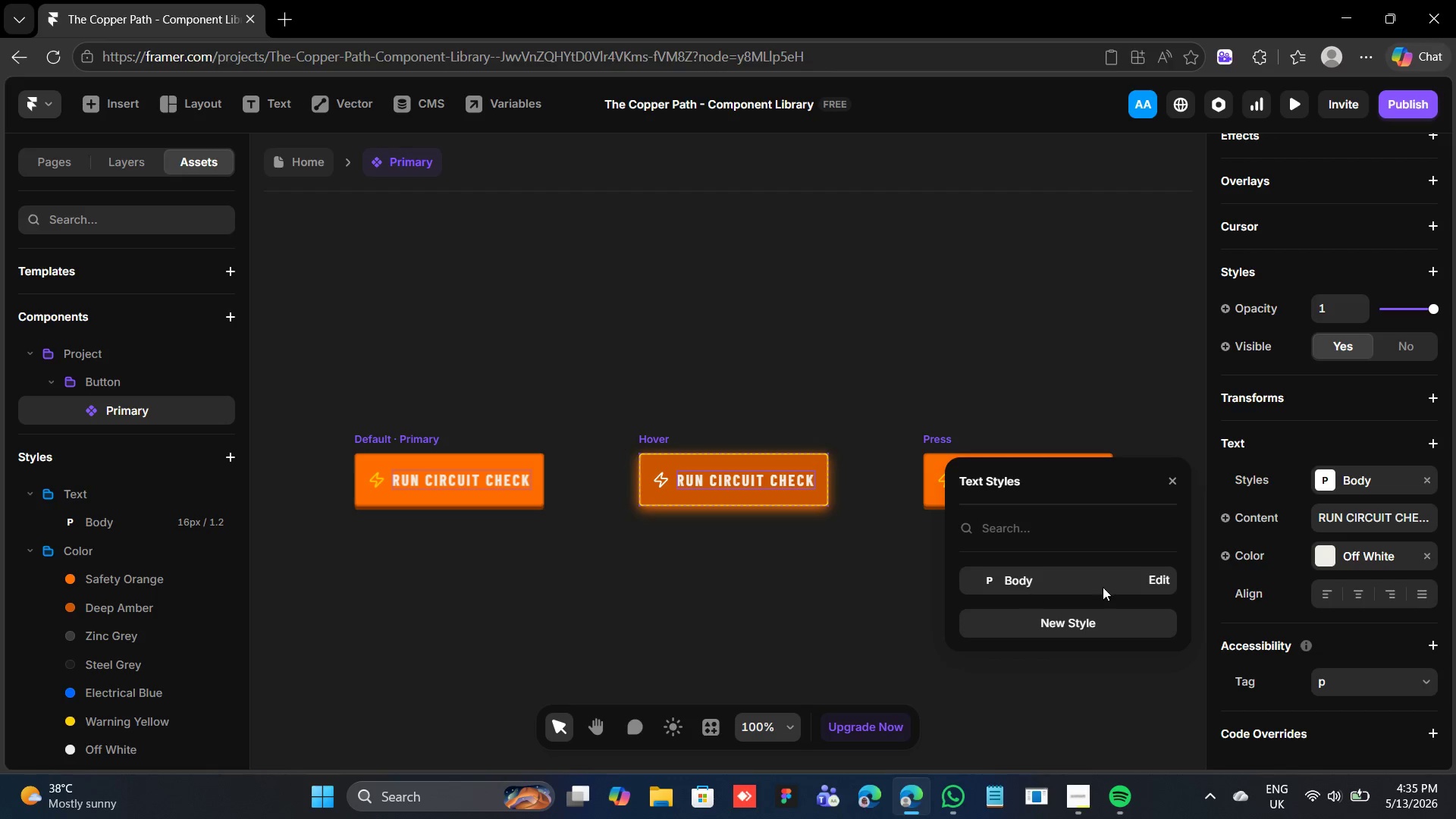 
mouse_move([1407, 504])
 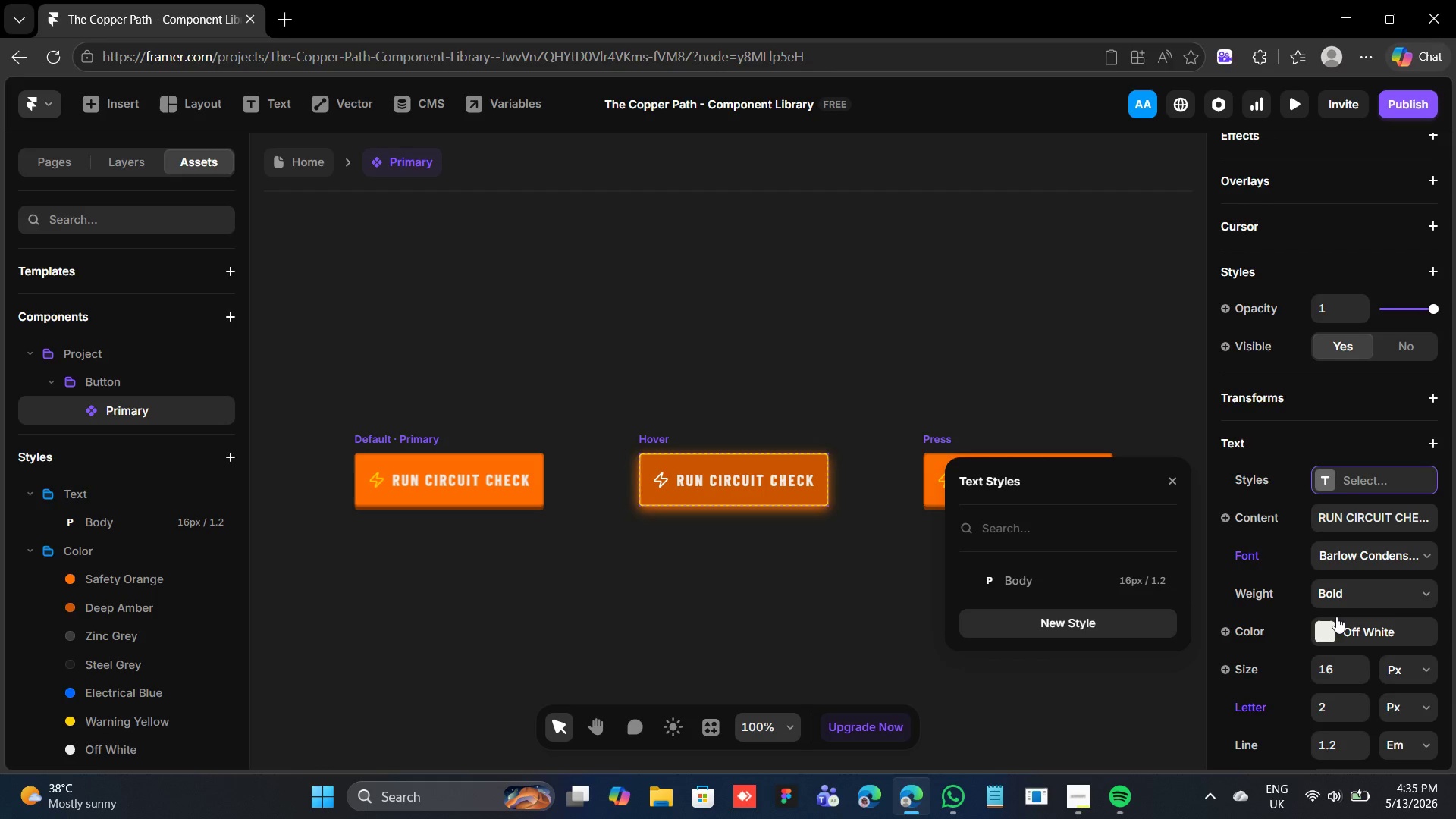 
scroll: coordinate [1336, 617], scroll_direction: down, amount: 2.0
 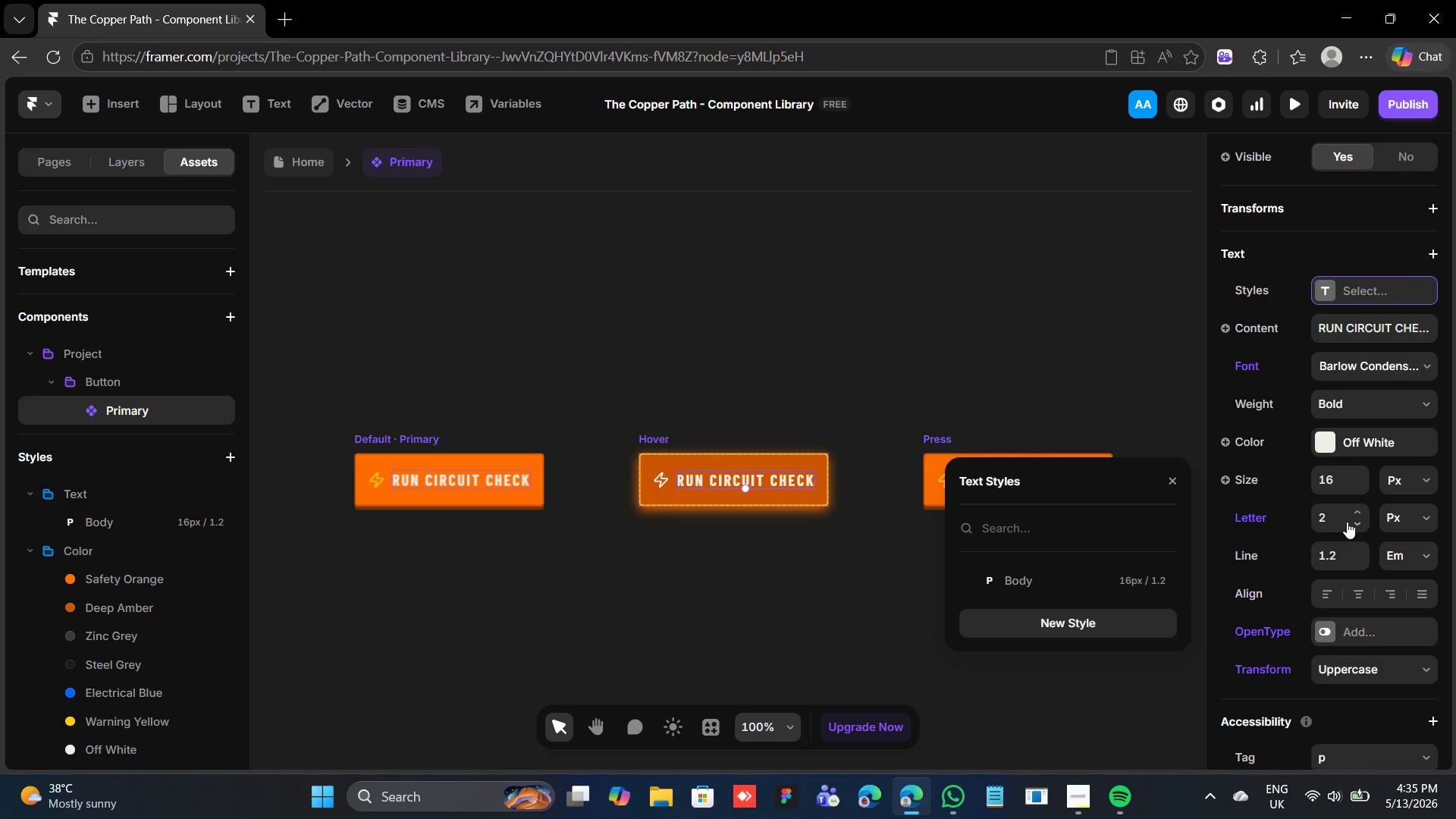 
left_click([1339, 514])
 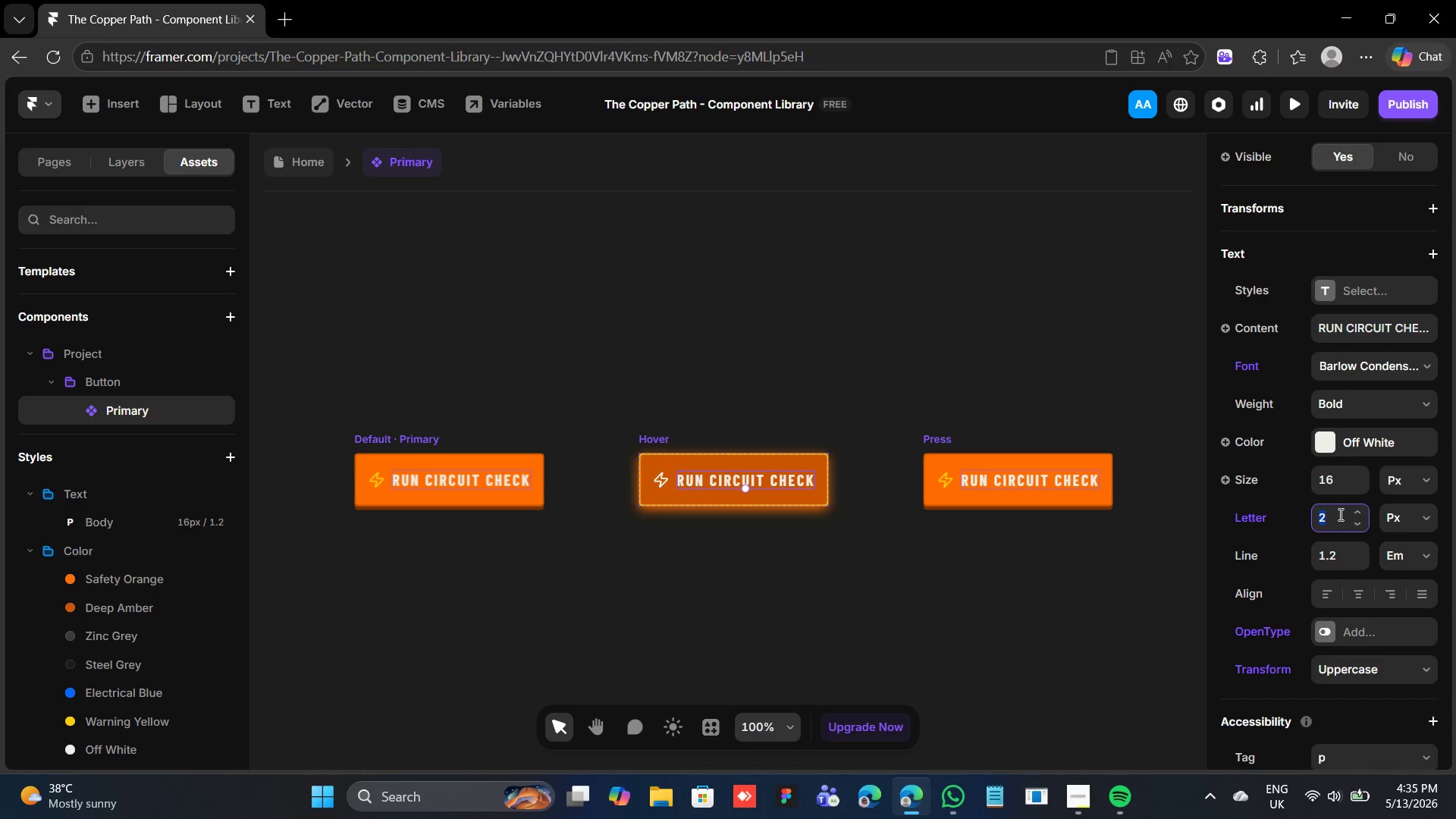 
key(3)
 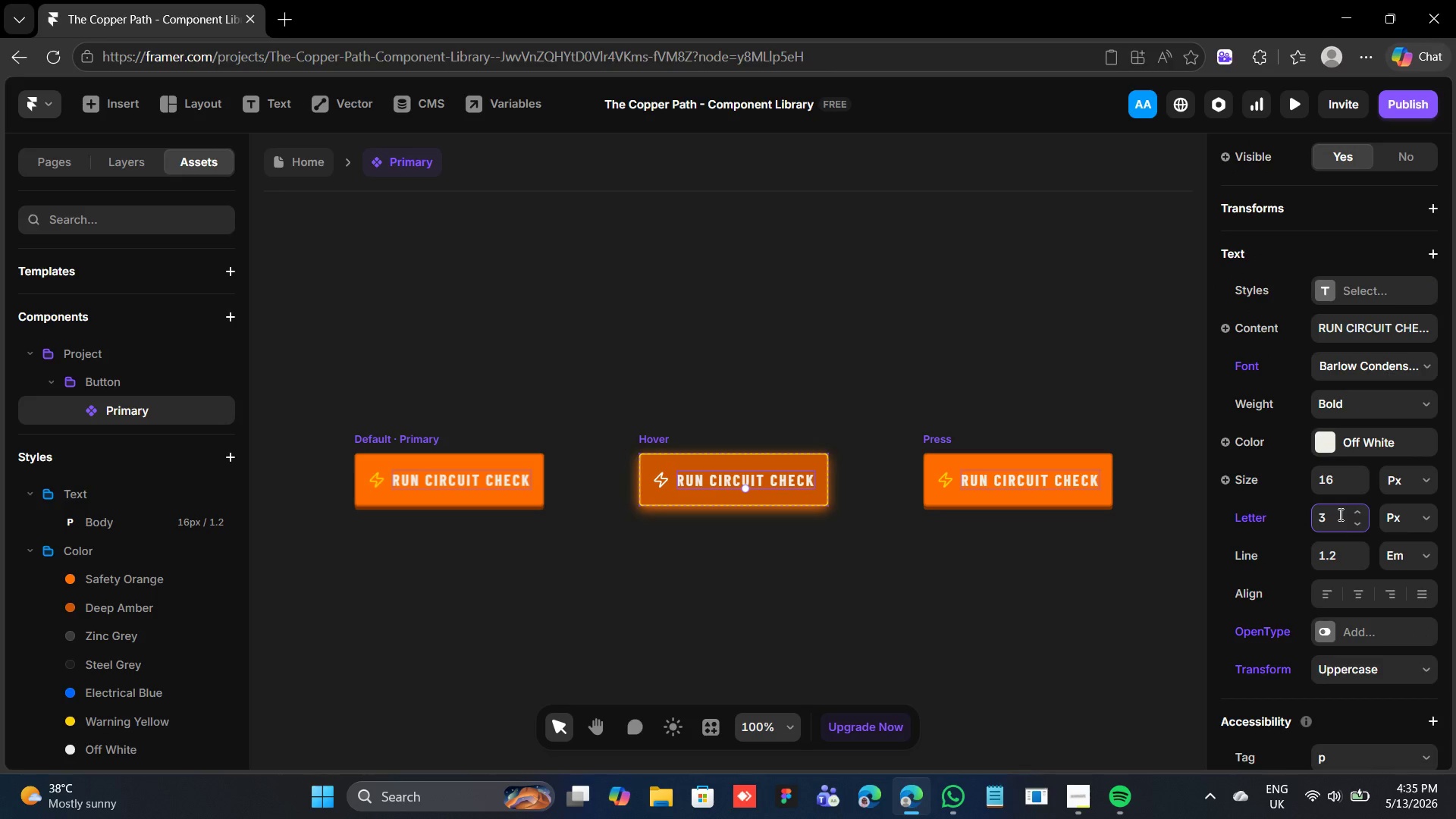 
key(Enter)
 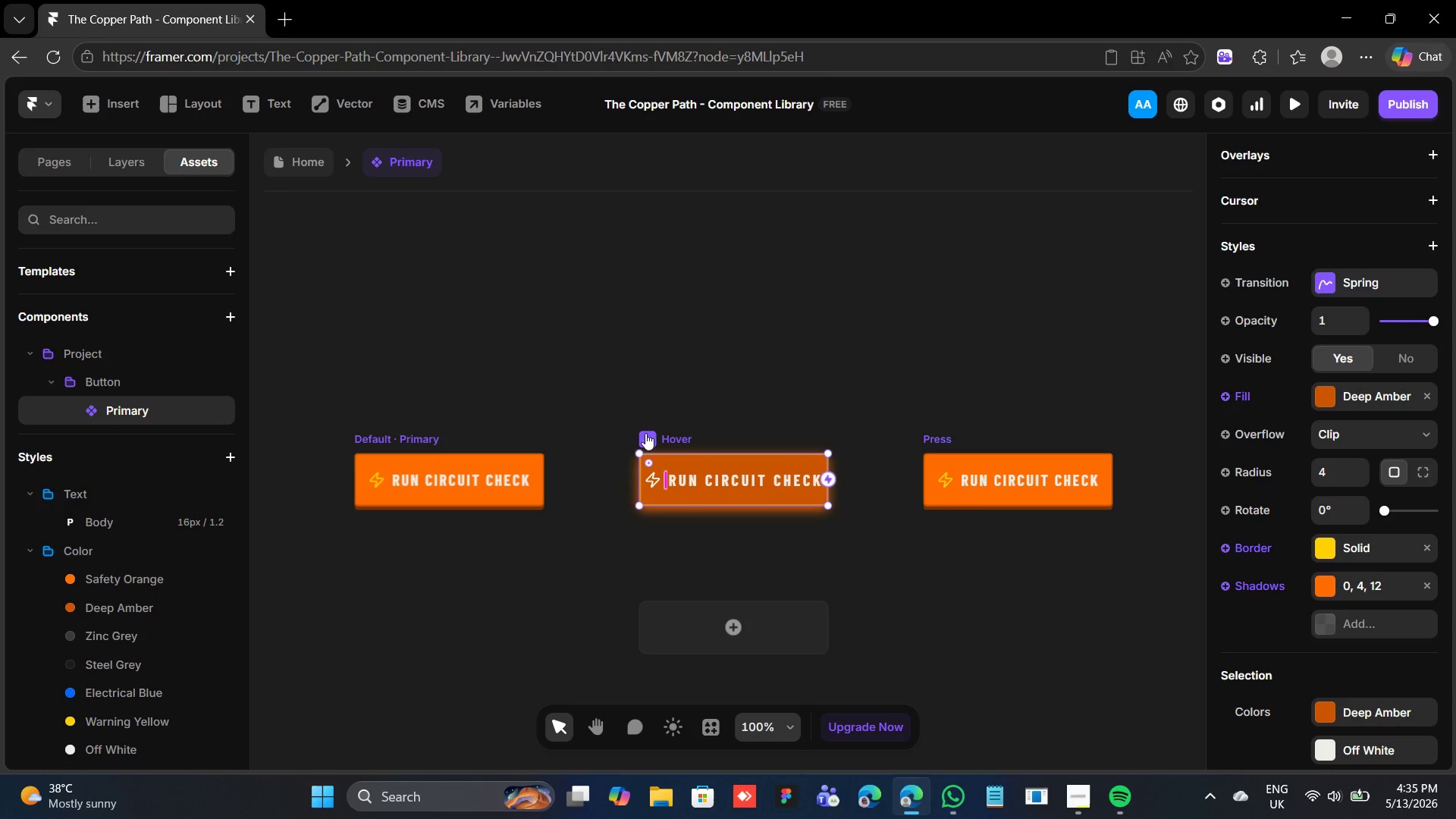 
left_click([414, 435])
 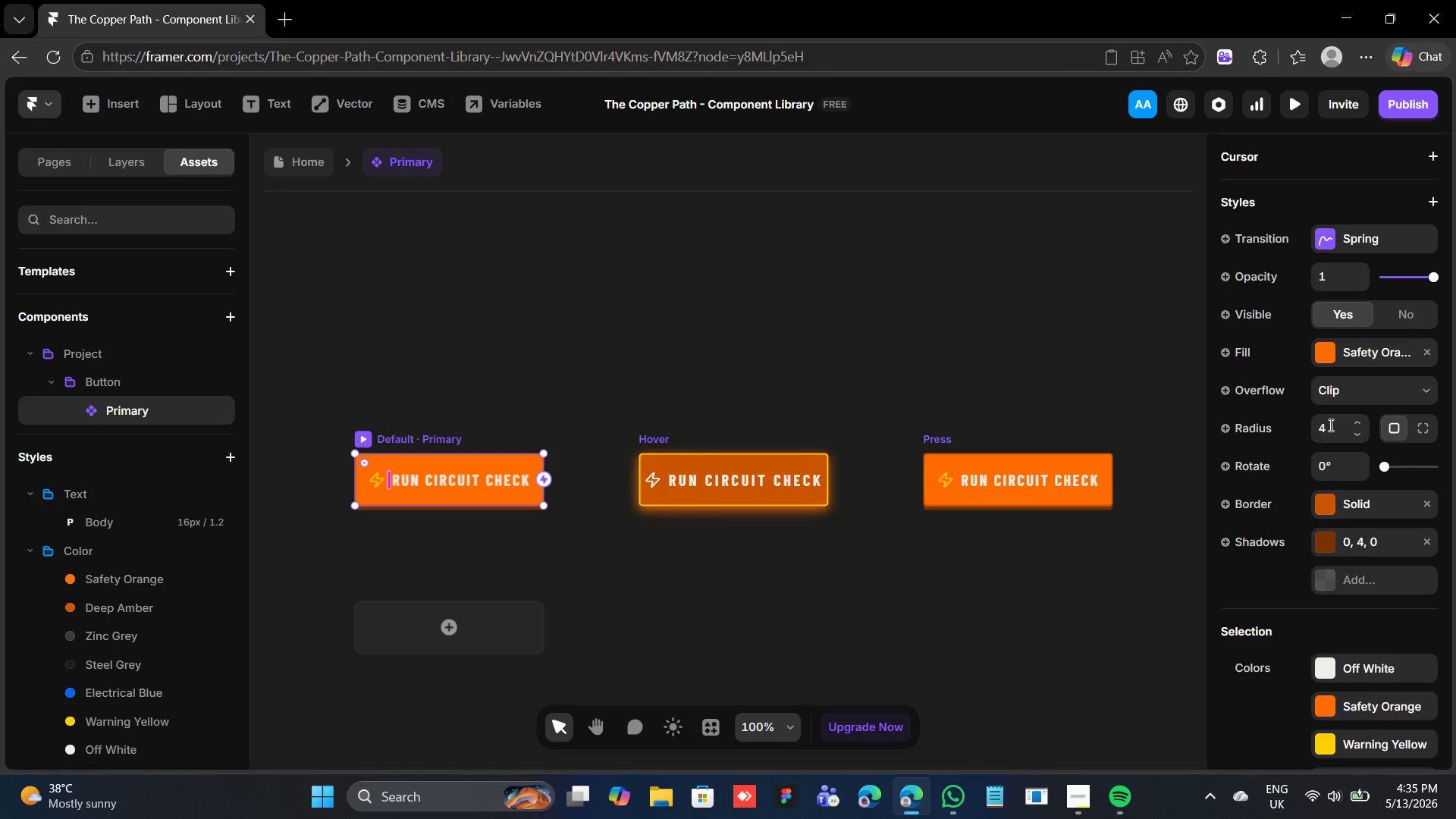 
scroll: coordinate [1338, 397], scroll_direction: up, amount: 3.0
 